 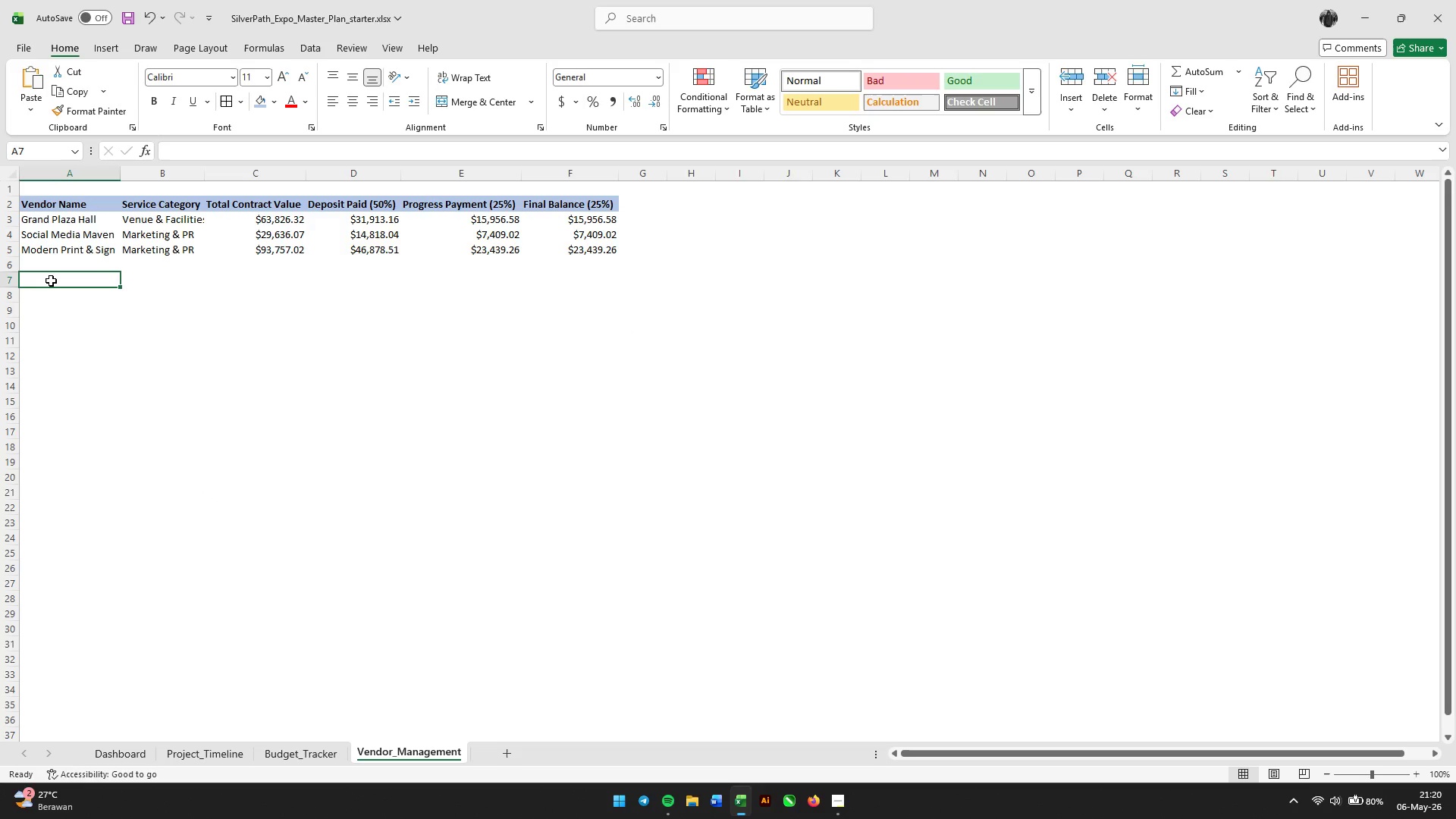 
type(Total Tasks )
key(Backspace)
type(:)
 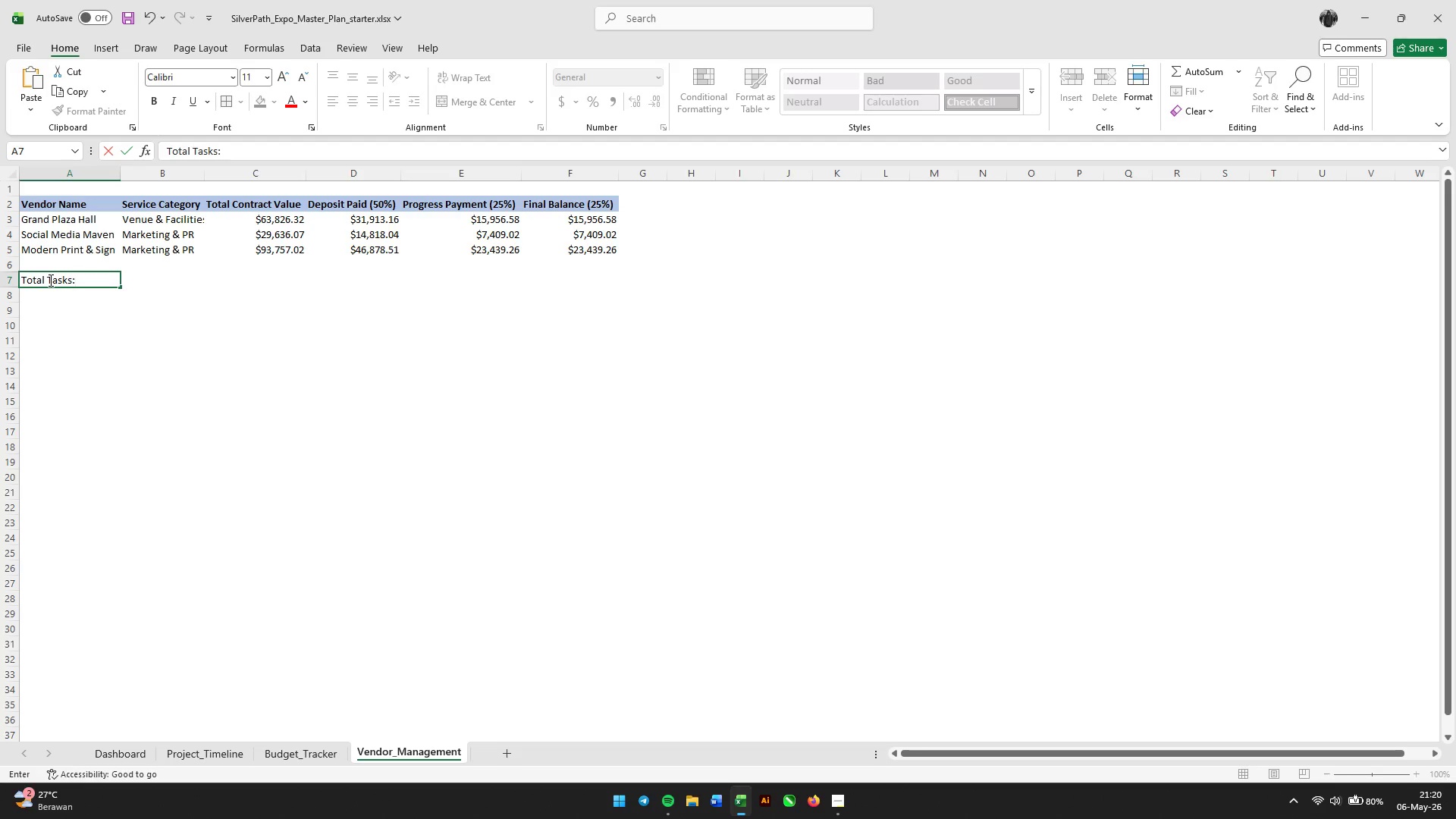 
key(Enter)
 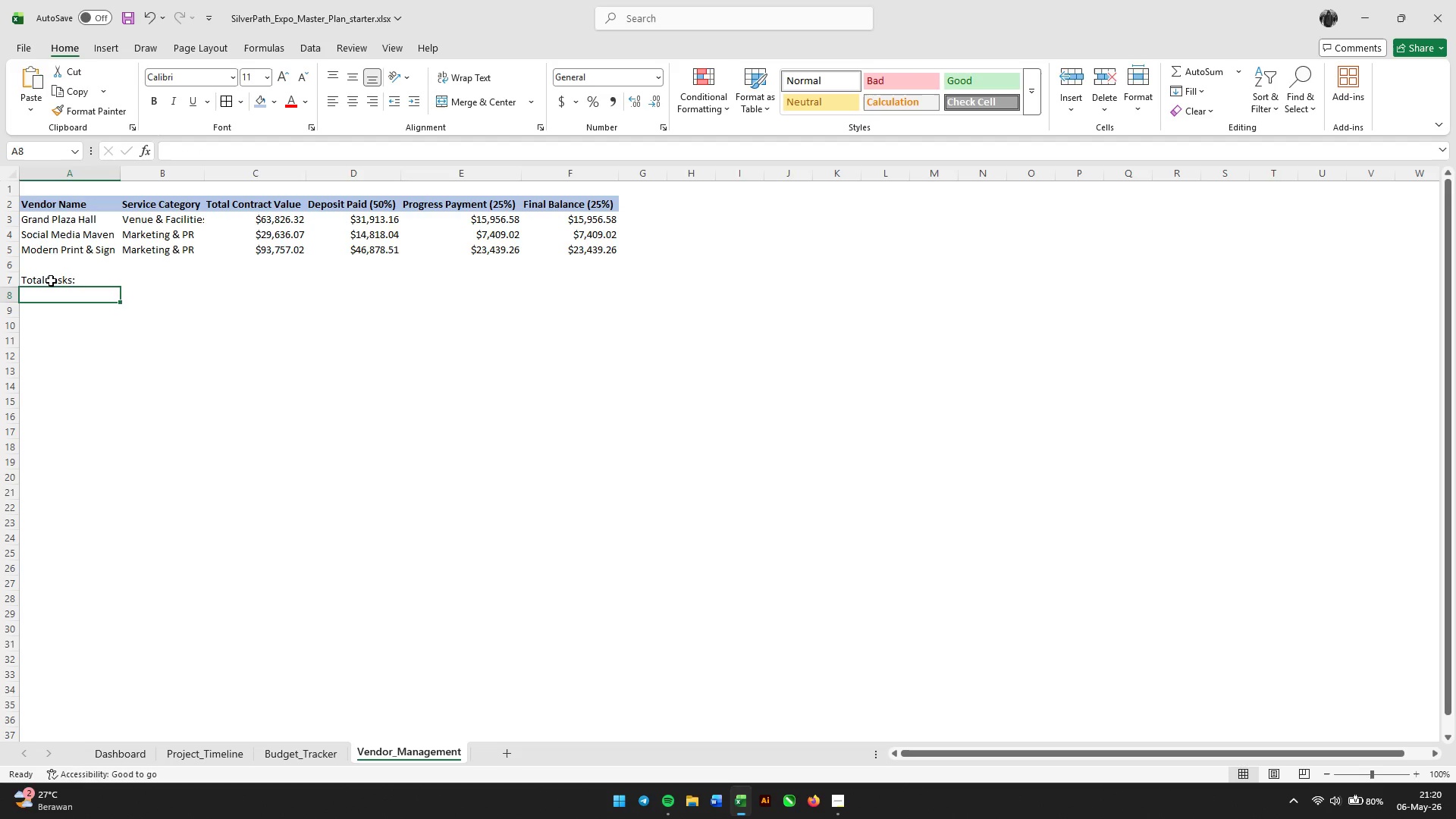 
key(ArrowUp)
 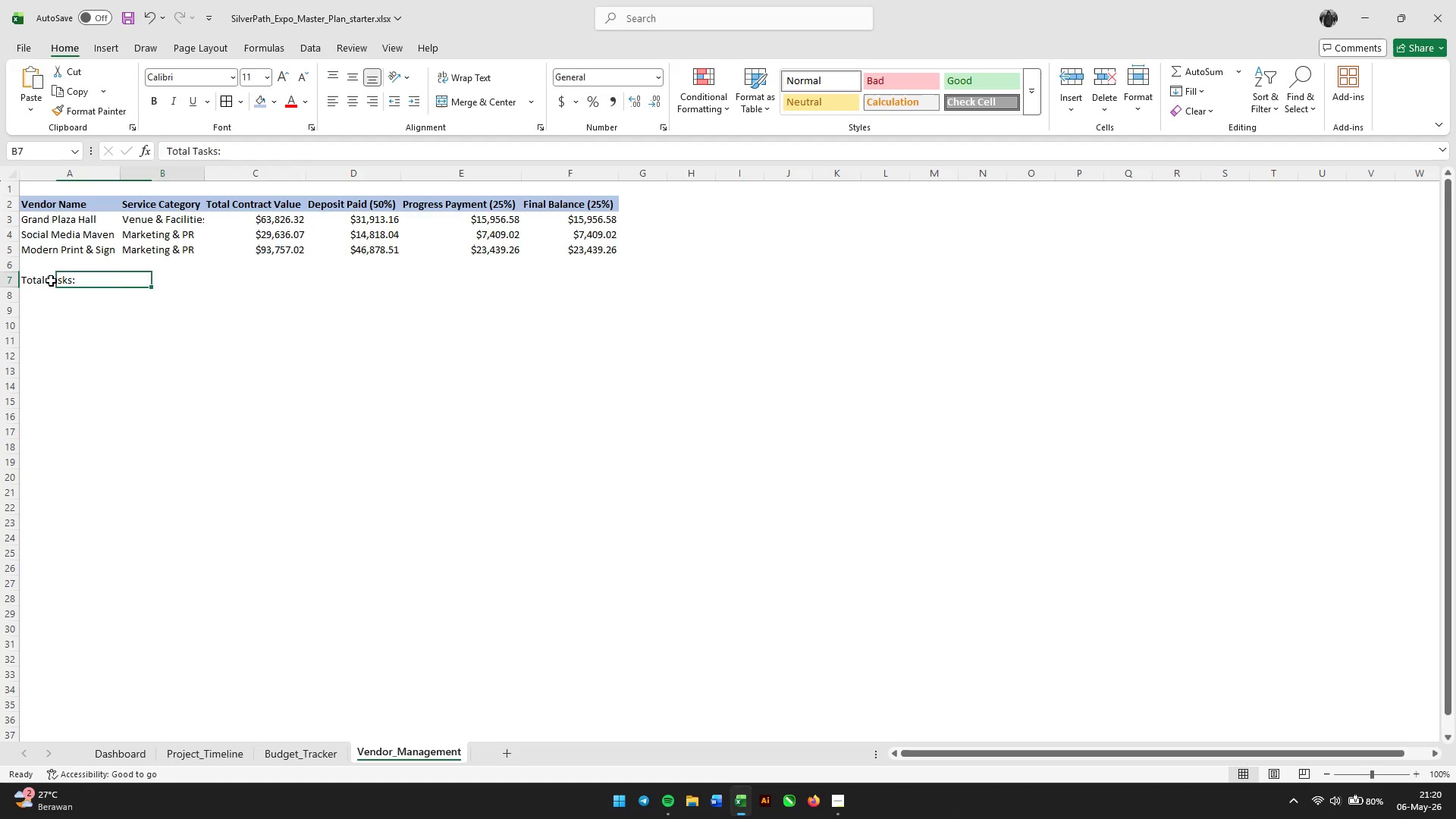 
key(ArrowRight)
 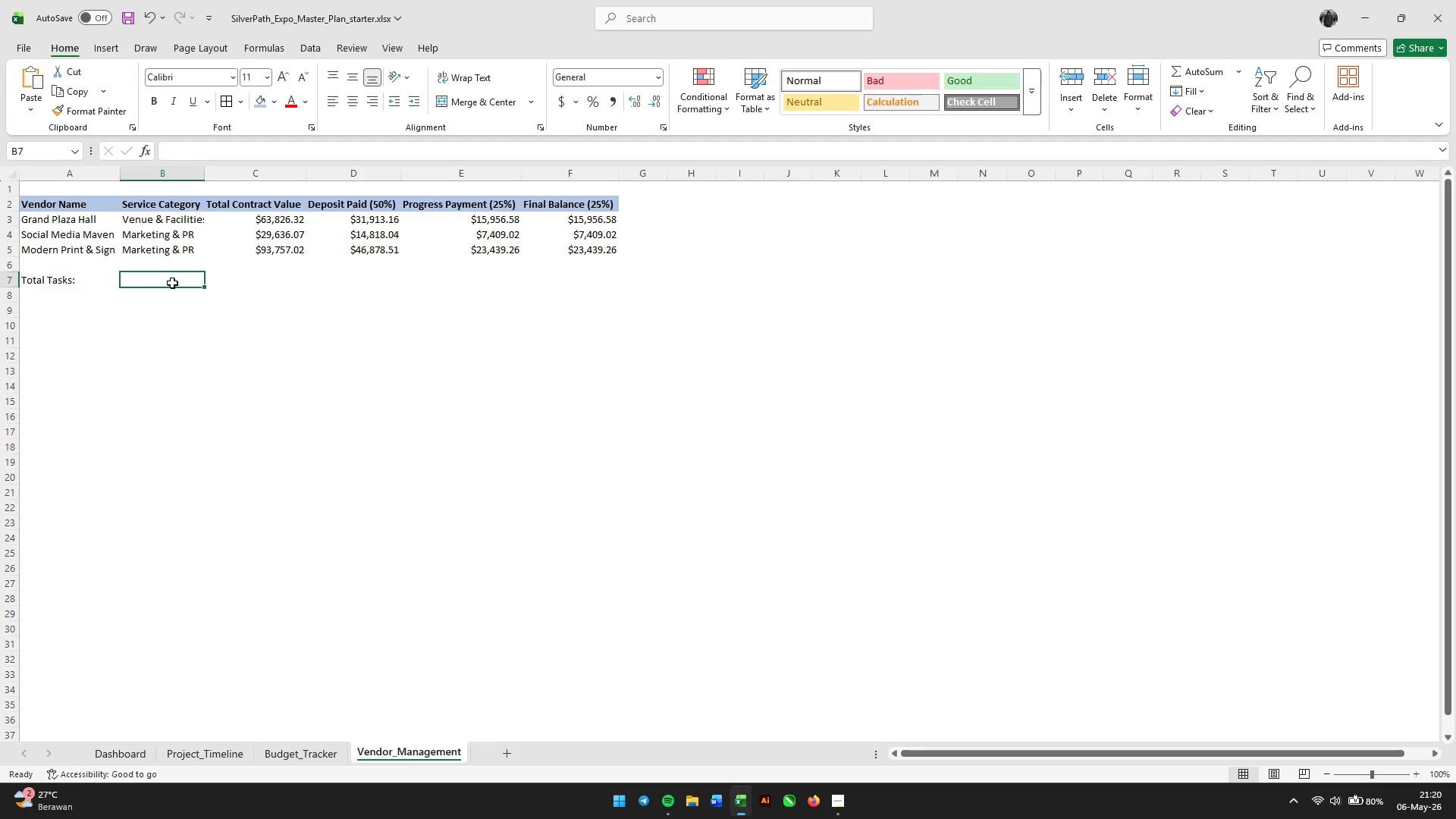 
type(=counta)
key(Tab)
 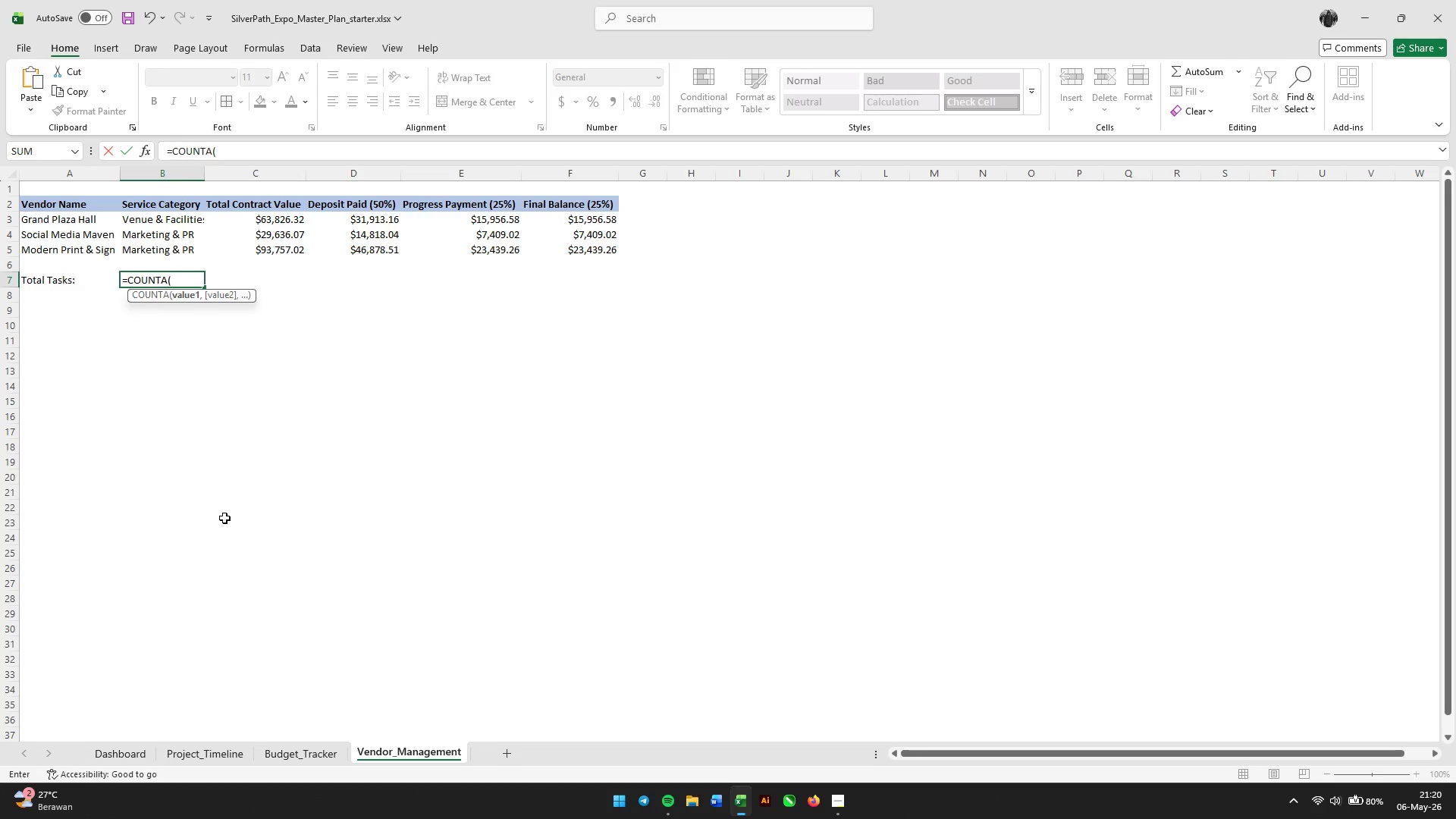 
wait(5.64)
 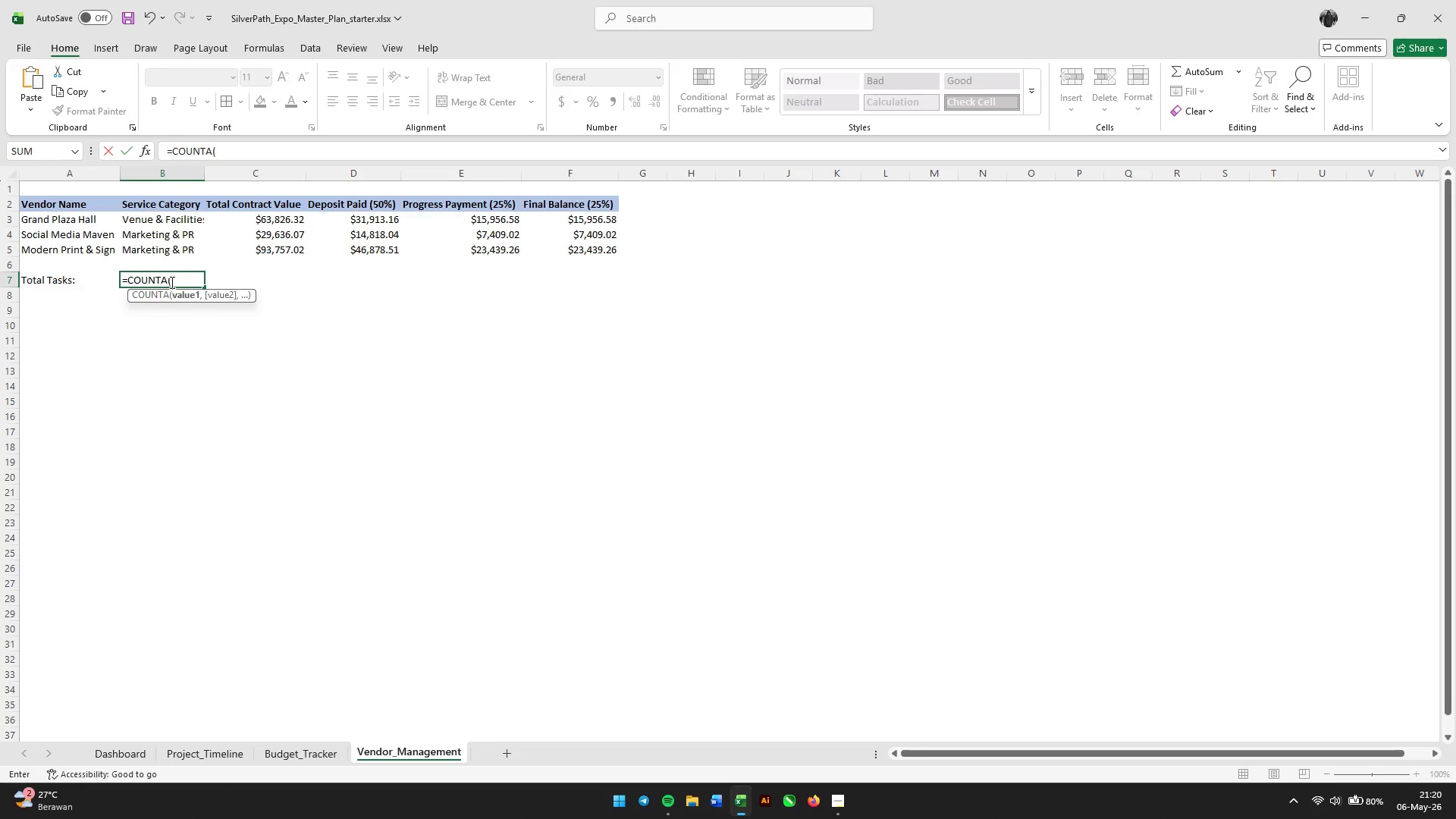 
left_click([199, 759])
 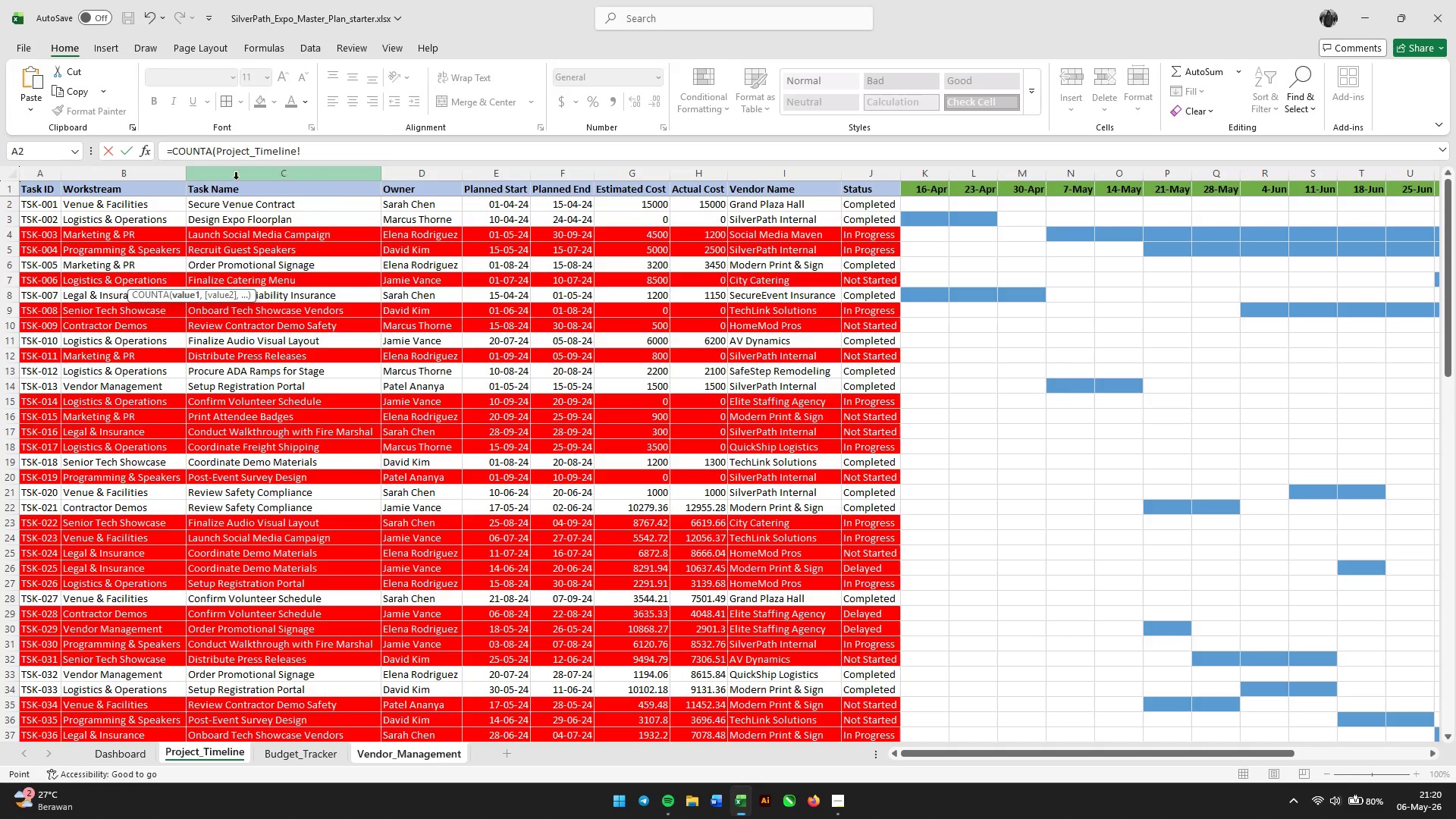 
scroll: coordinate [143, 212], scroll_direction: up, amount: 4.0
 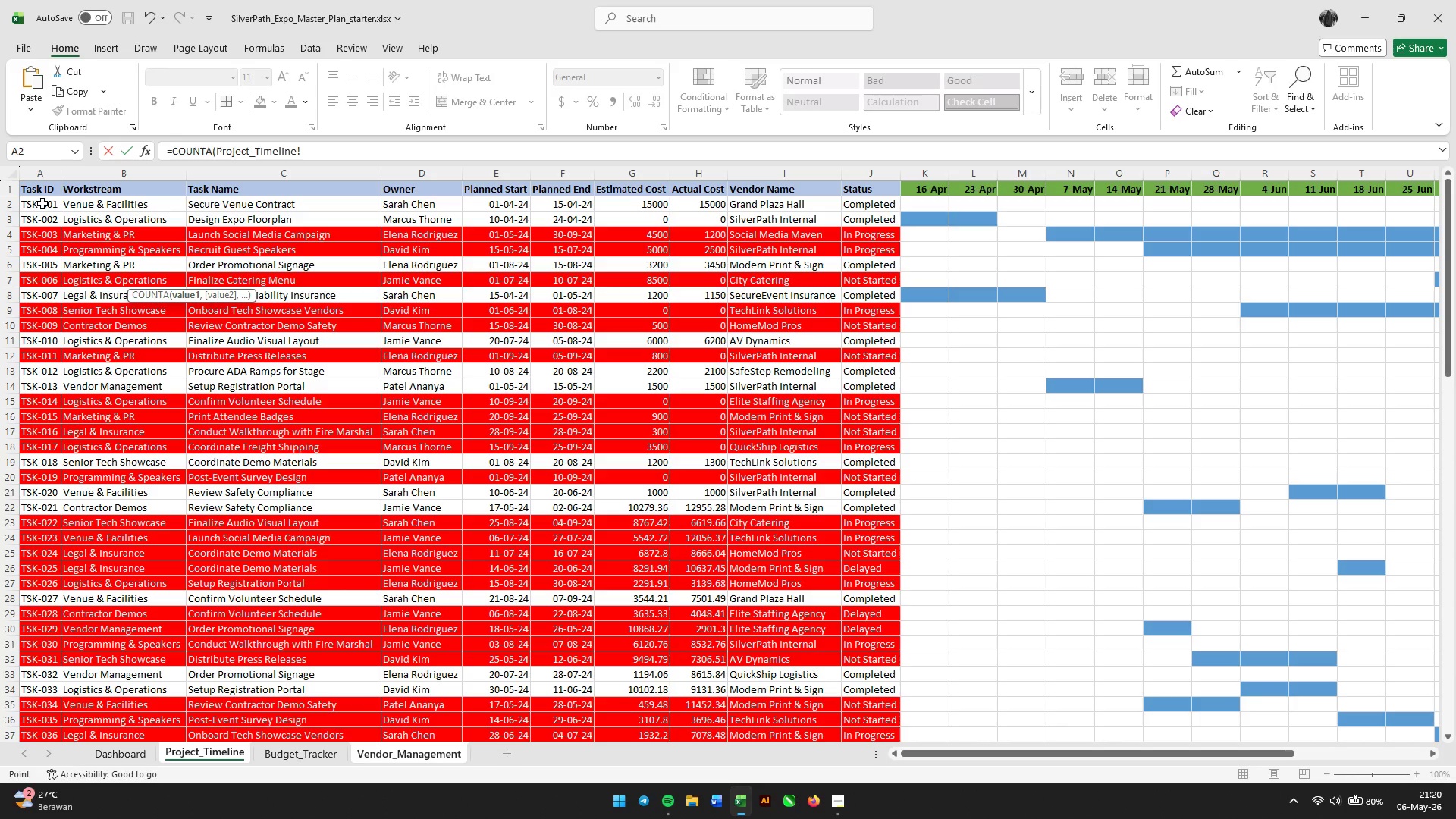 
left_click([42, 203])
 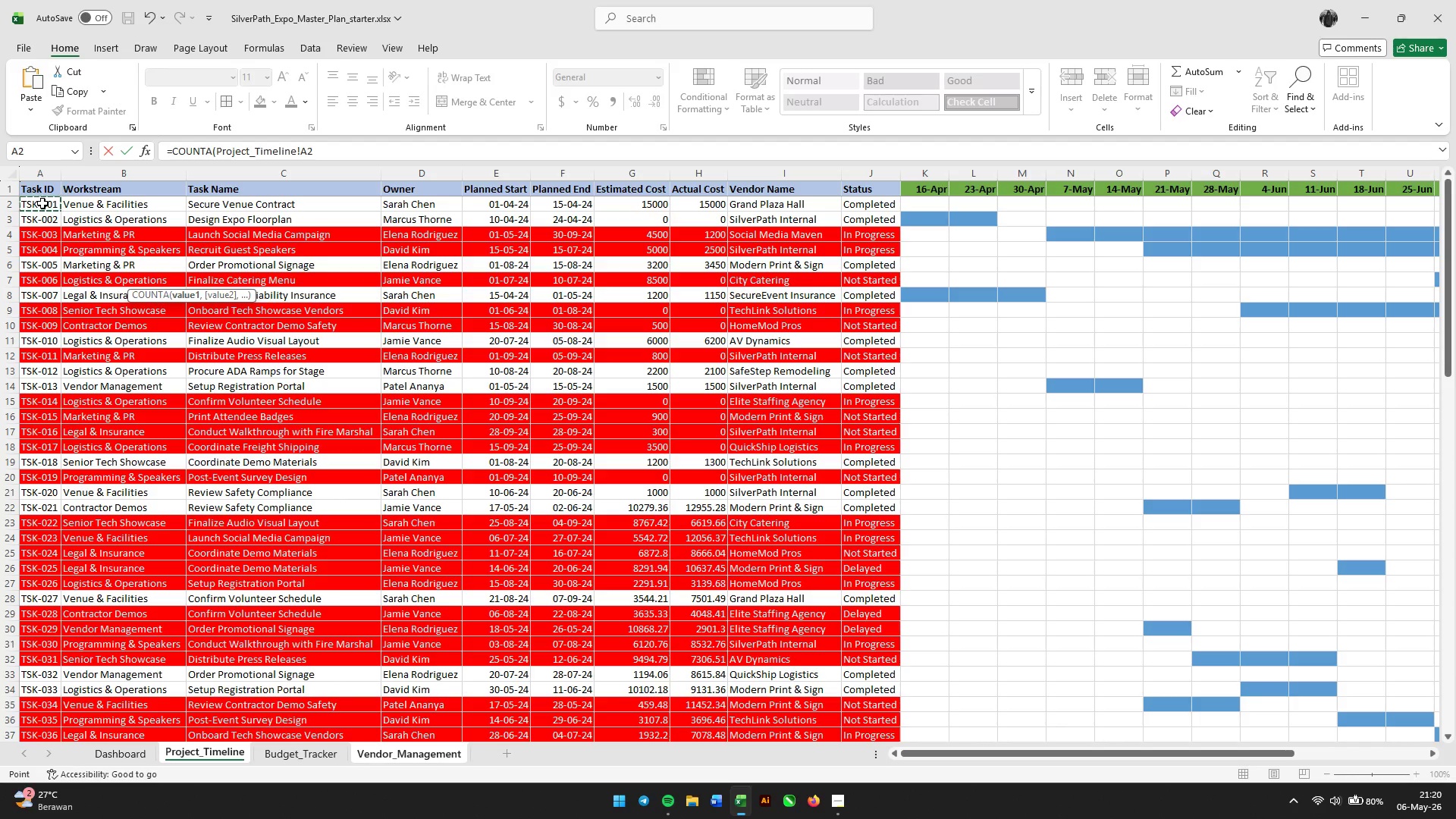 
key(Shift+Semicolon)
 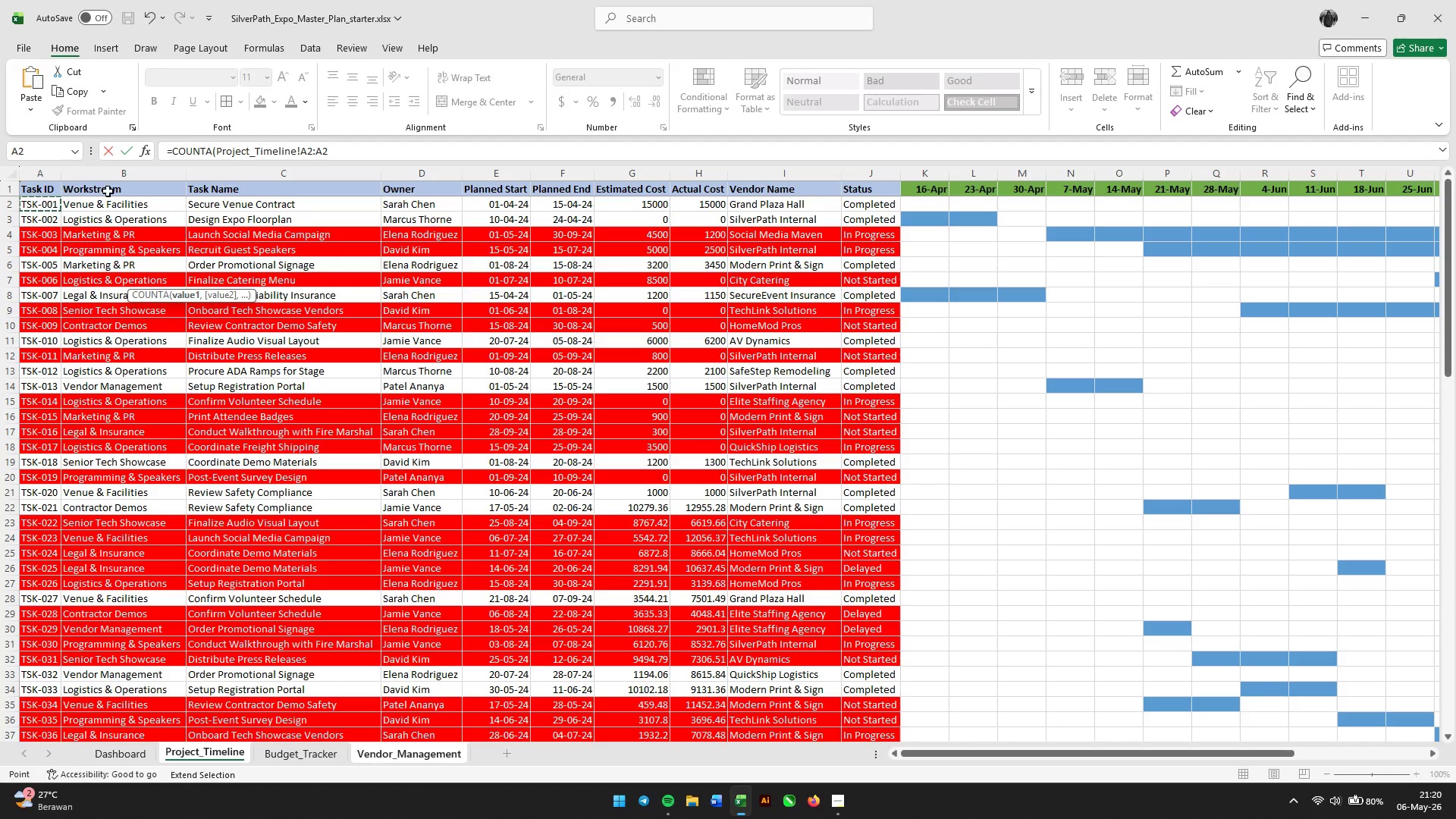 
wait(5.81)
 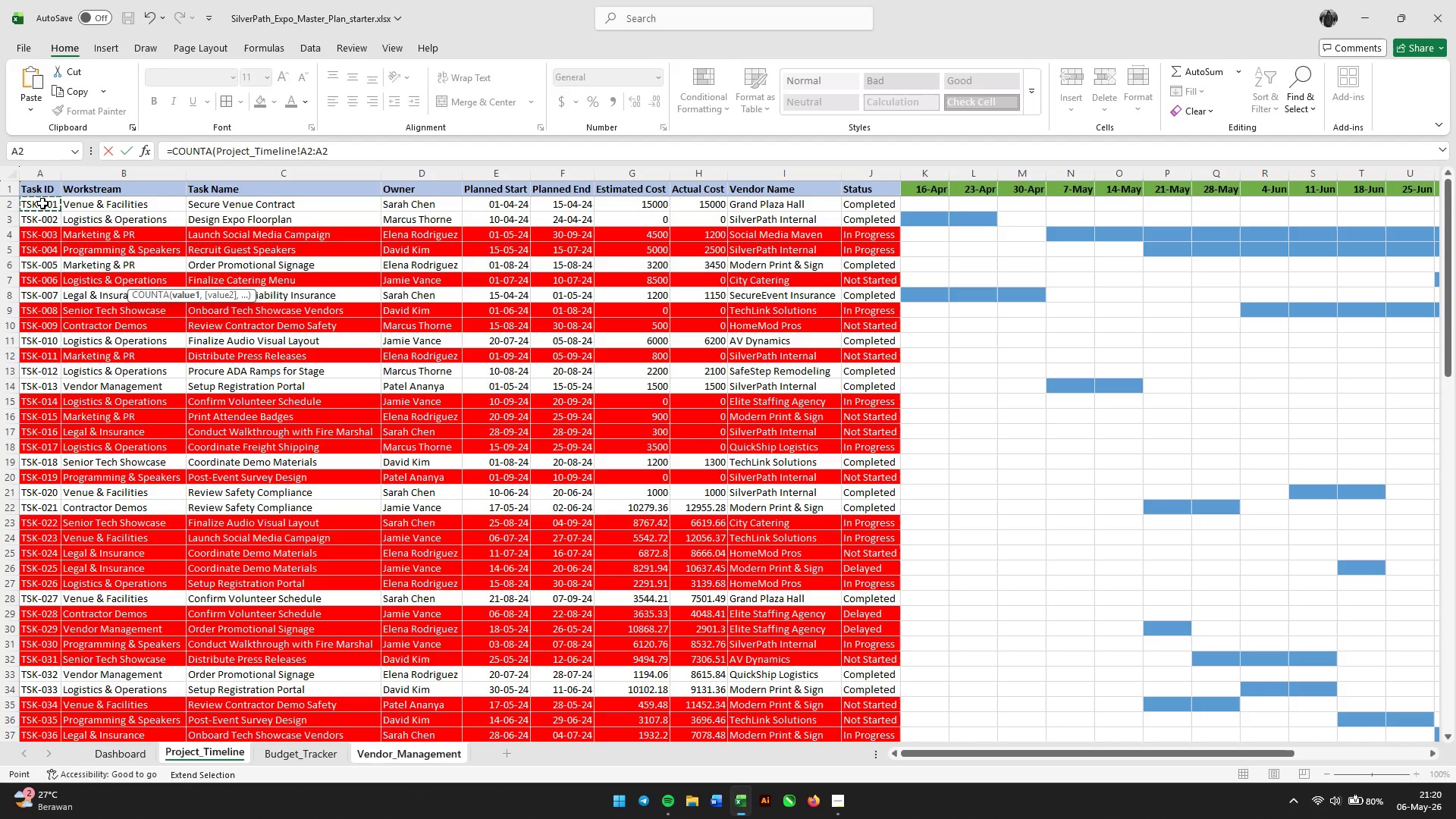 
left_click_drag(start_coordinate=[330, 149], to_coordinate=[317, 149])
 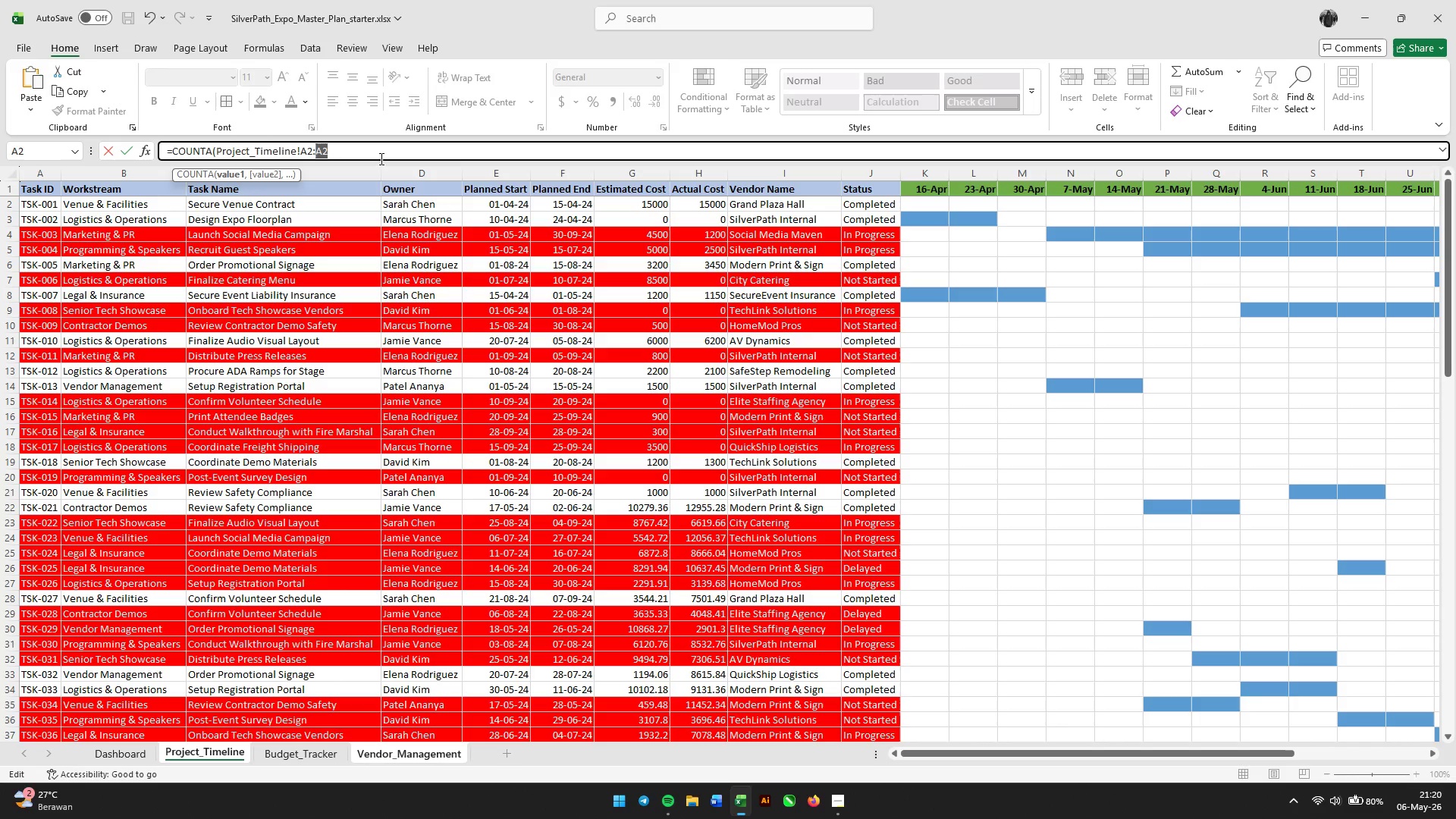 
key(Shift+A)
 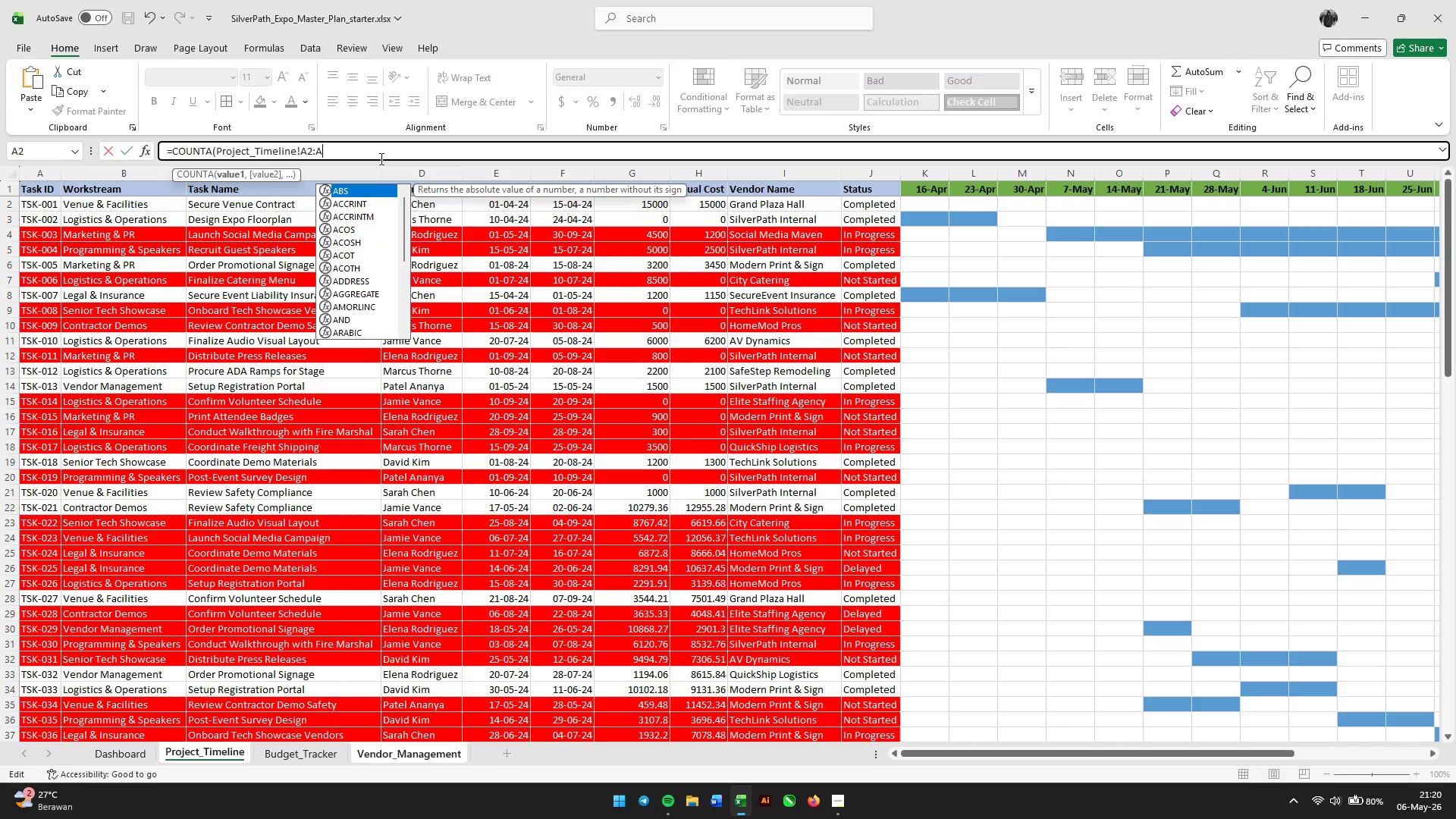 
key(Numpad1)
 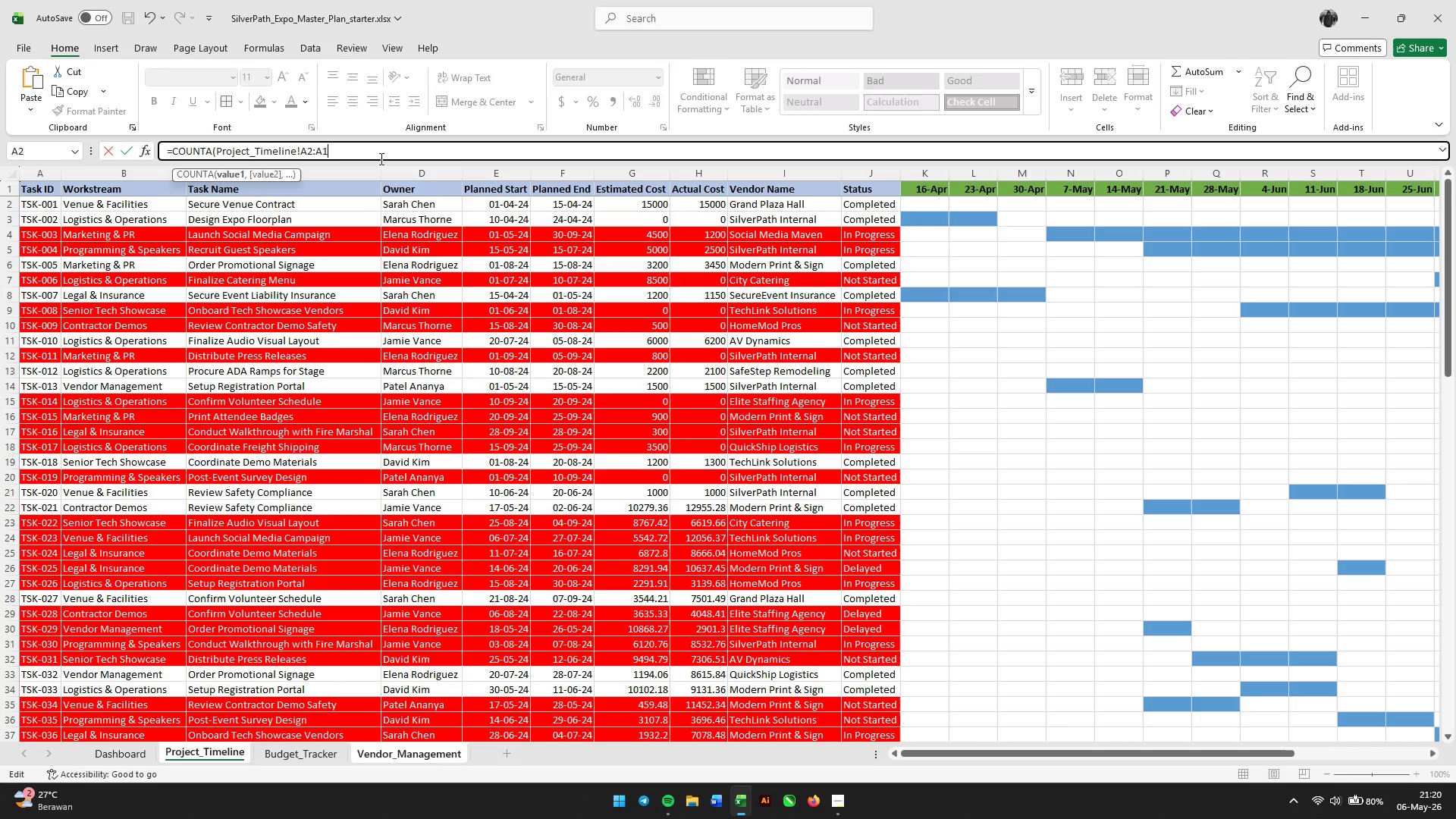 
wait(8.17)
 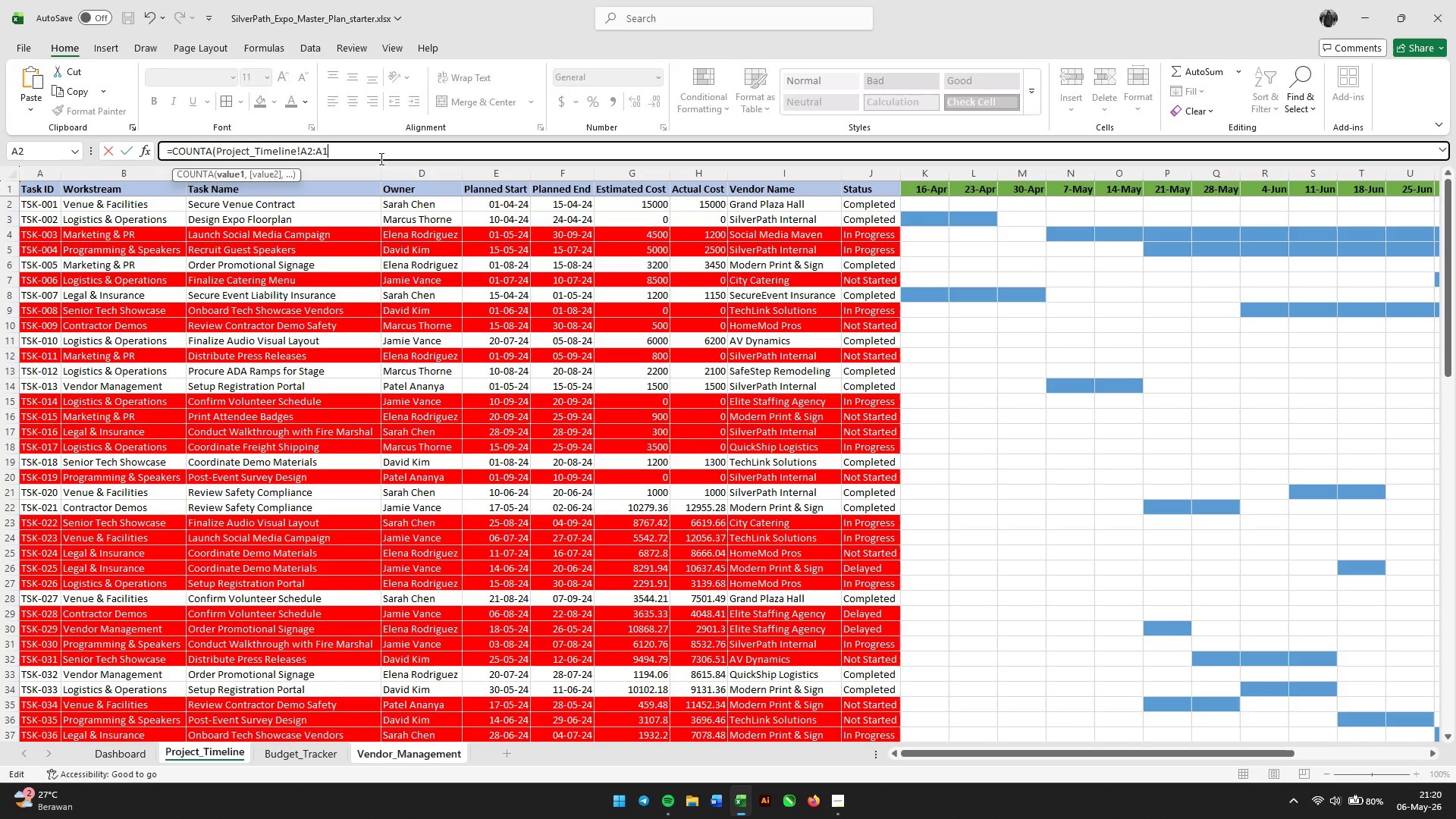 
key(Numpad0)
 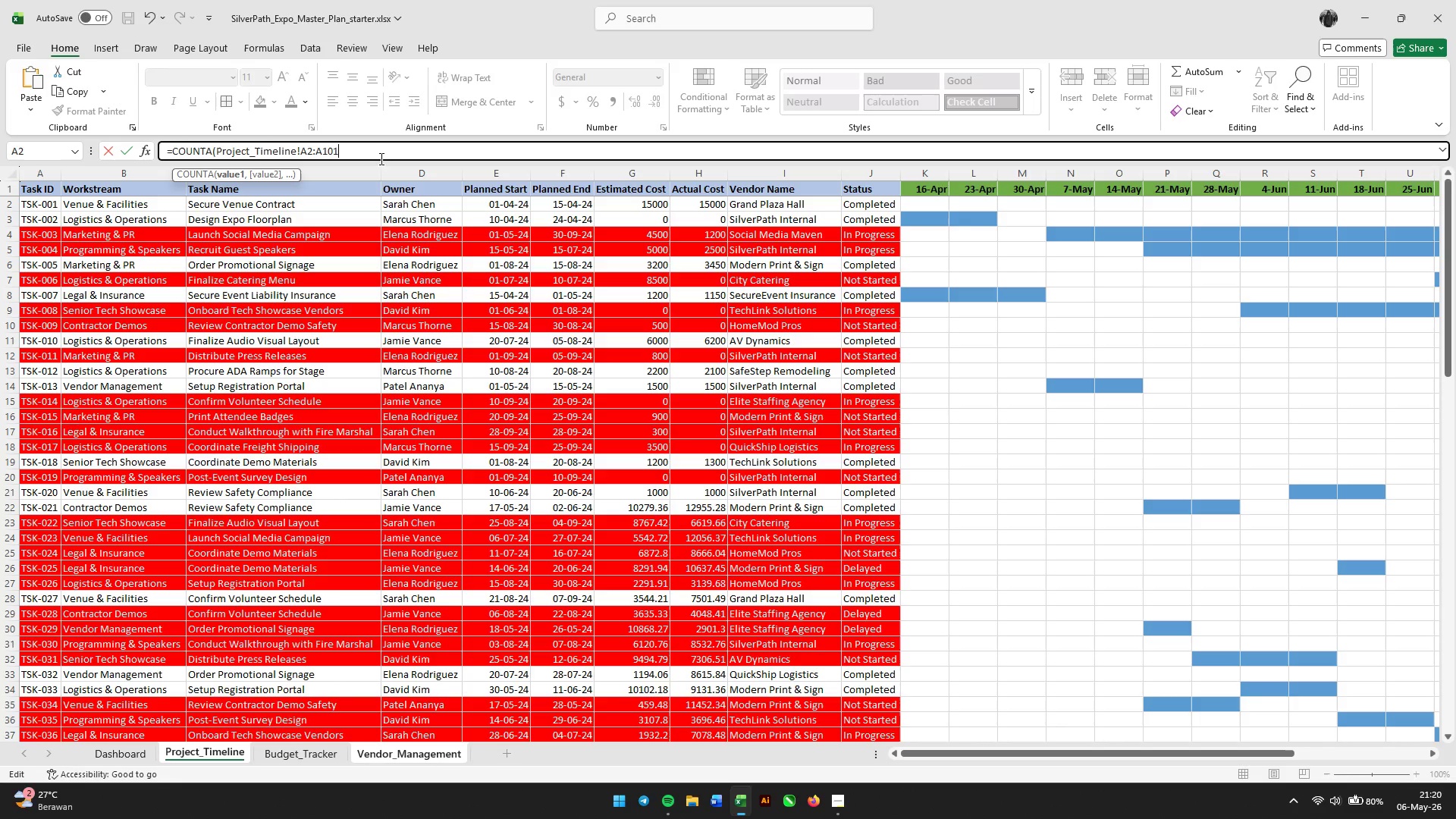 
key(Numpad1)
 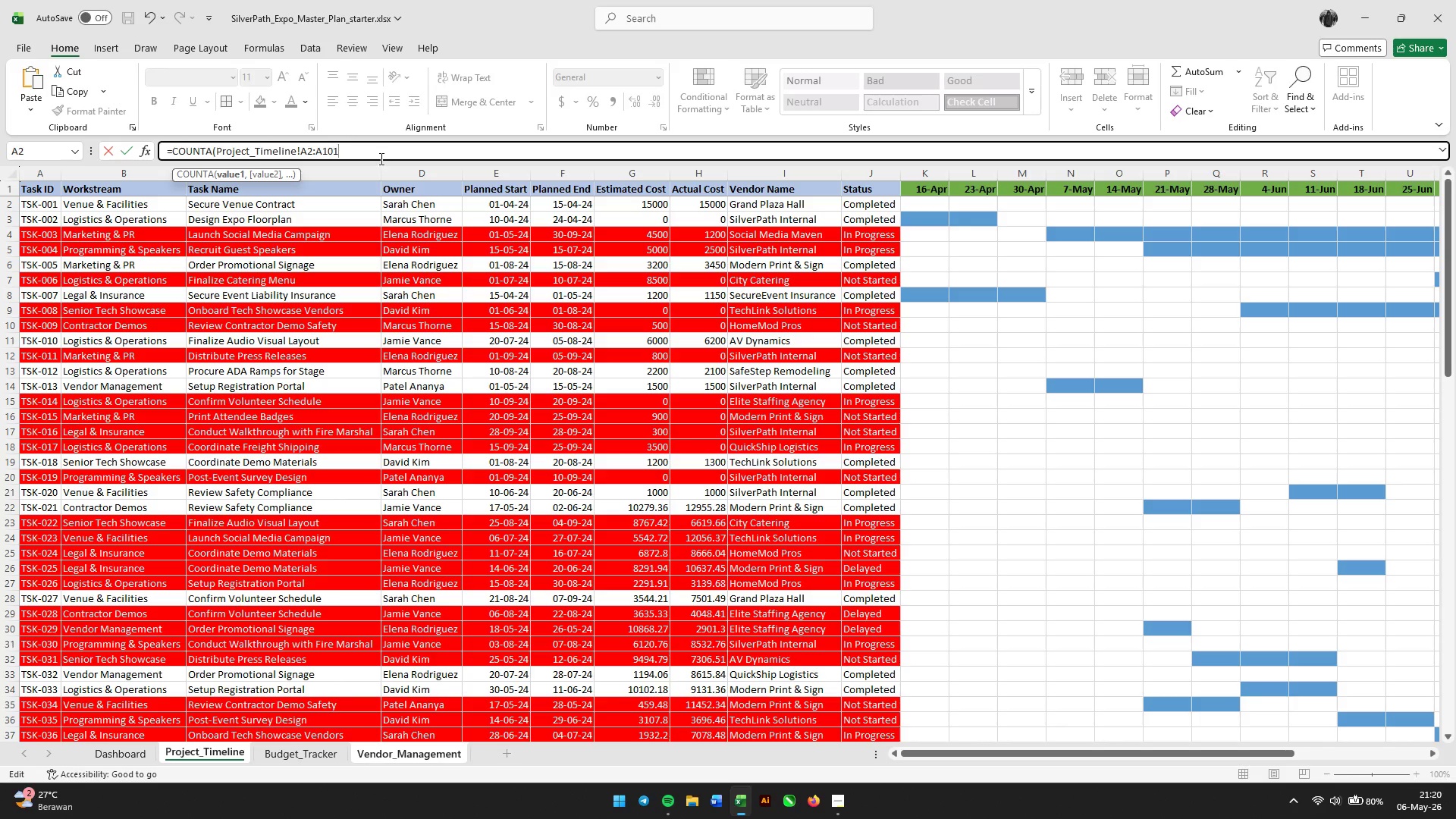 
key(Shift+0)
 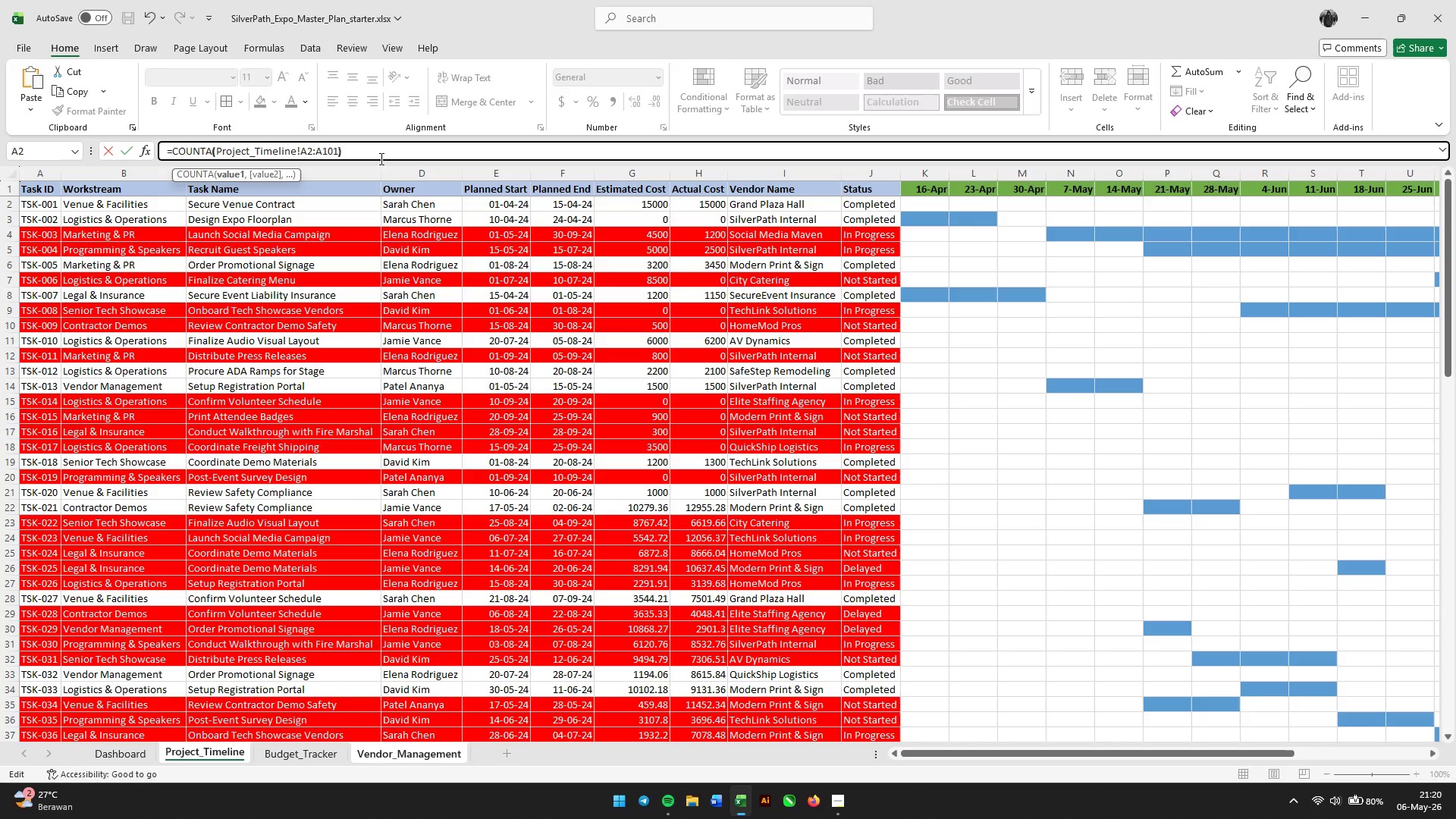 
key(Enter)
 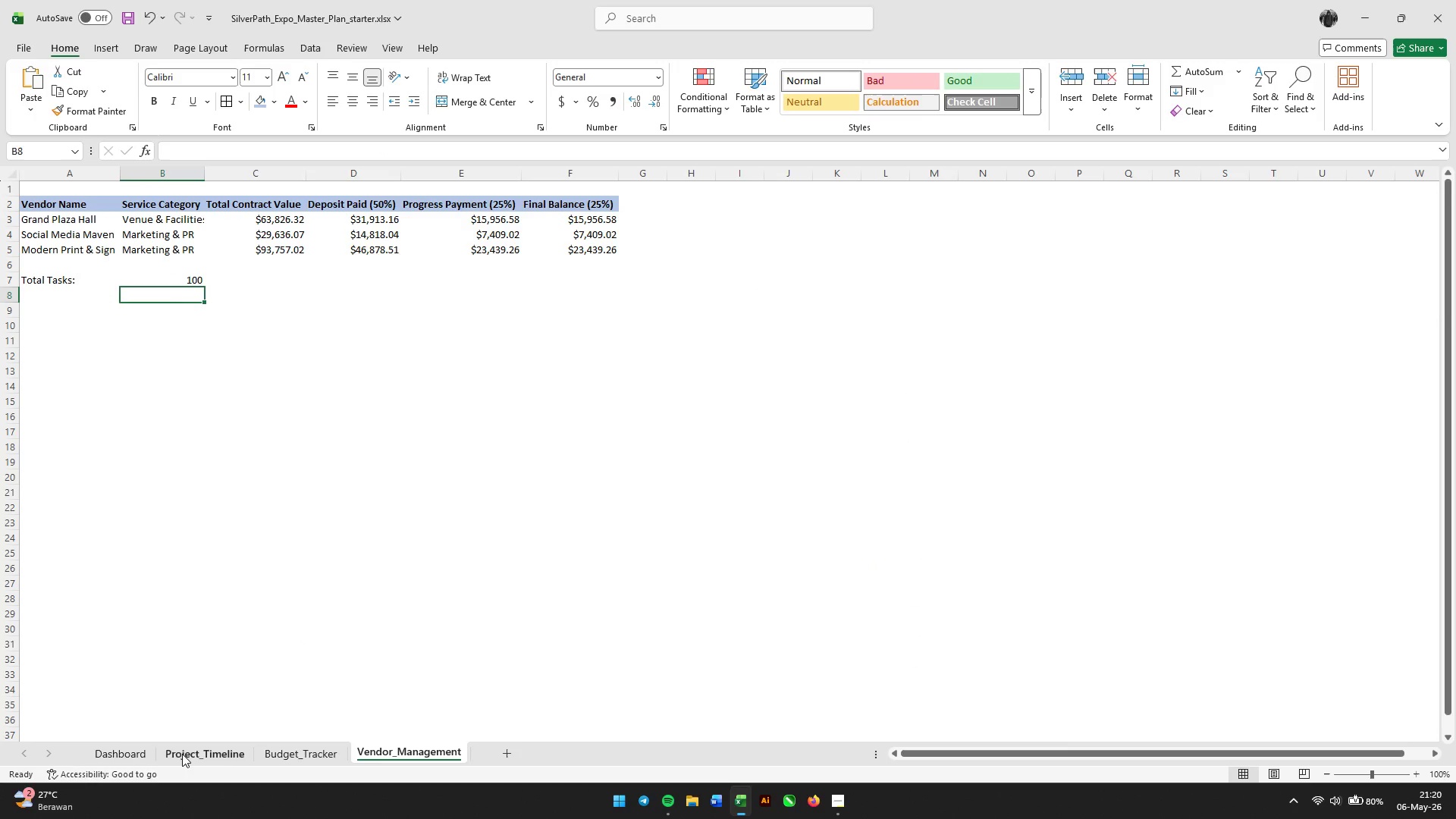 
left_click([187, 757])
 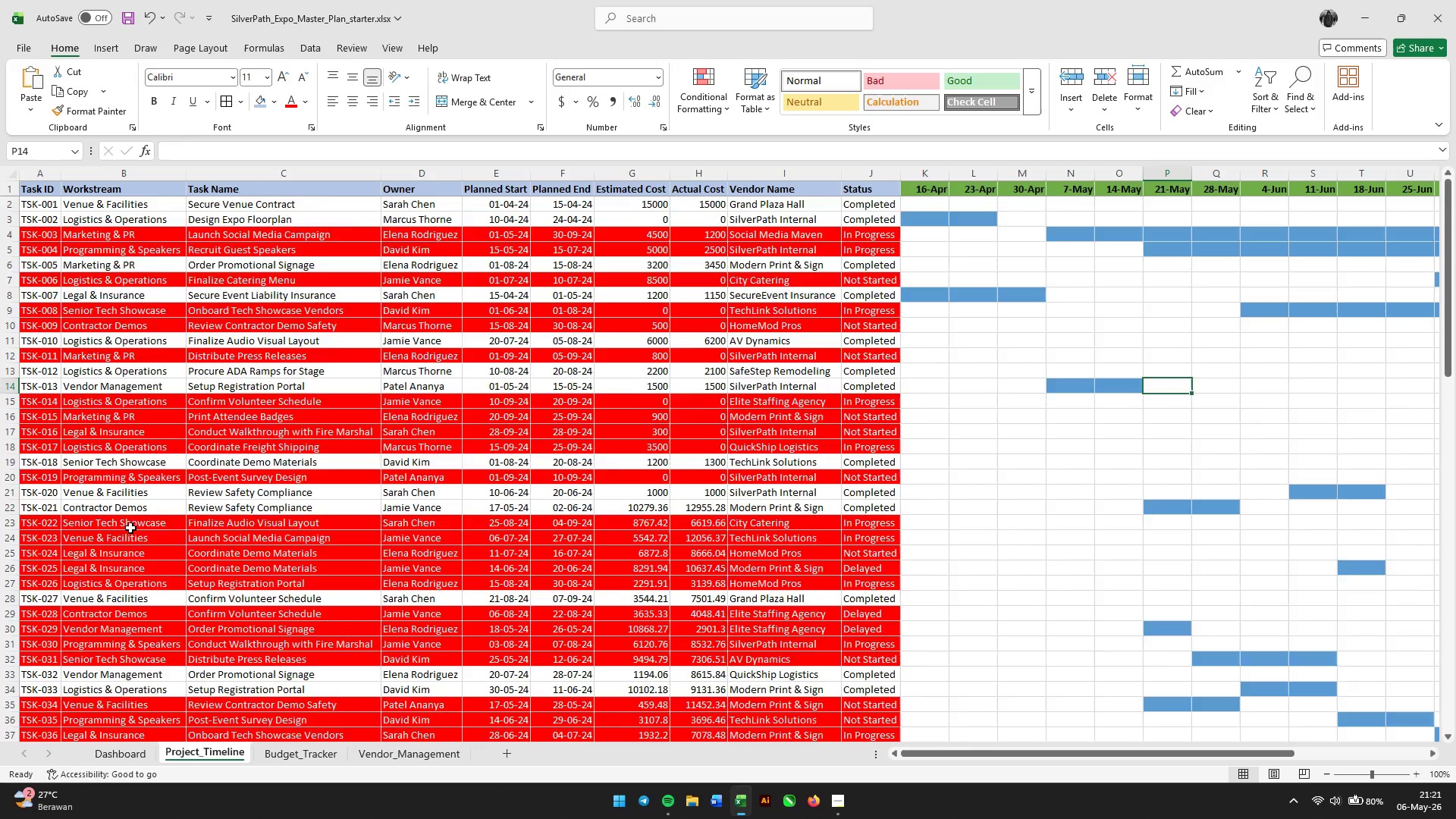 
scroll: coordinate [130, 528], scroll_direction: up, amount: 6.0
 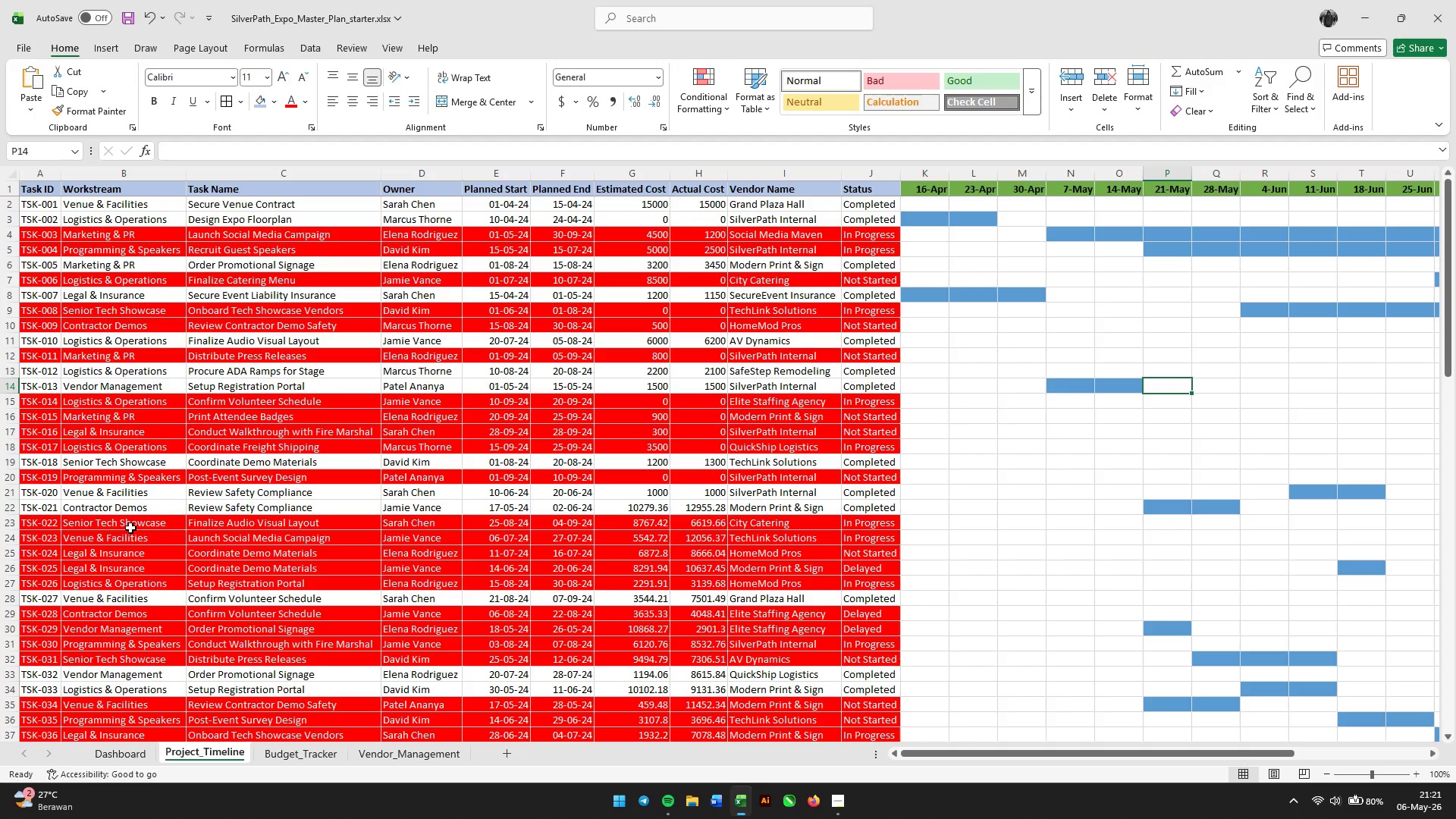 
scroll: coordinate [130, 528], scroll_direction: down, amount: 25.0
 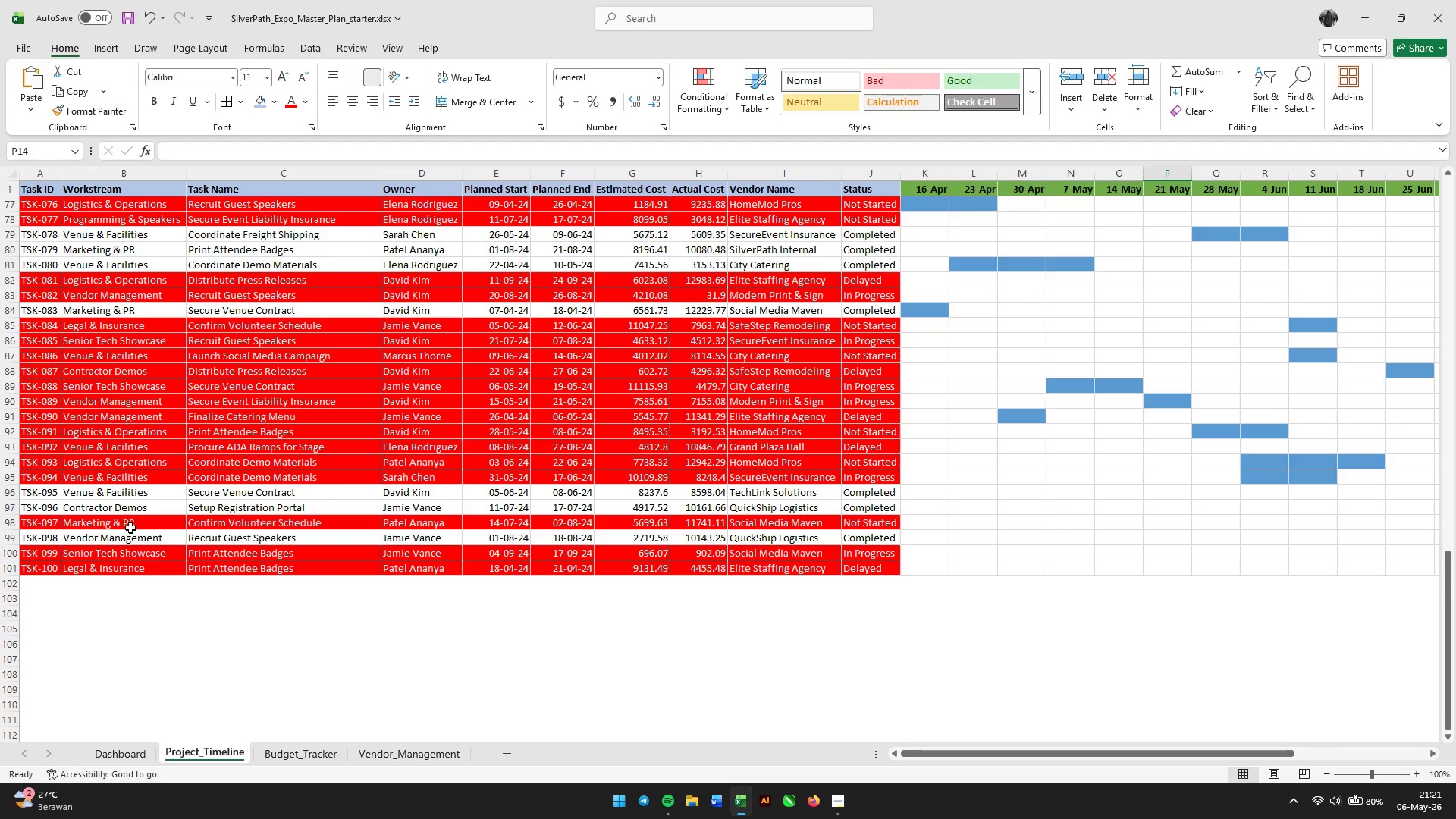 
scroll: coordinate [130, 528], scroll_direction: up, amount: 36.0
 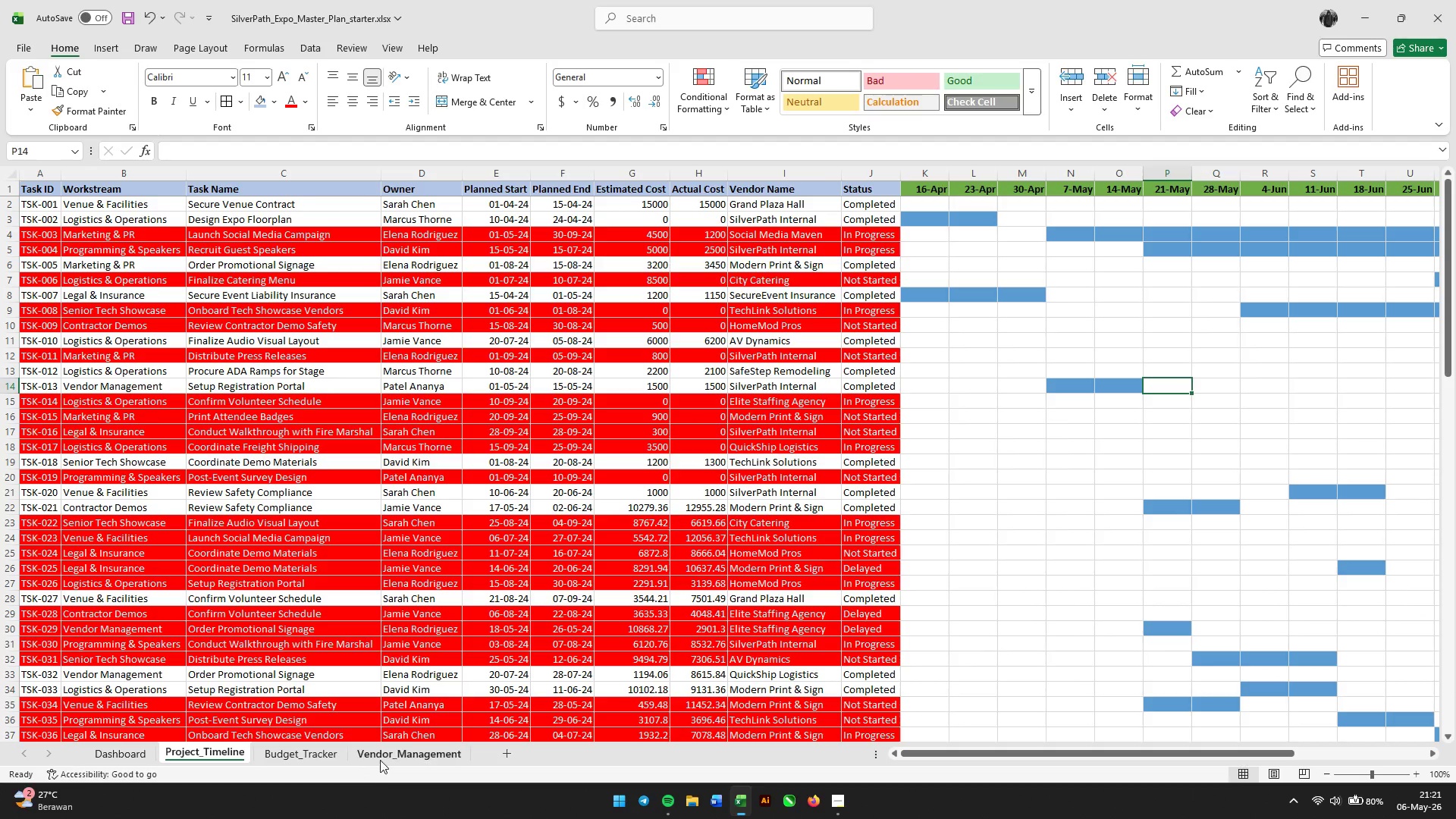 
left_click([387, 753])
 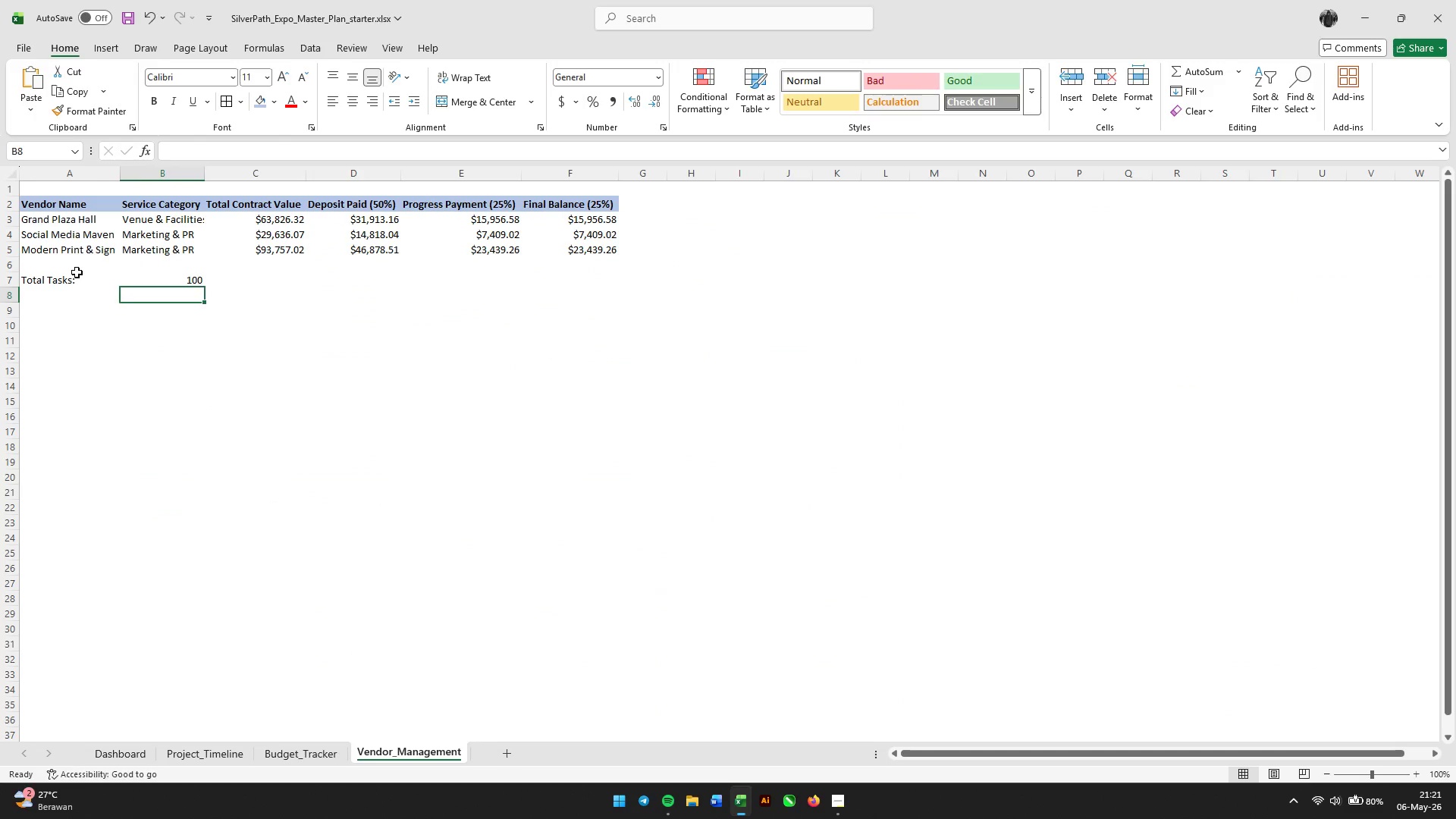 
left_click([54, 292])
 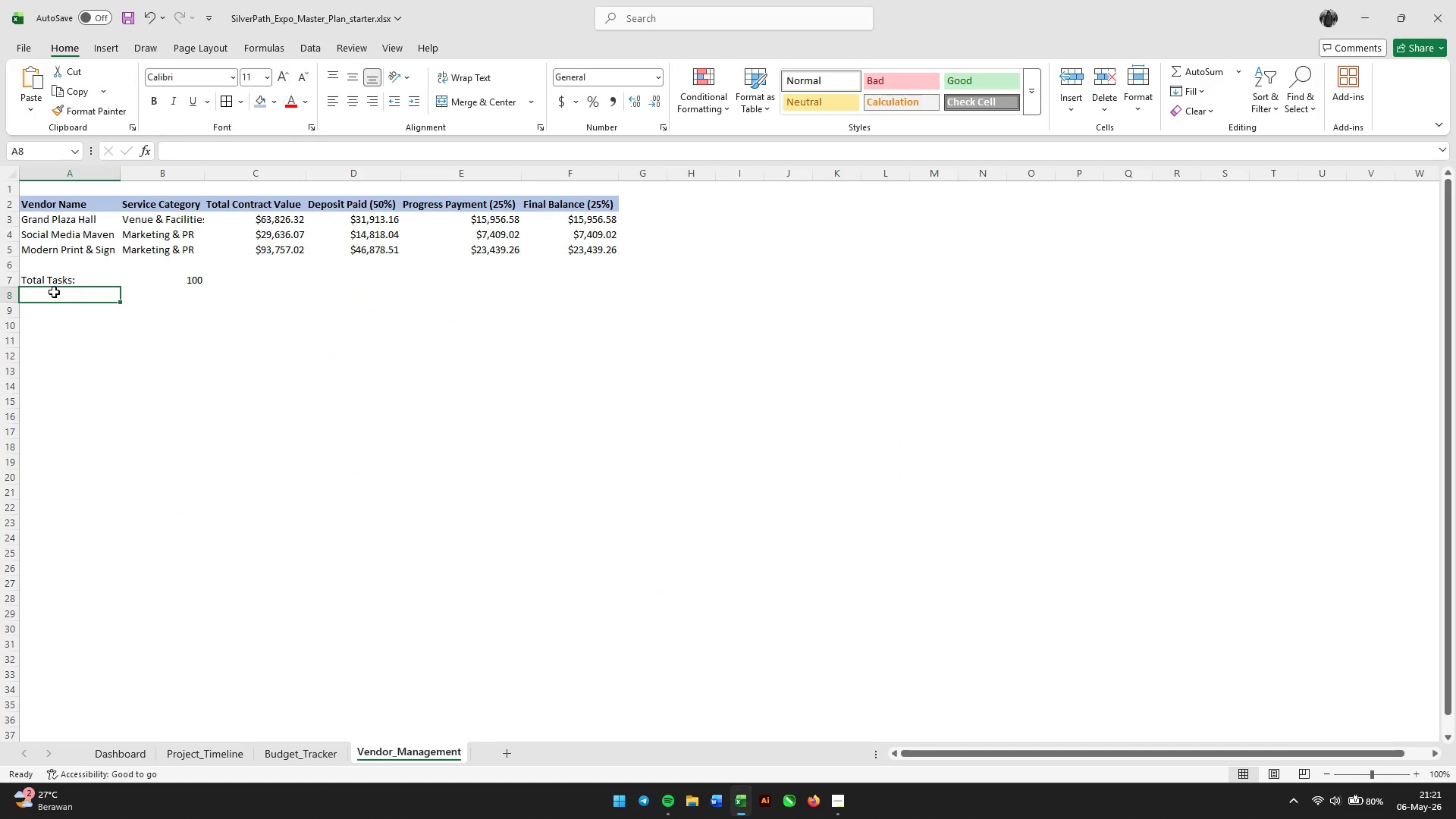 
type(Completed Tasks:)
key(Tab)
type(=counti)
key(Tab)
 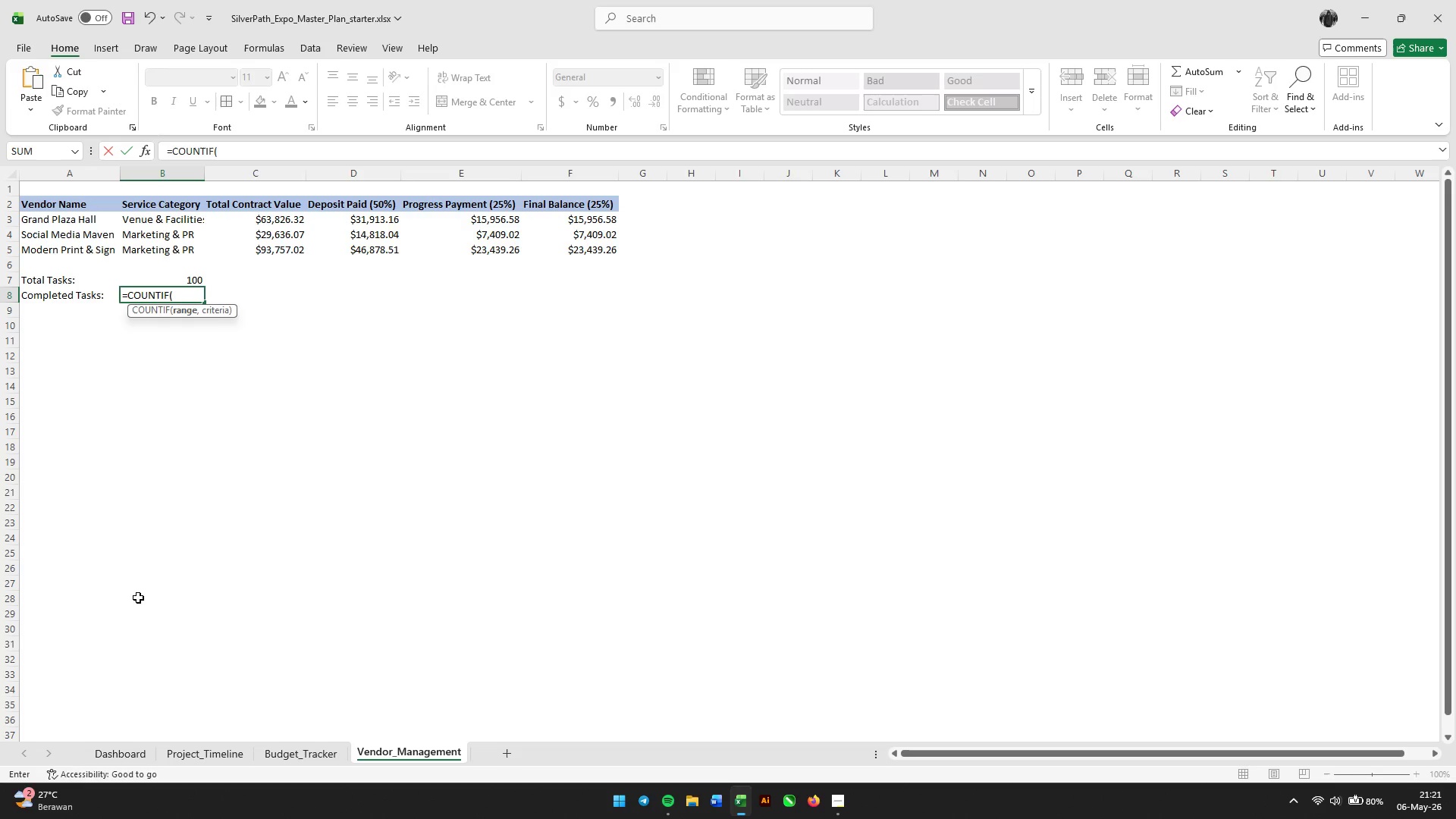 
left_click([206, 757])
 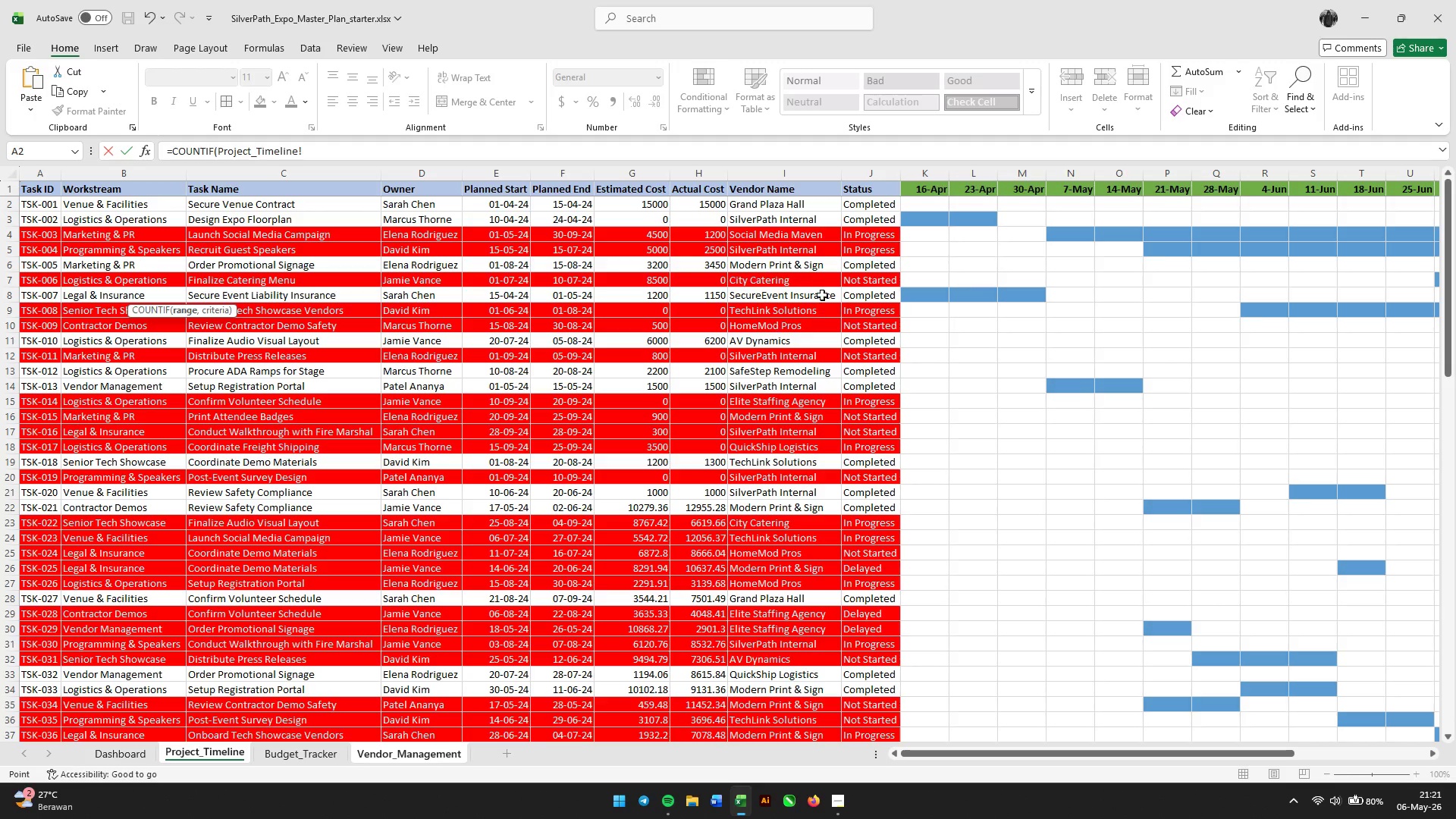 
left_click([439, 153])
 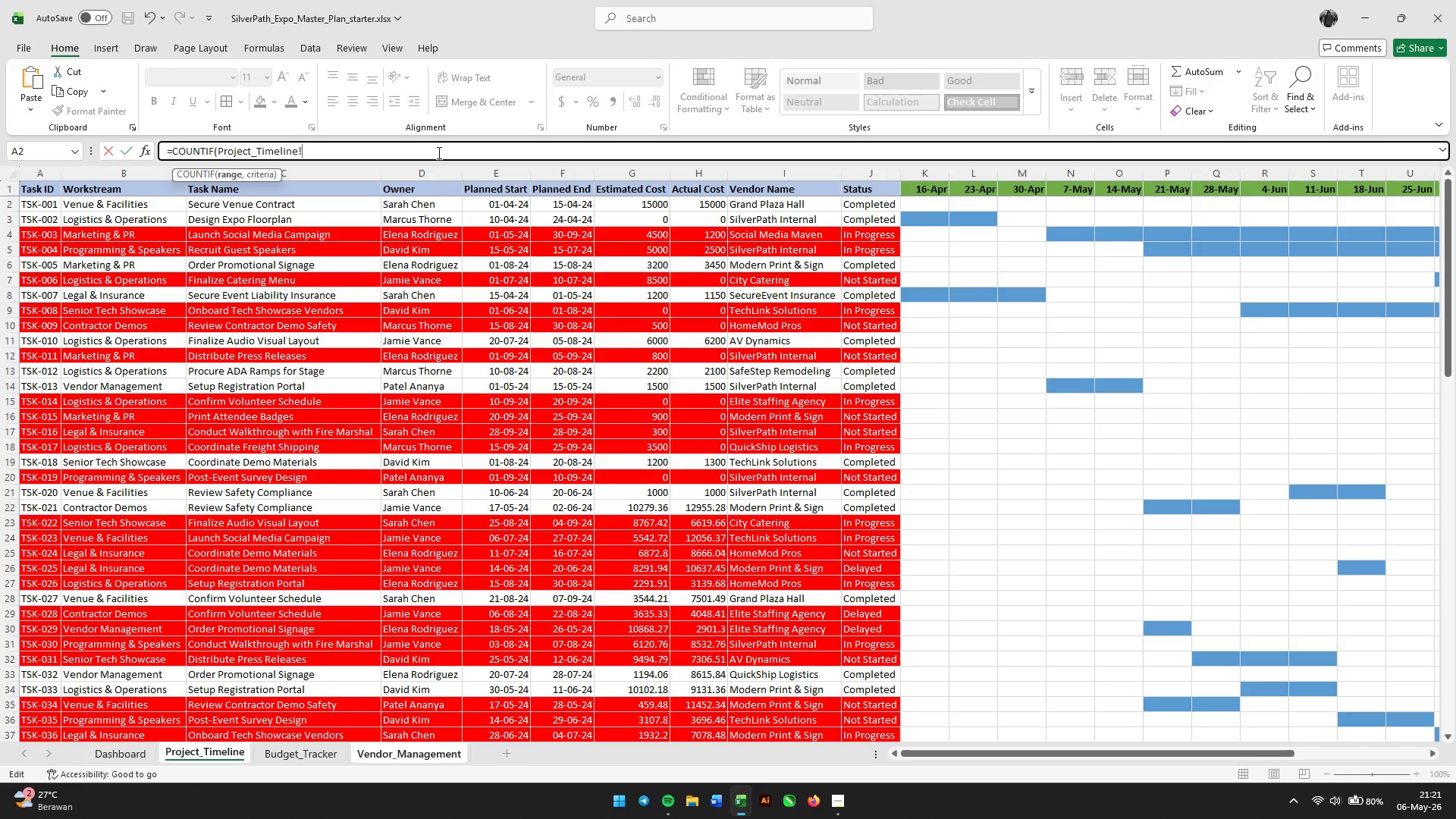 
type(")
key(Backspace)
type($J)
key(Backspace)
key(Backspace)
type(J:J,"Completed"))
 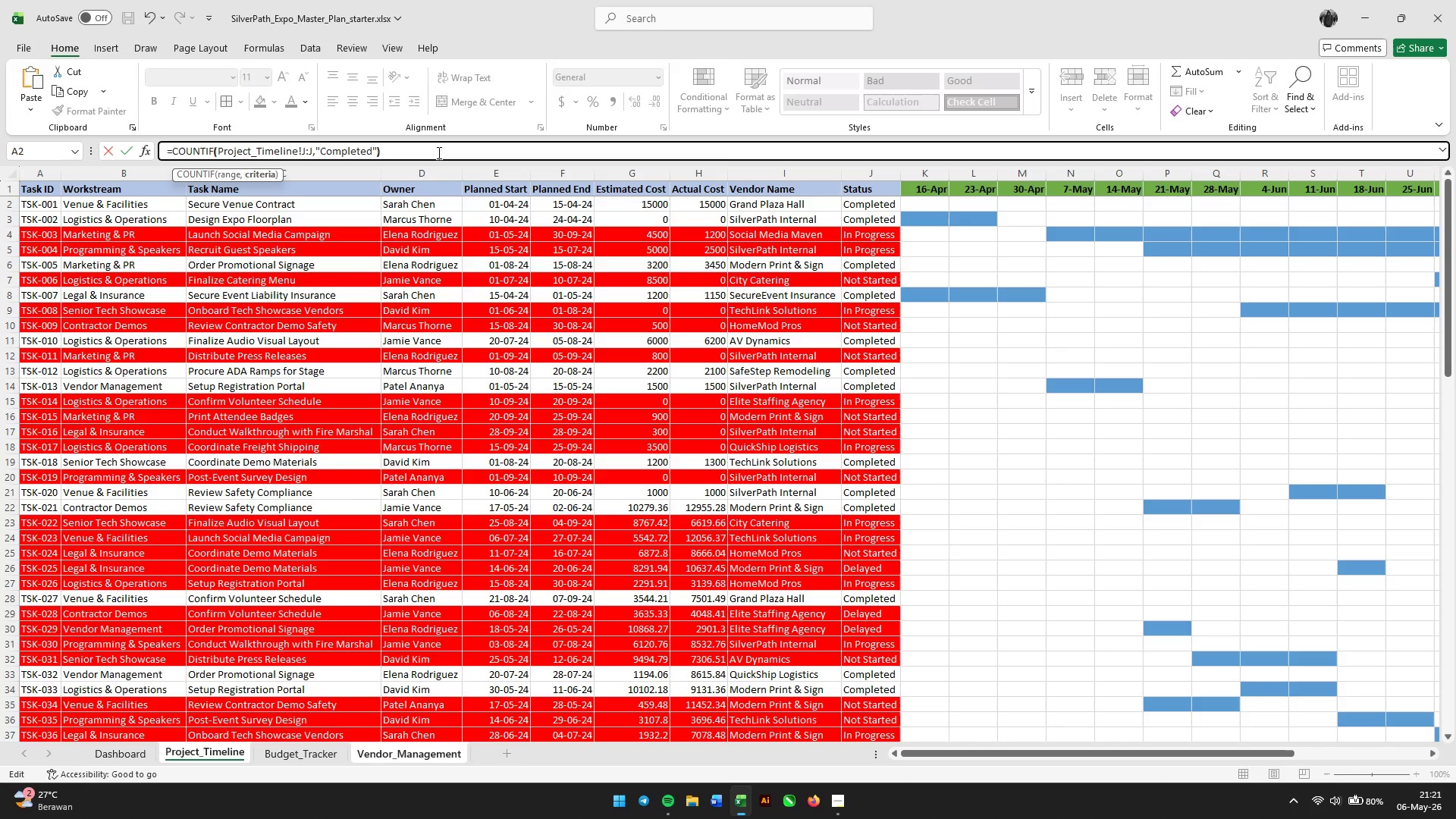 
key(Enter)
 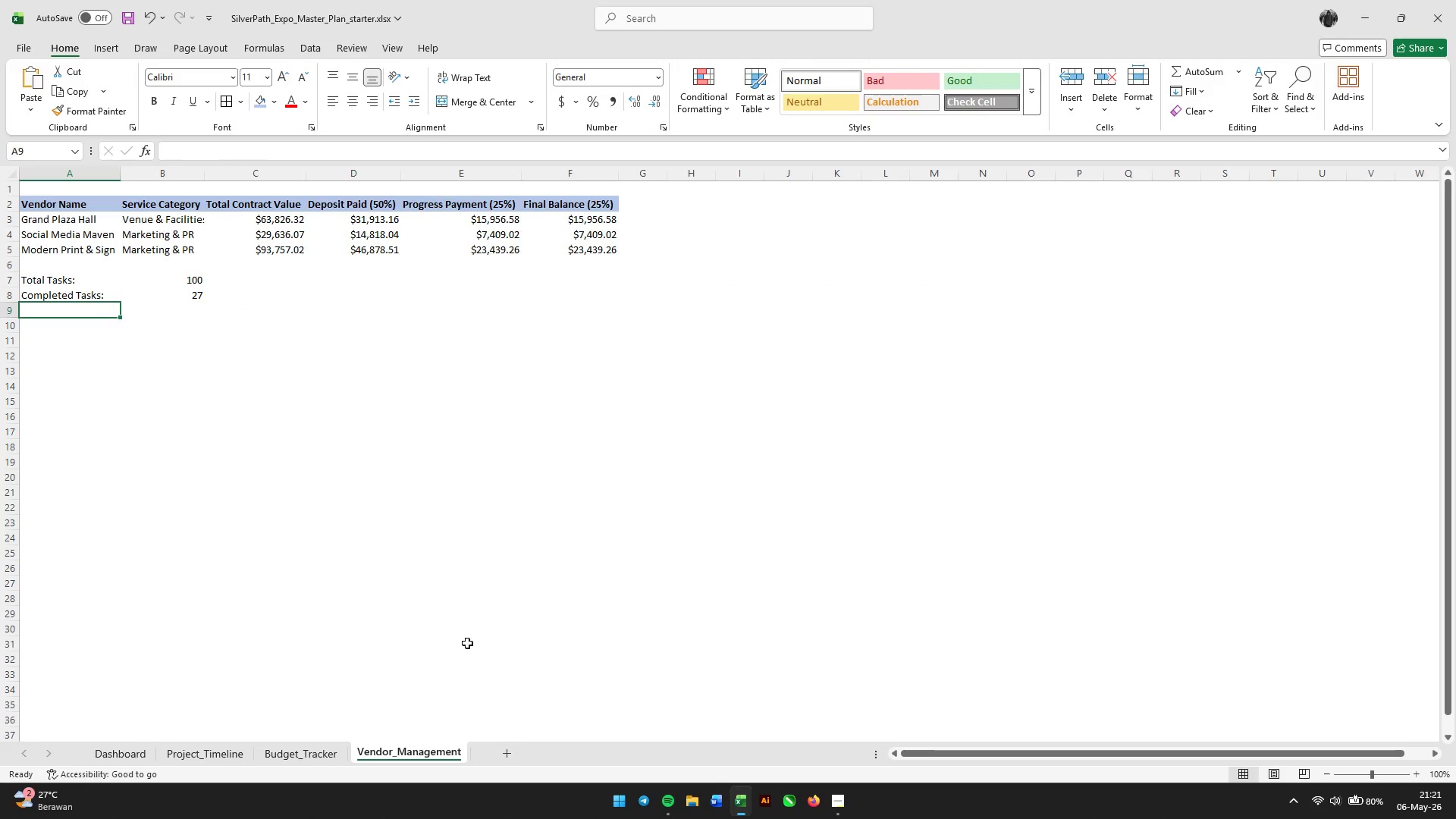 
left_click([181, 761])
 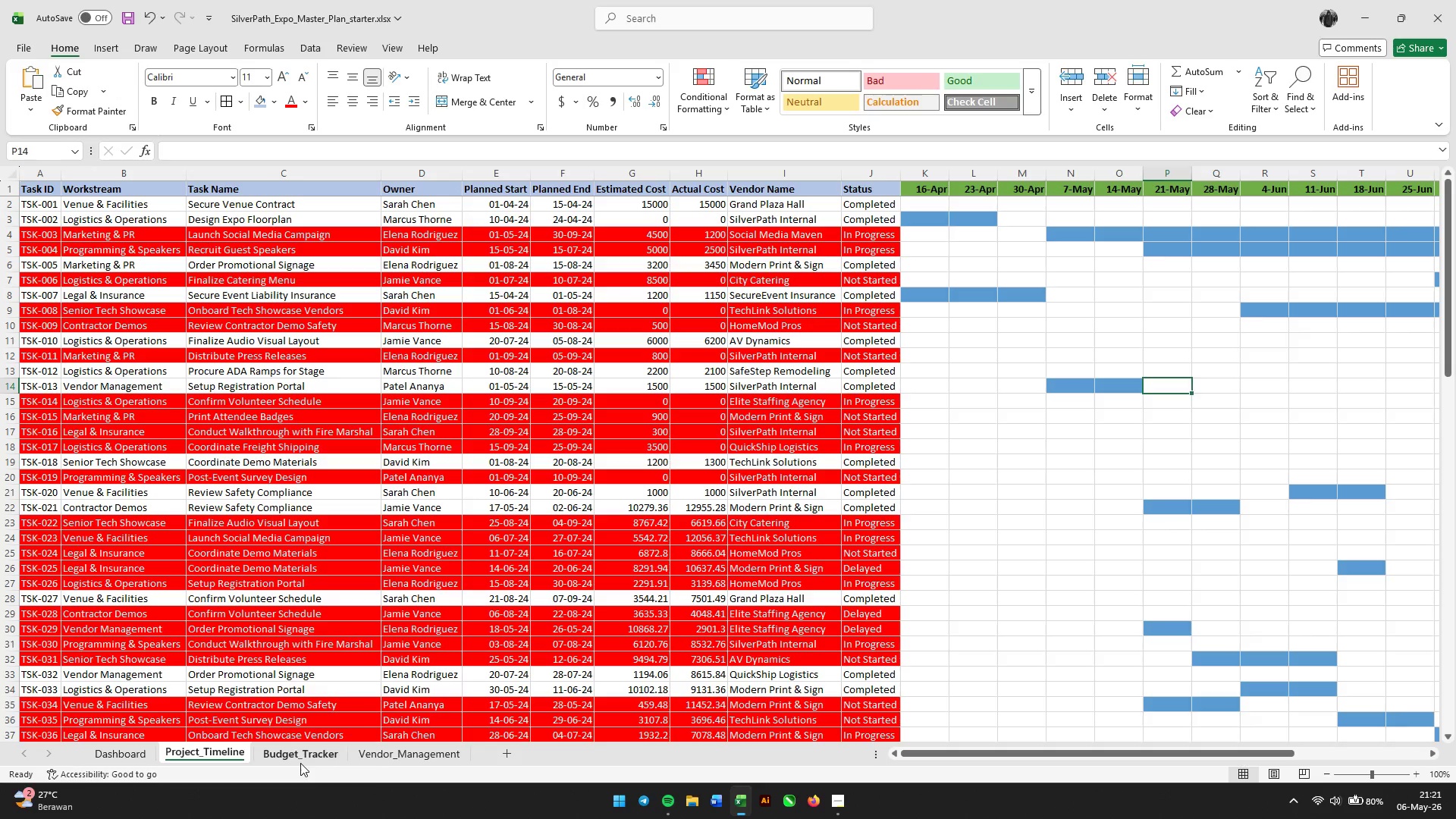 
left_click([386, 760])
 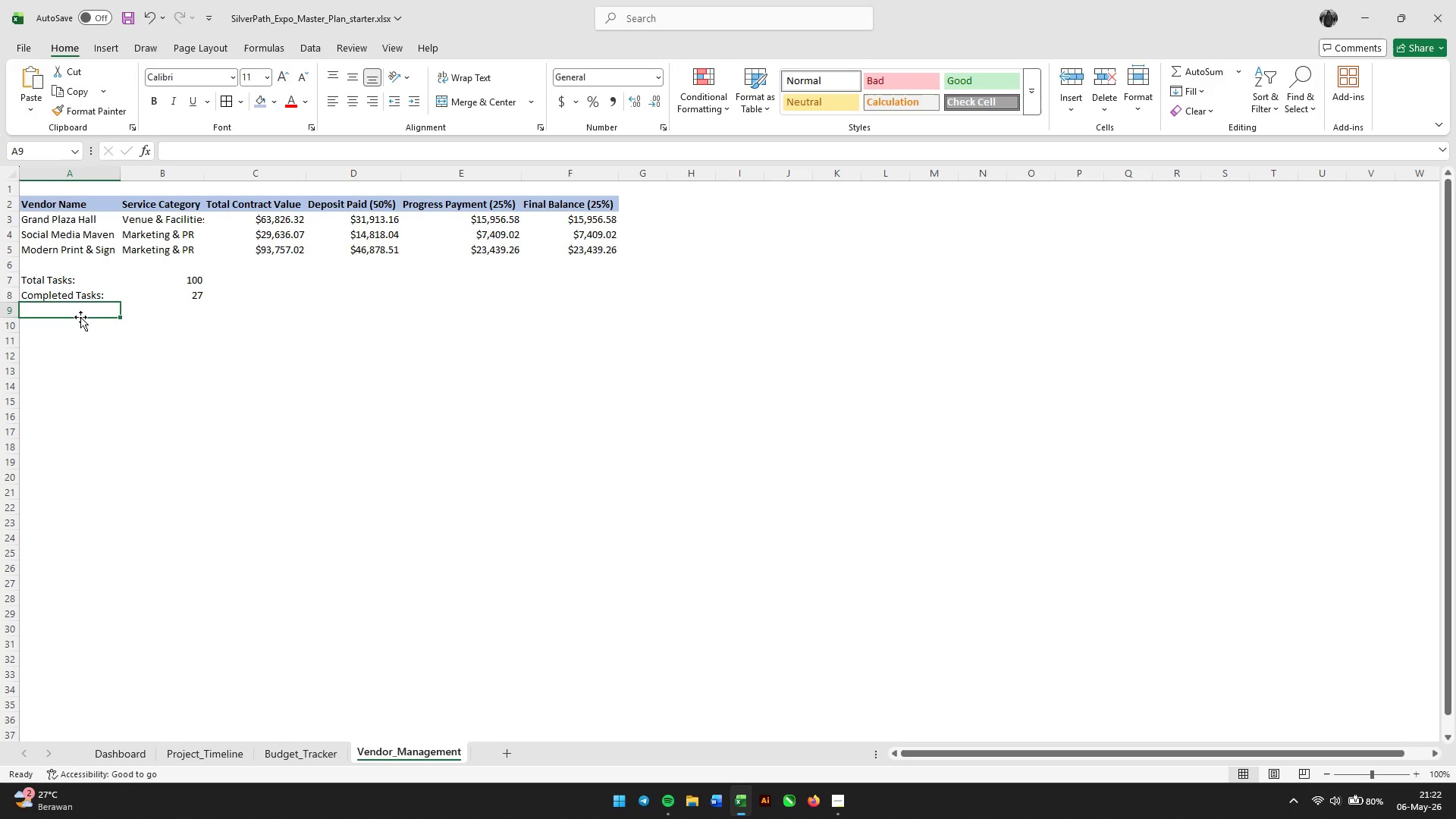 
wait(7.17)
 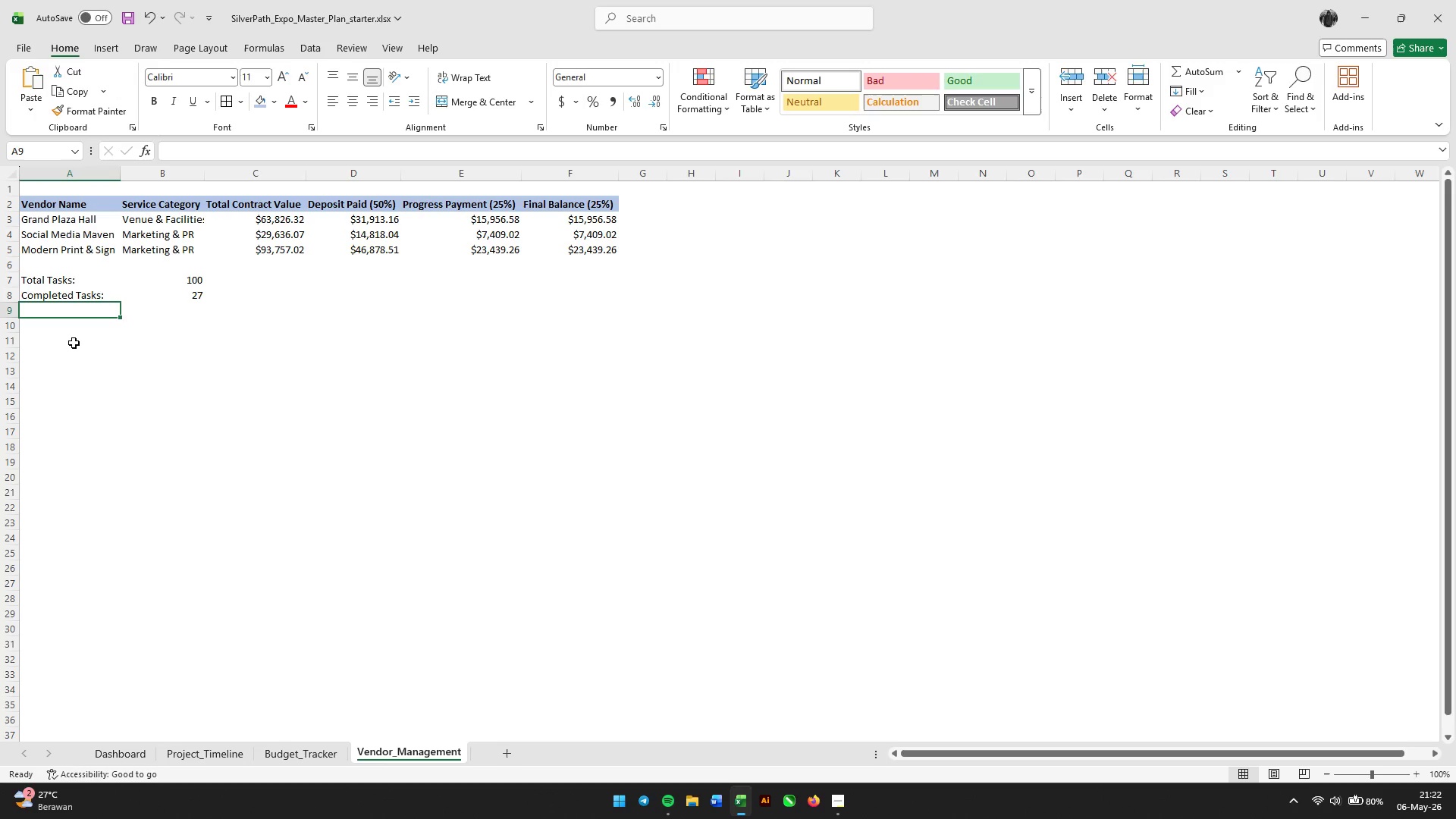 
type(% Completion:)
key(Tab)
type(=iferre)
key(Backspace)
key(Tab)
 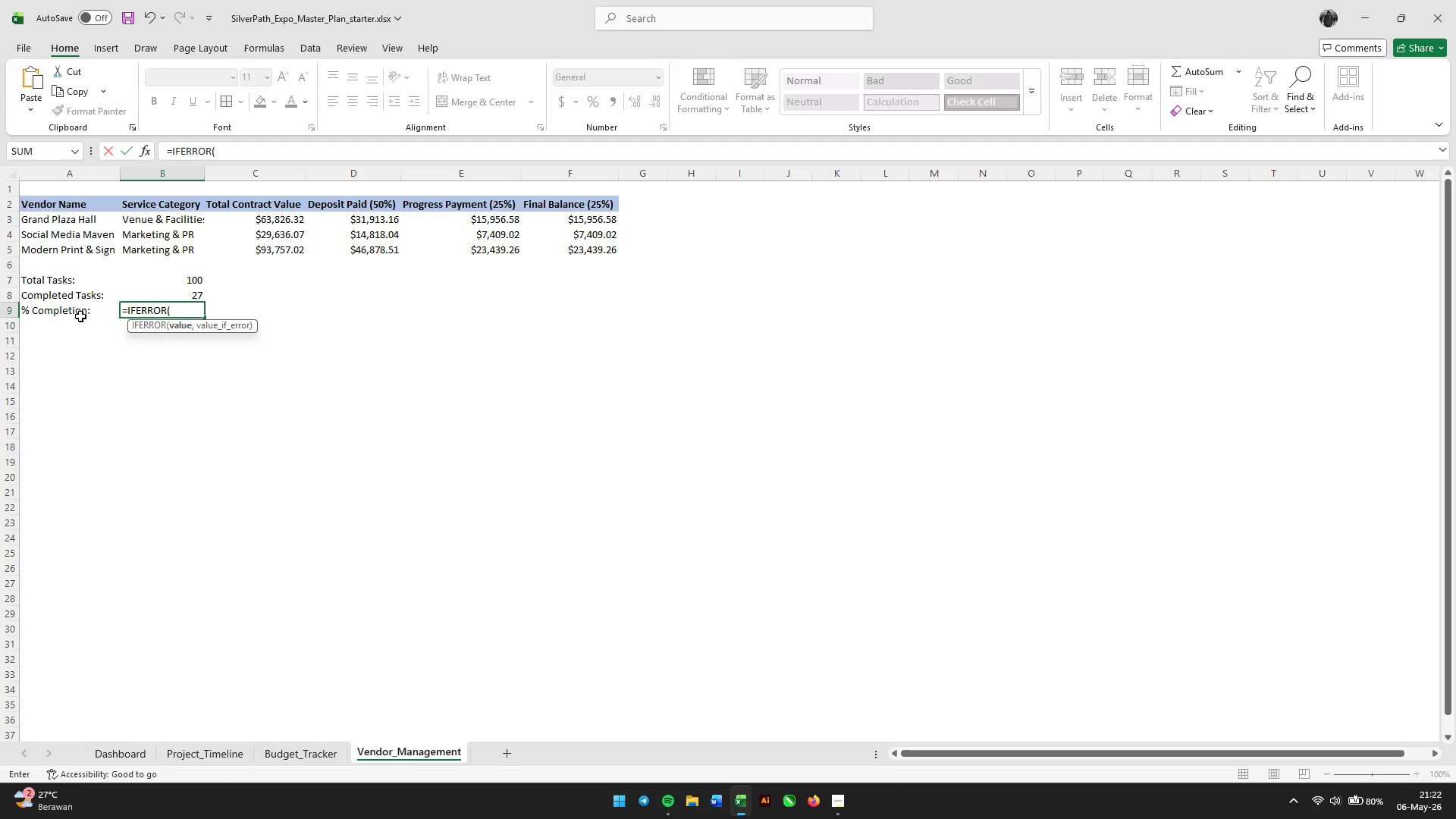 
key(ArrowUp)
 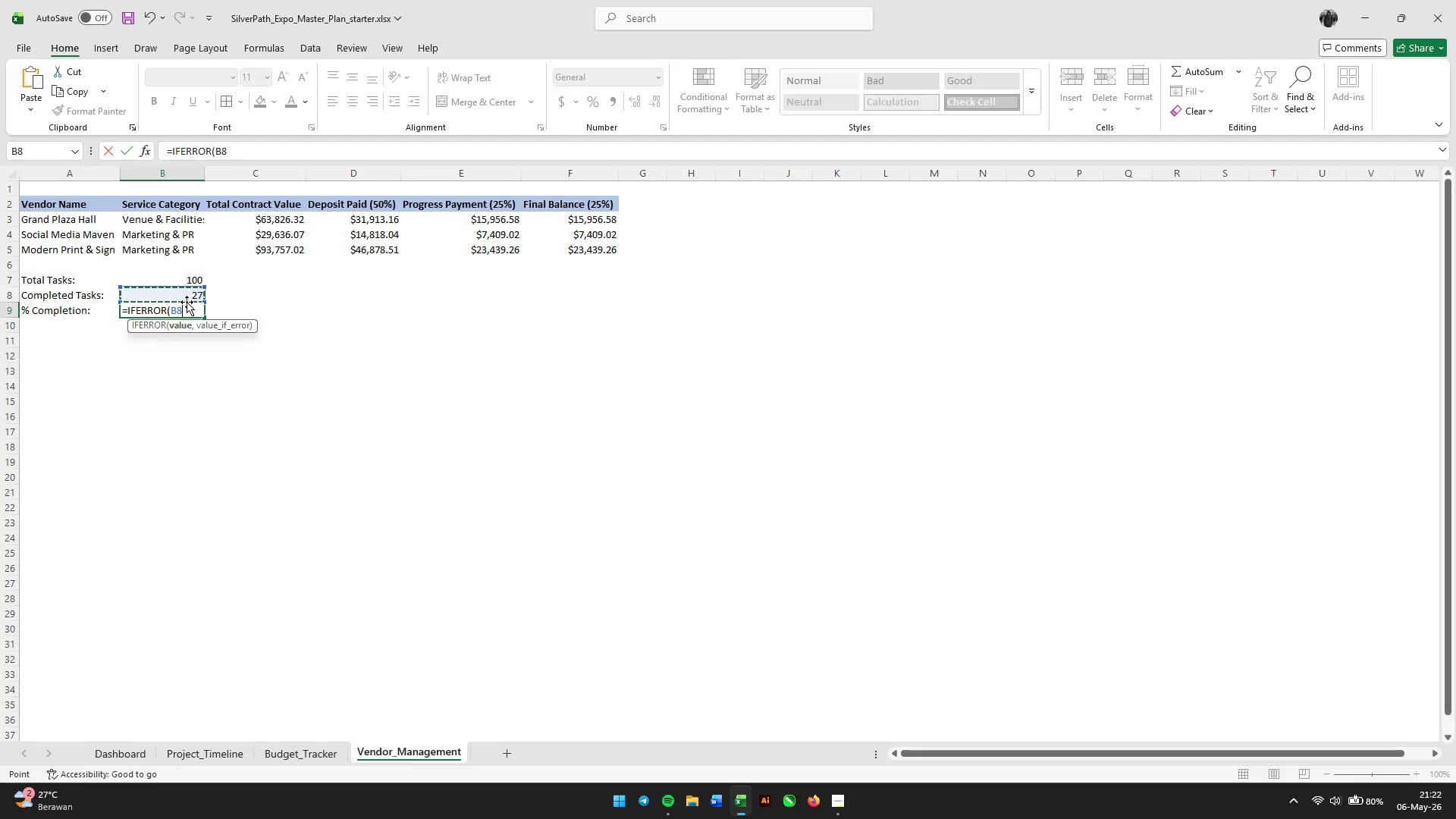 
key(Slash)
 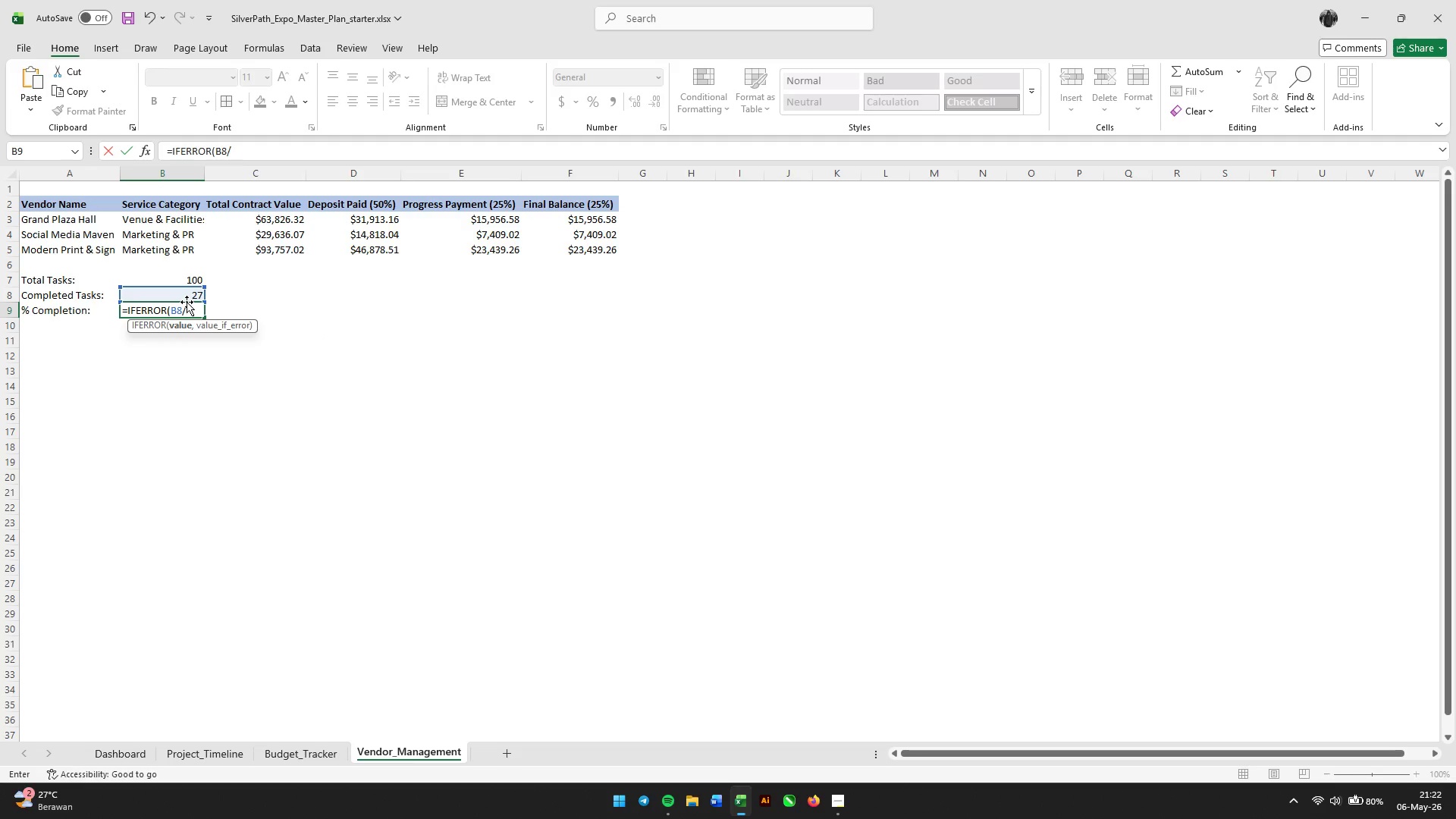 
key(ArrowUp)
 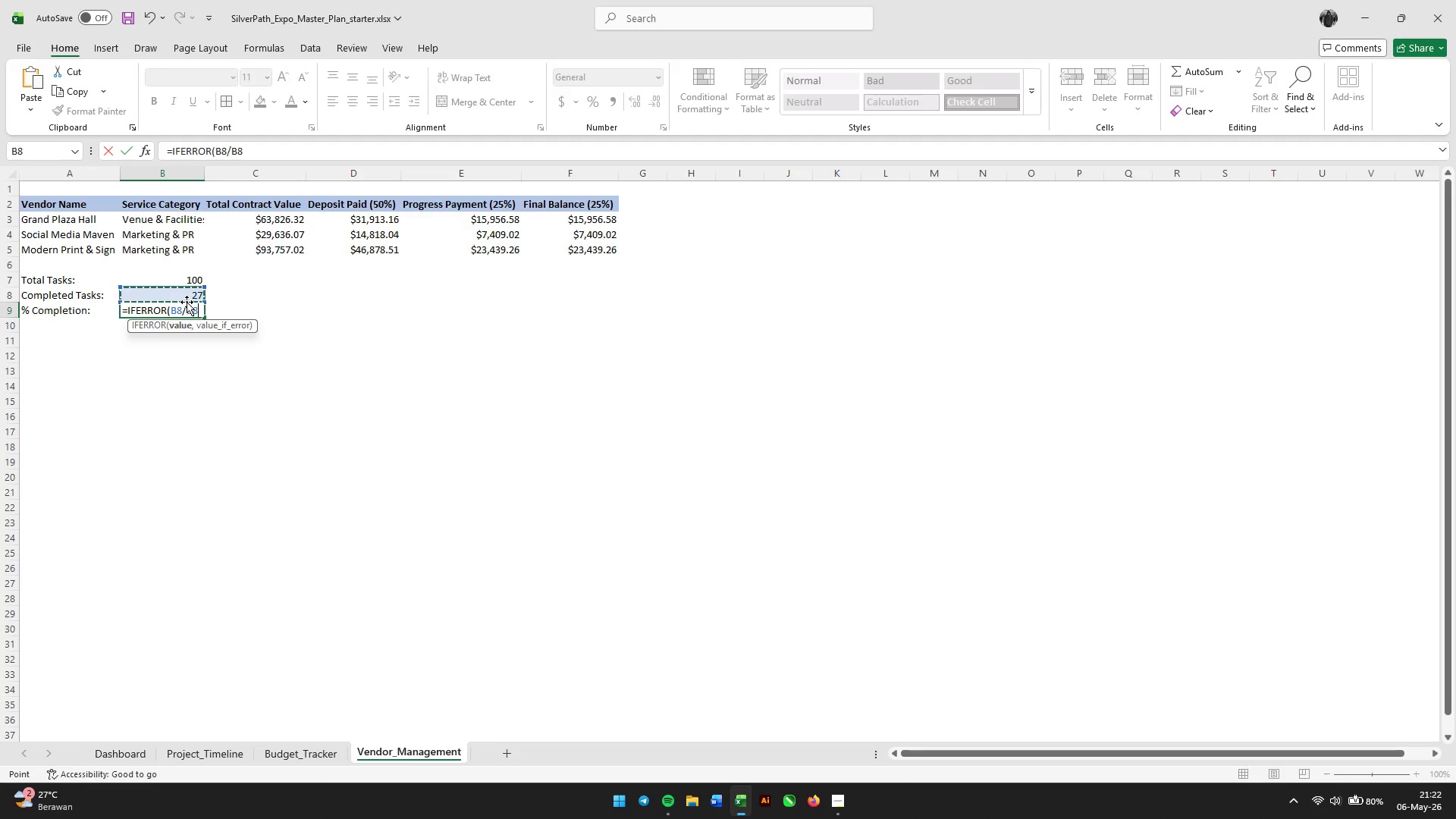 
key(ArrowUp)
 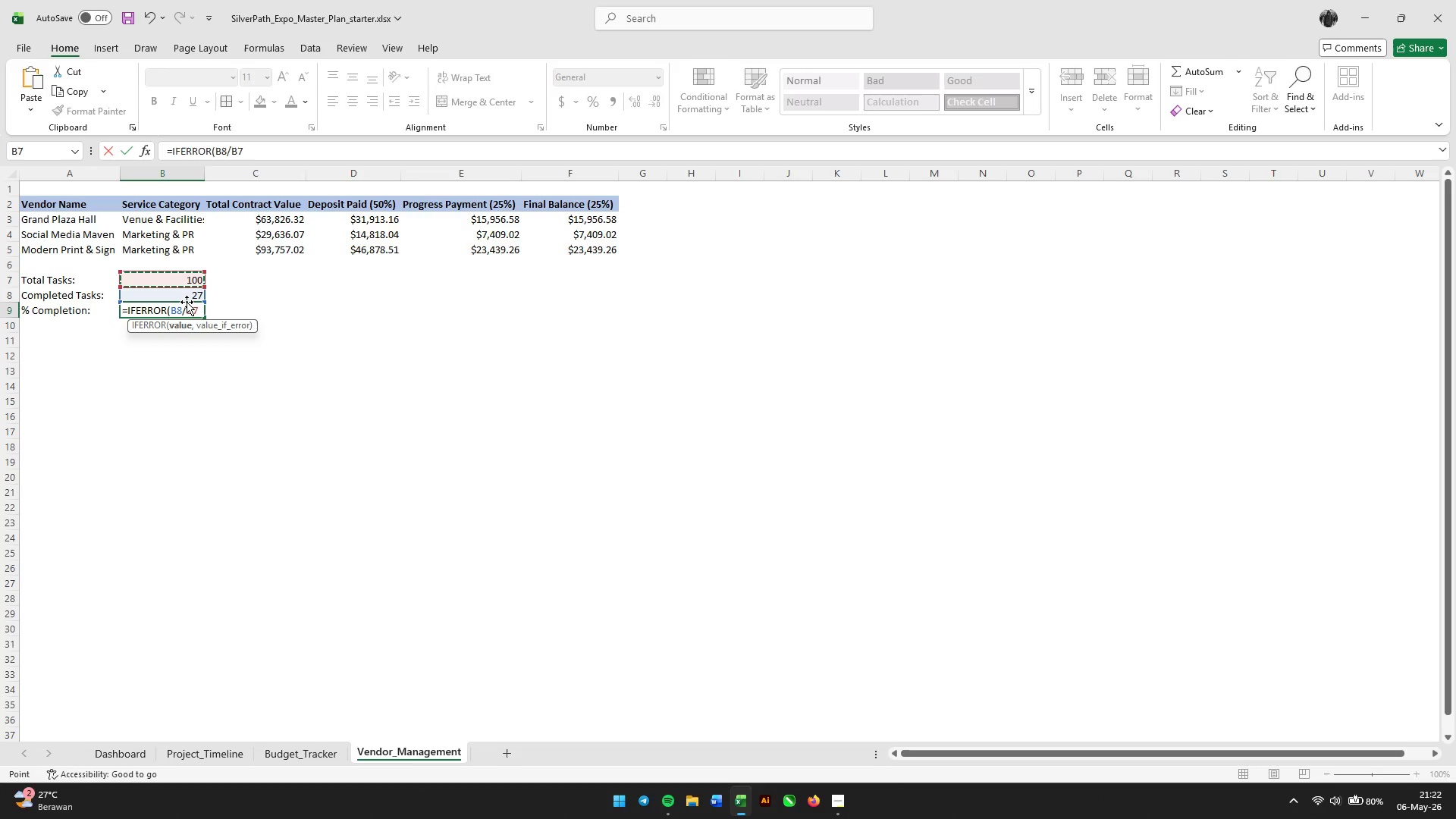 
key(Comma)
 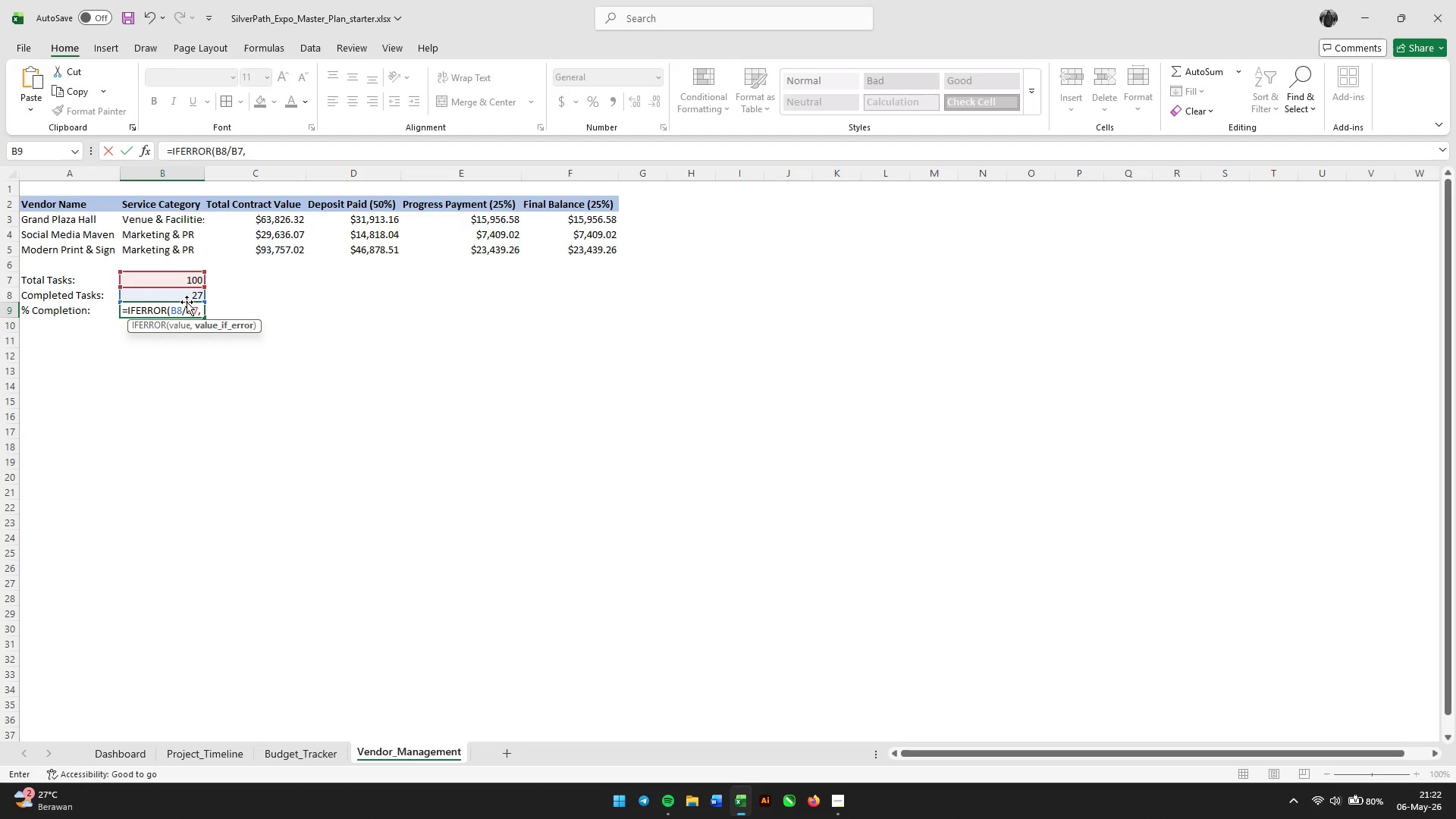 
key(Numpad0)
 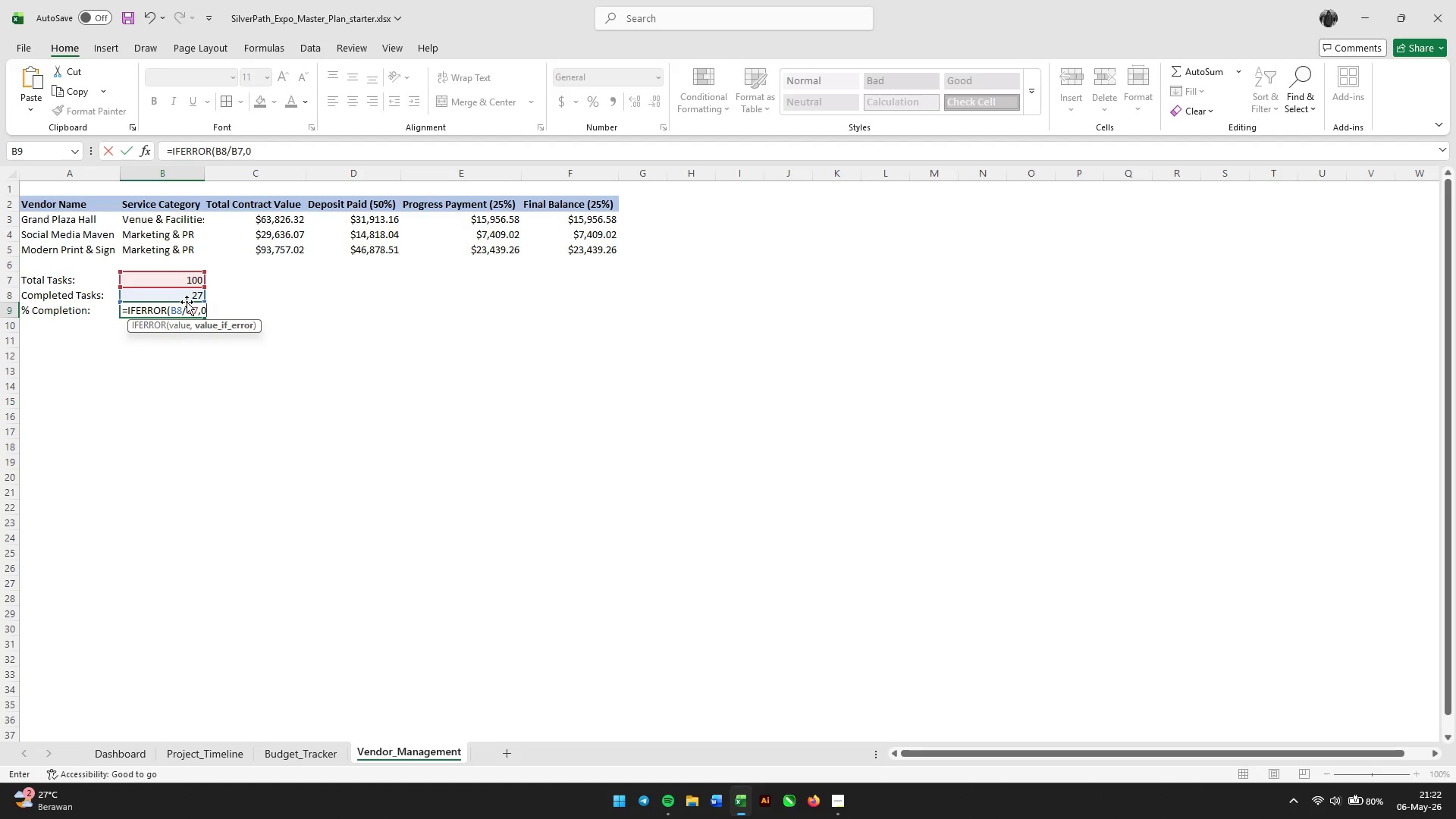 
key(Shift+0)
 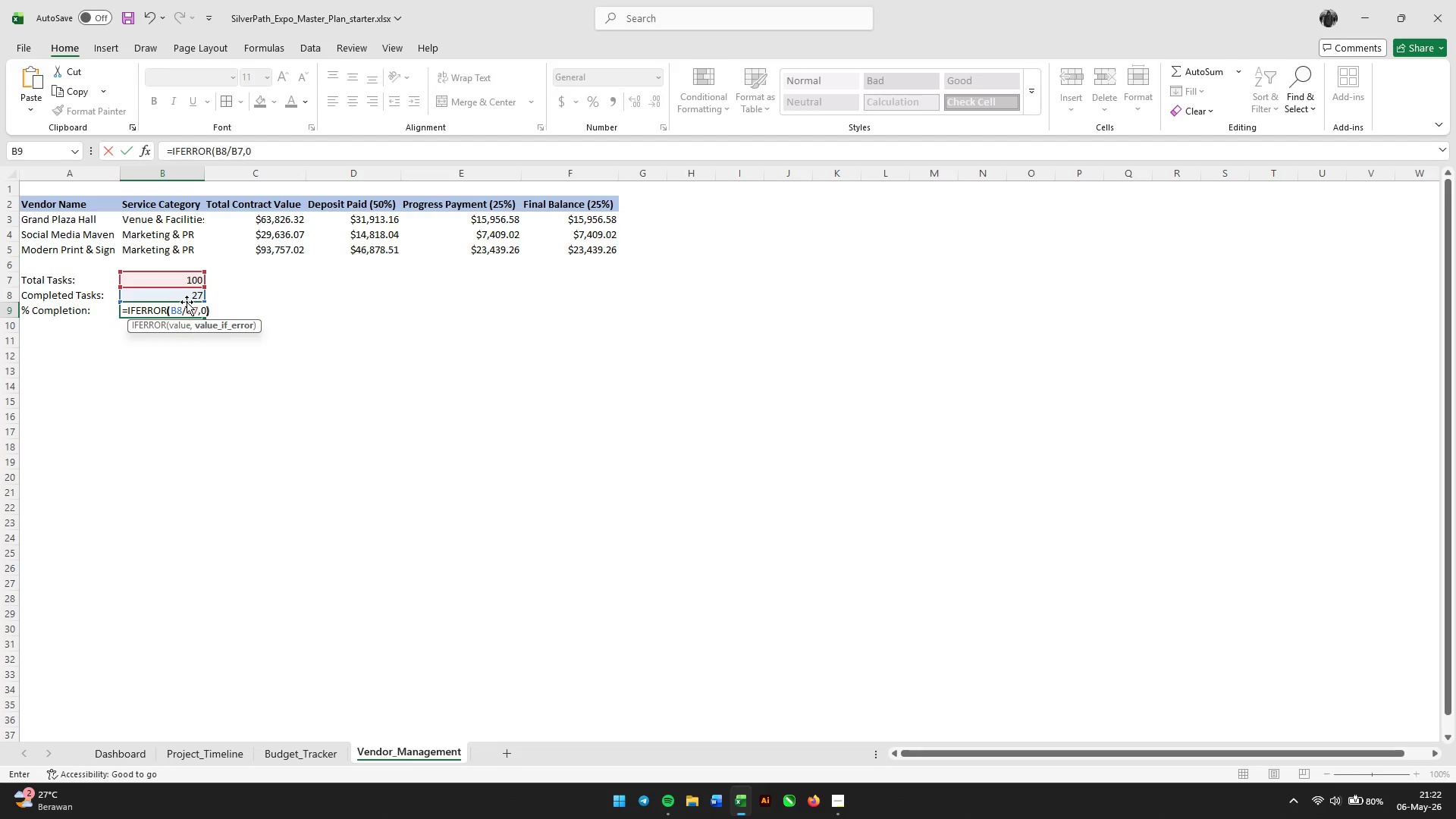 
key(Enter)
 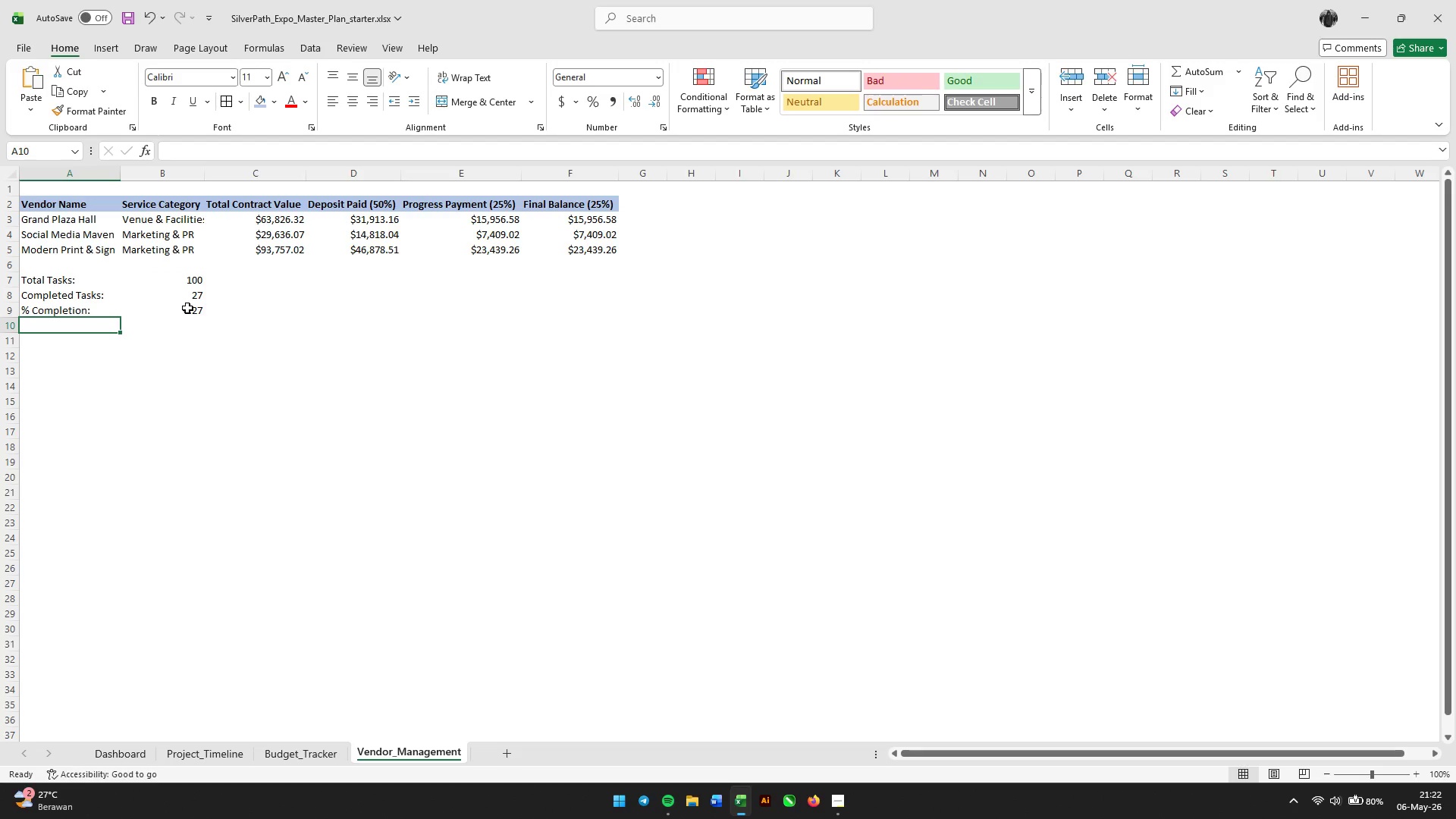 
left_click([187, 308])
 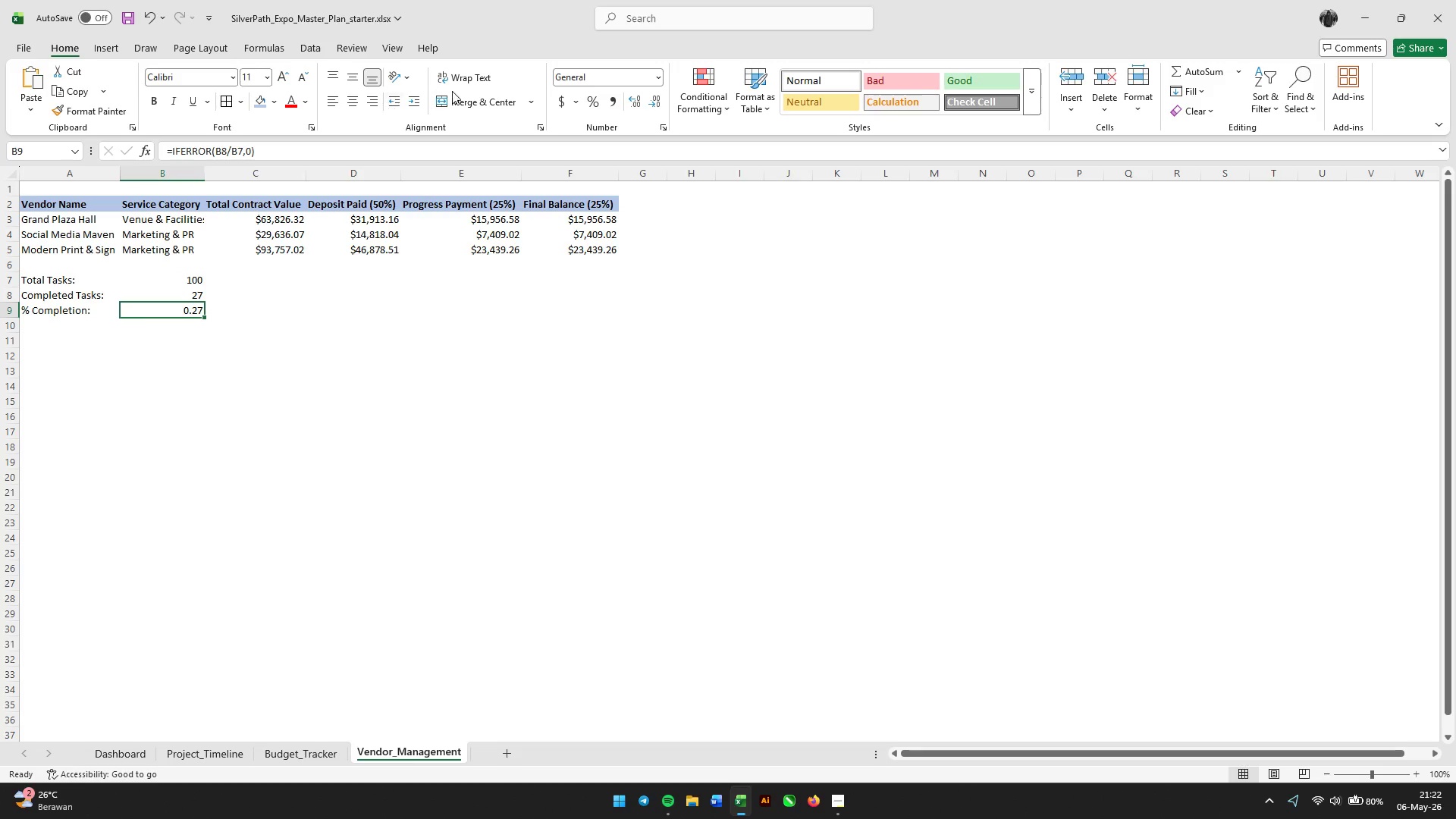 
left_click([592, 109])
 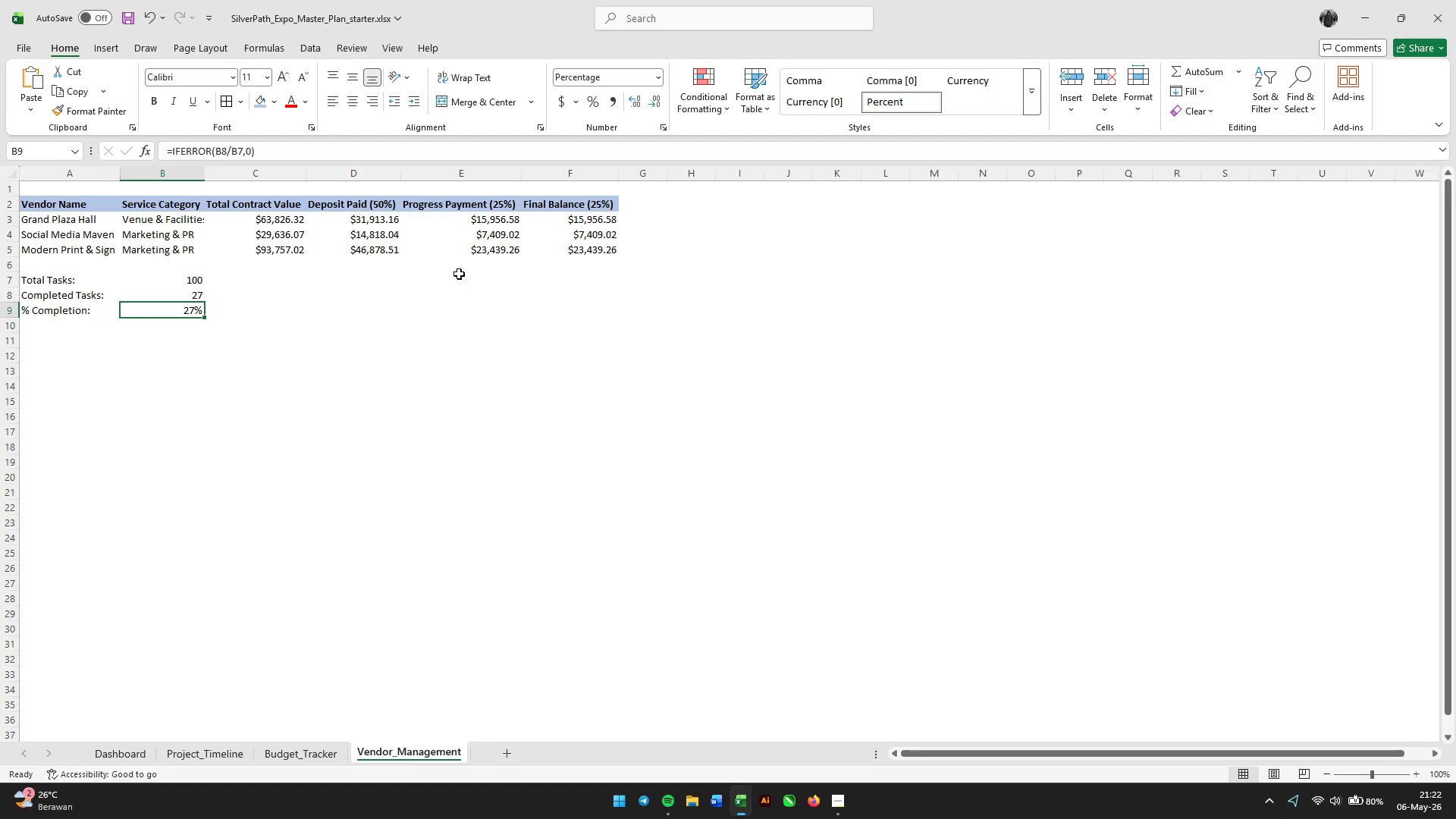 
key(Control+B)
 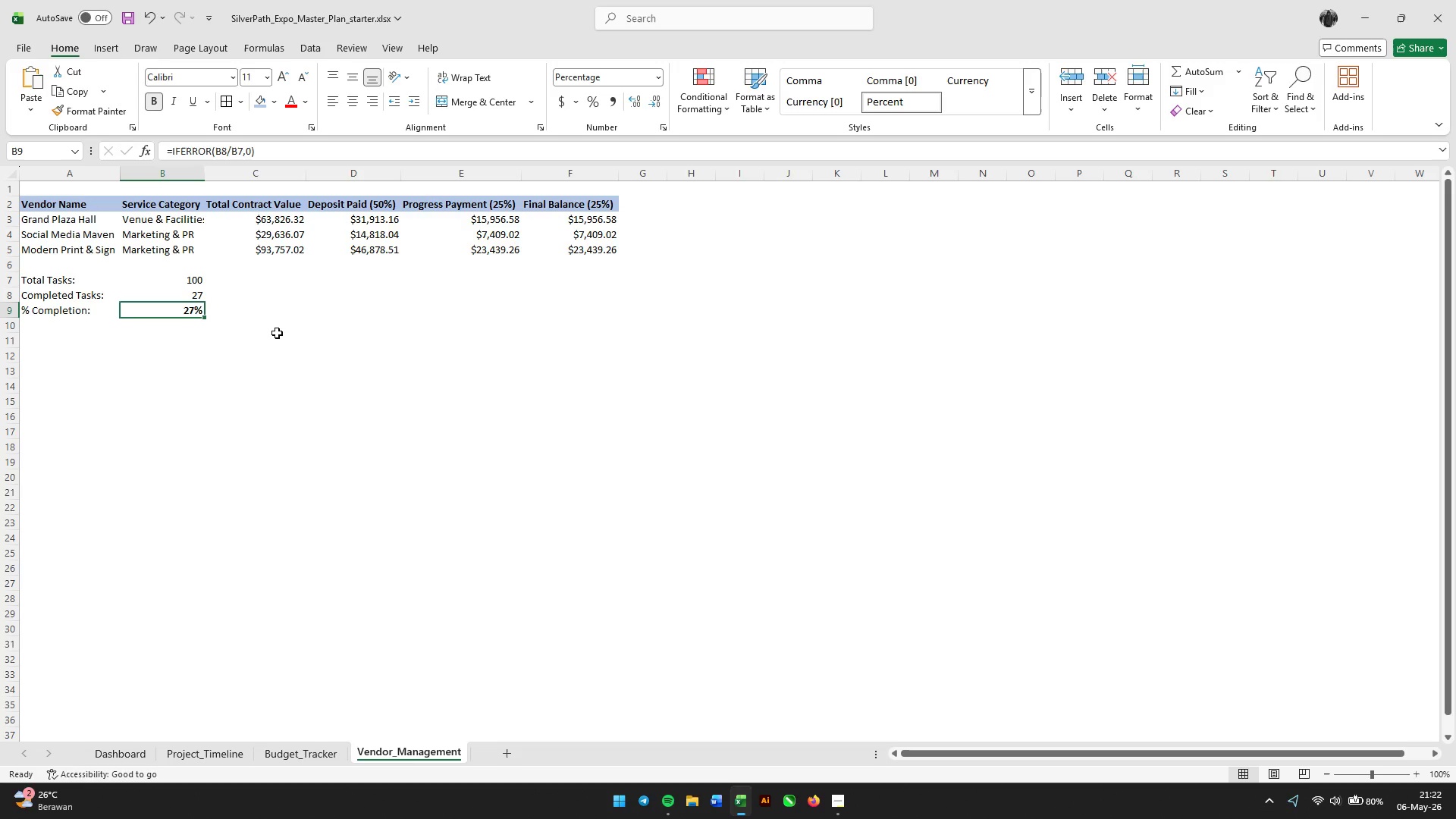 
left_click([263, 355])
 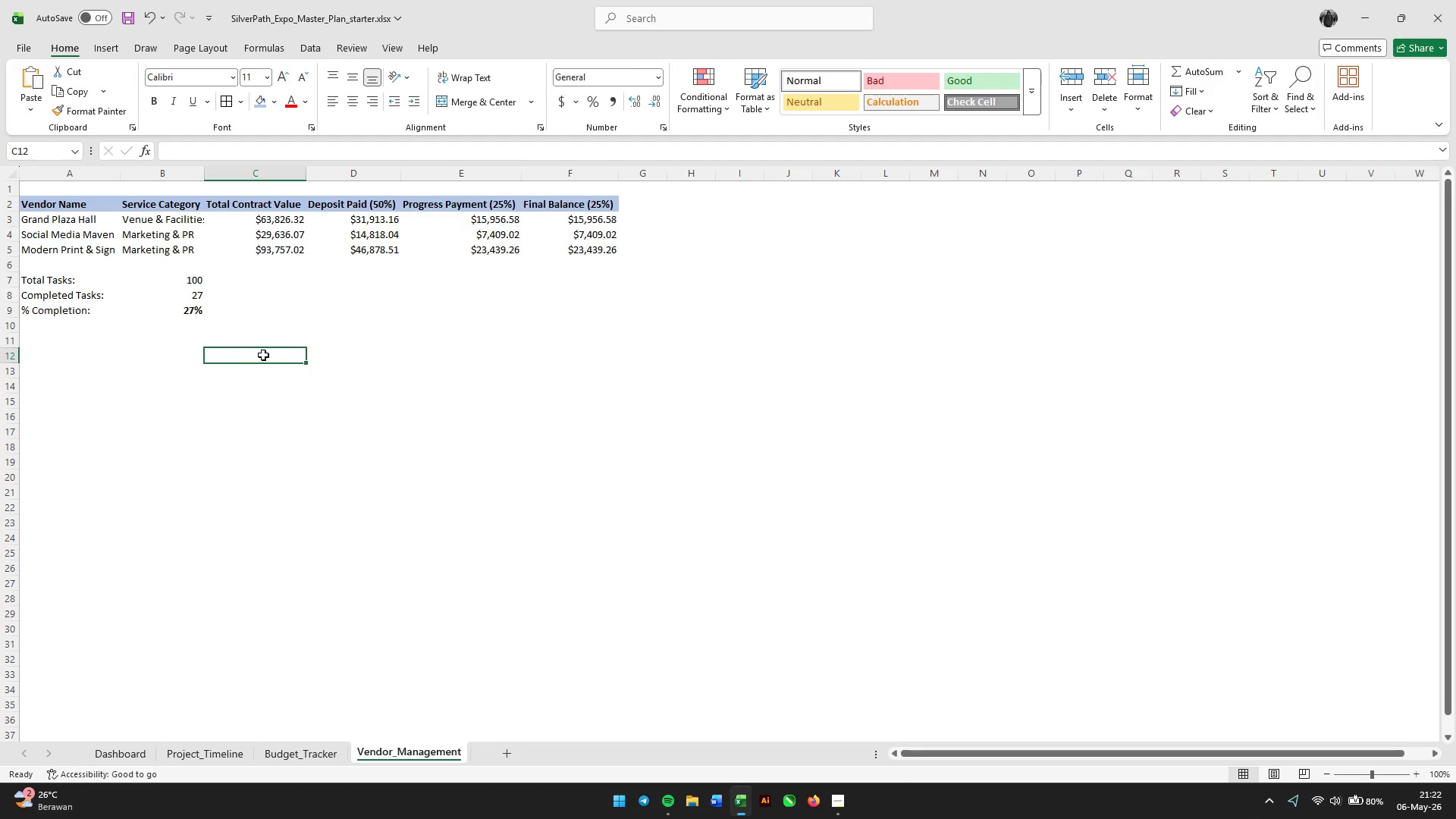 
left_click([275, 749])
 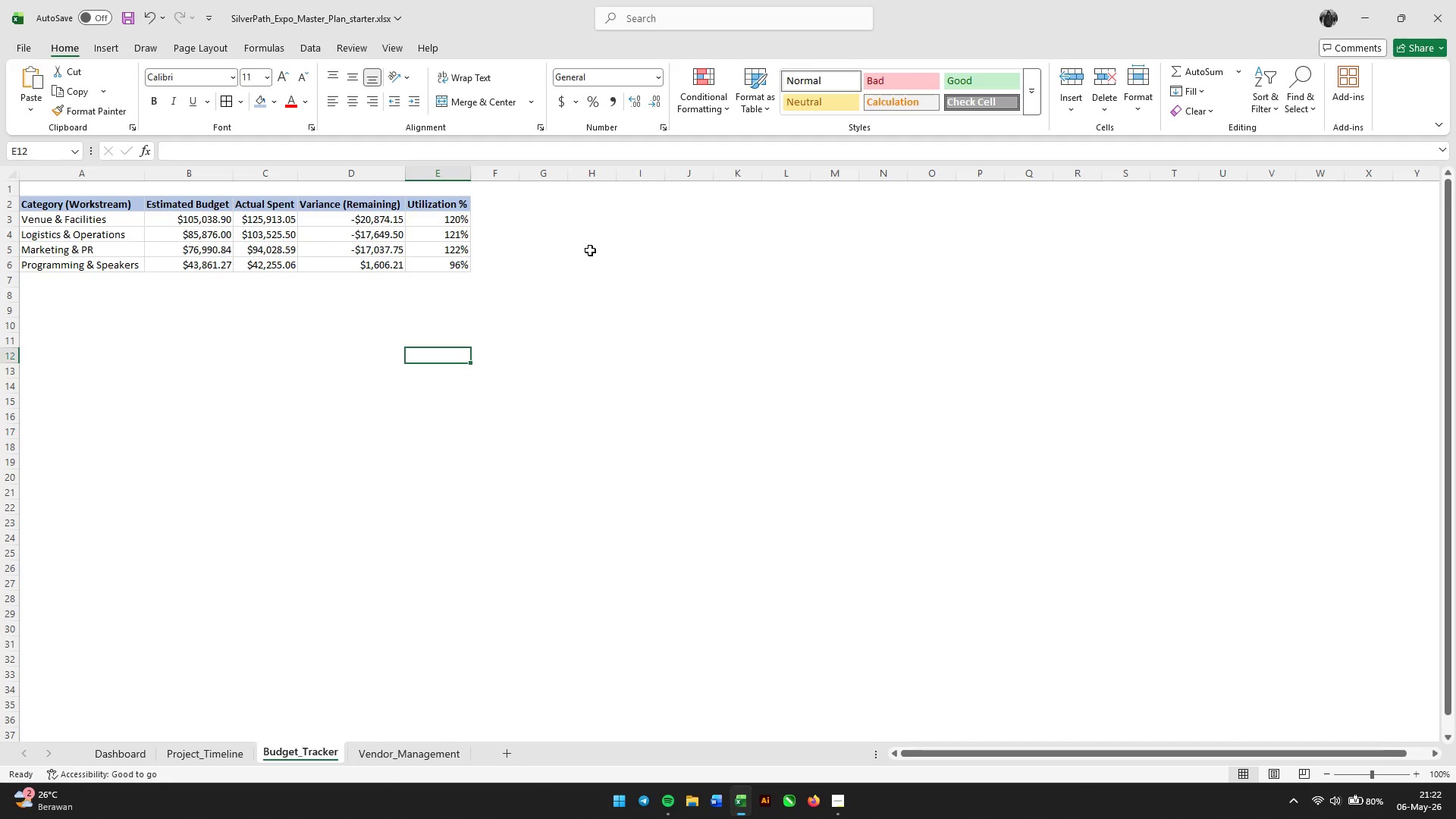 
wait(5.36)
 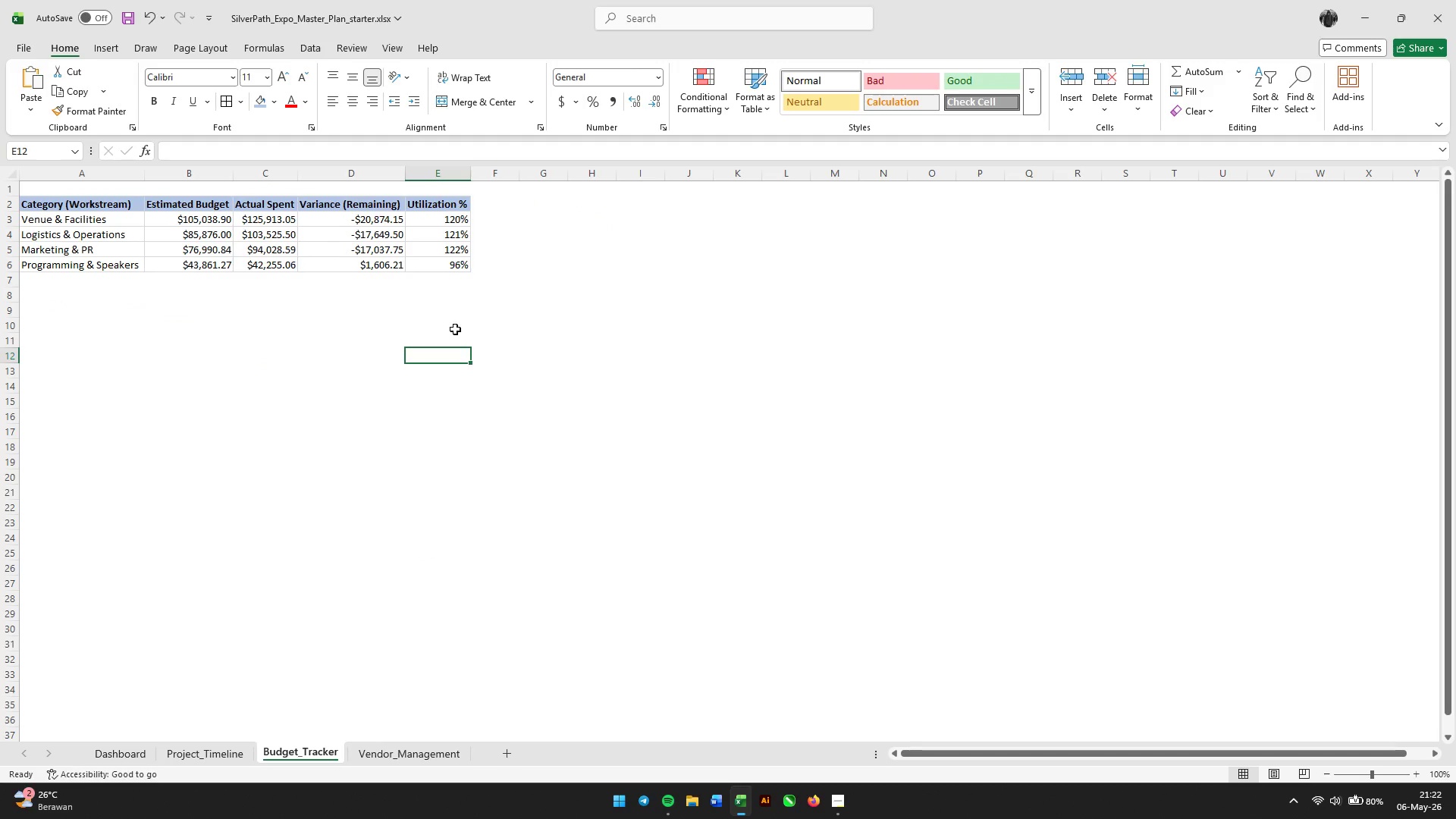 
left_click([539, 213])
 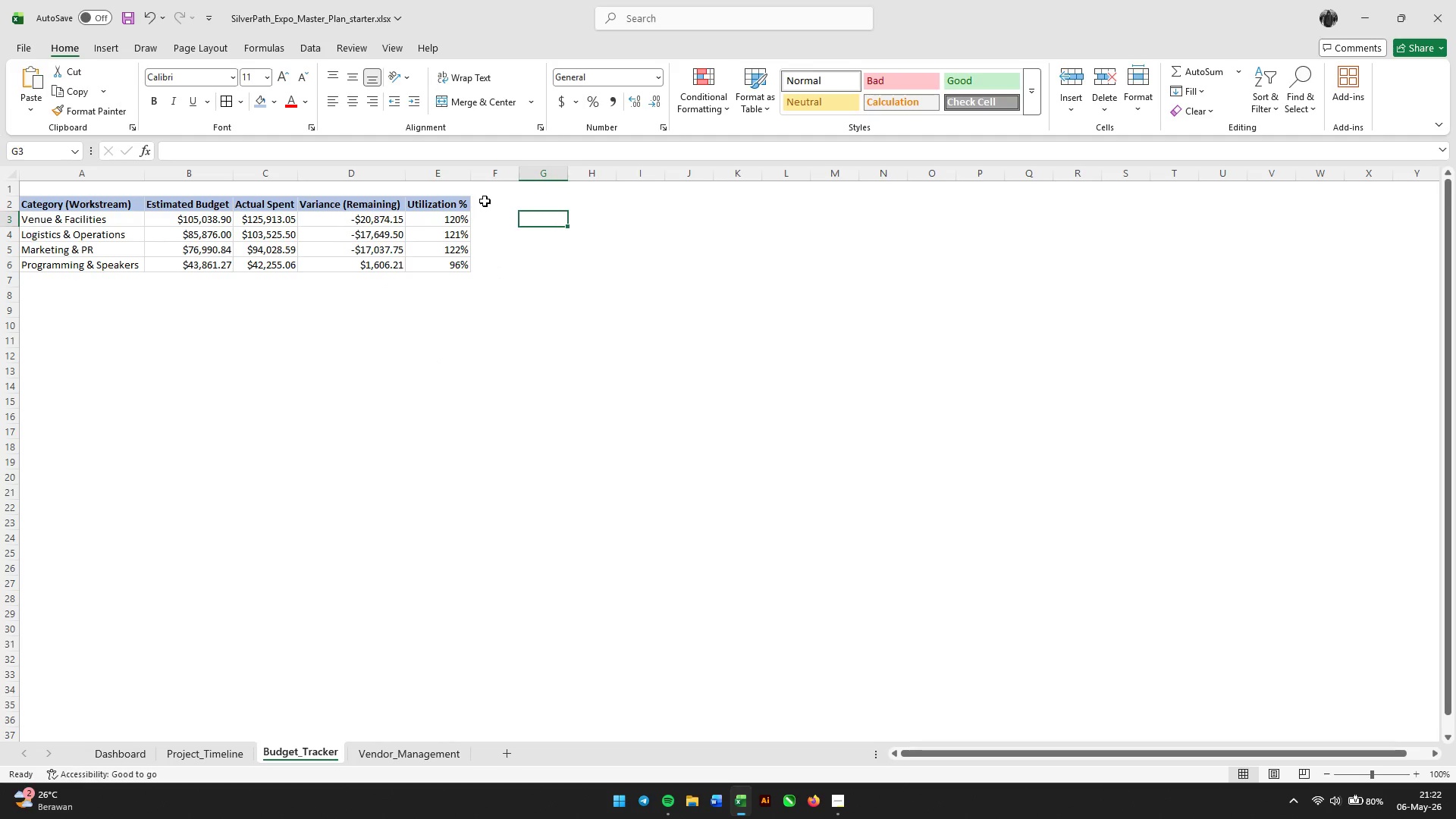 
left_click([485, 201])
 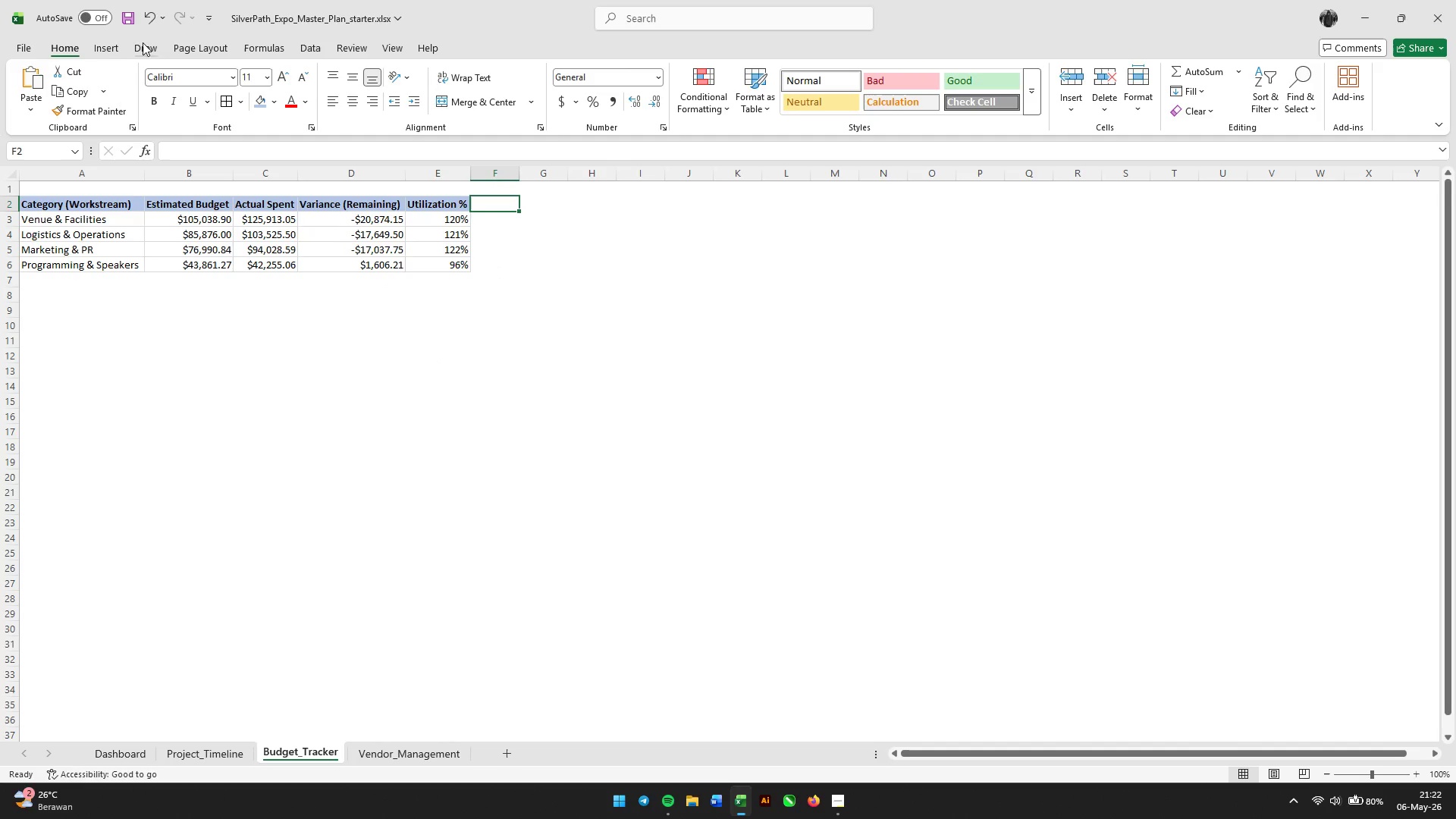 
left_click([107, 41])
 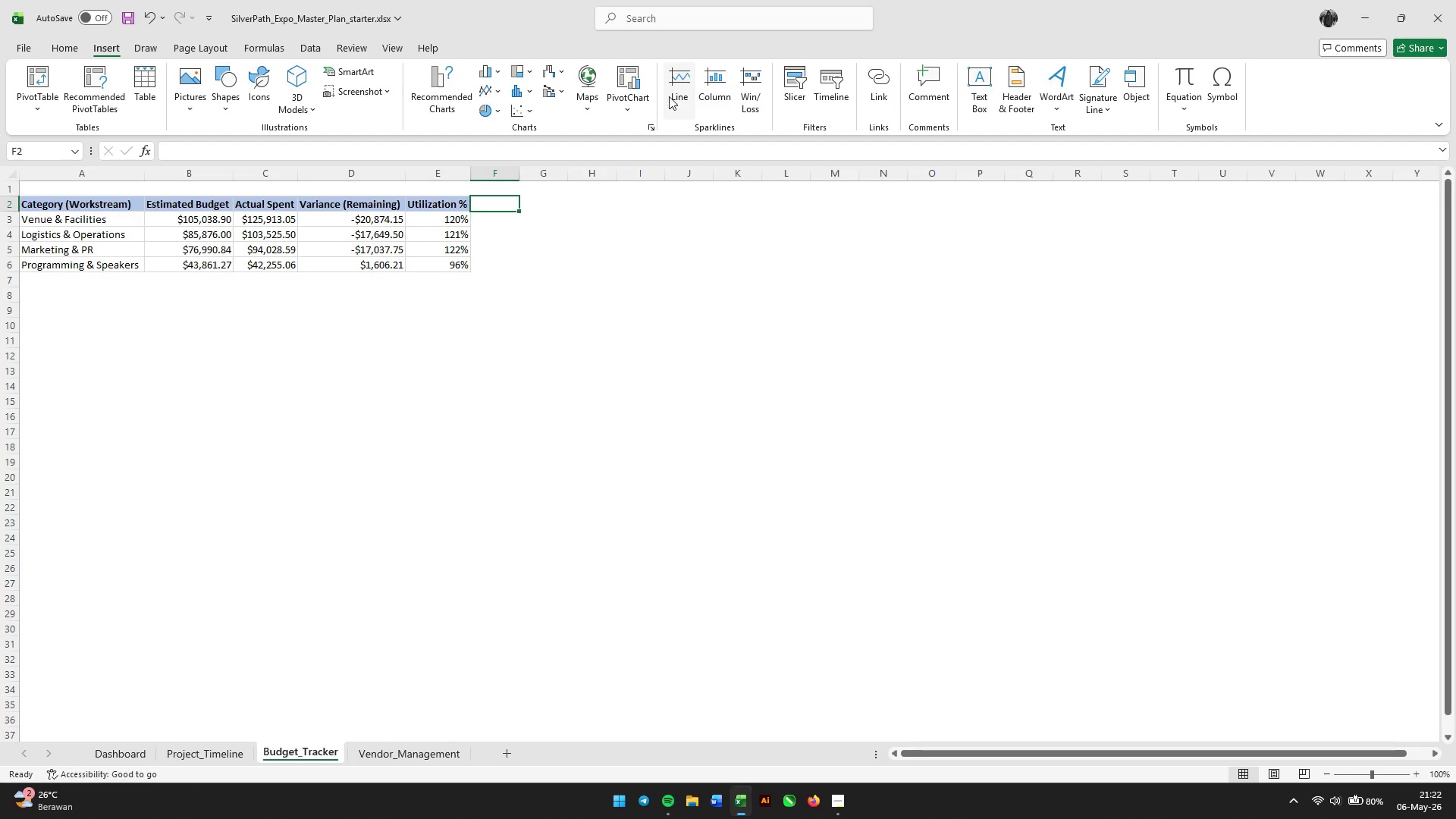 
mouse_move([623, 95])
 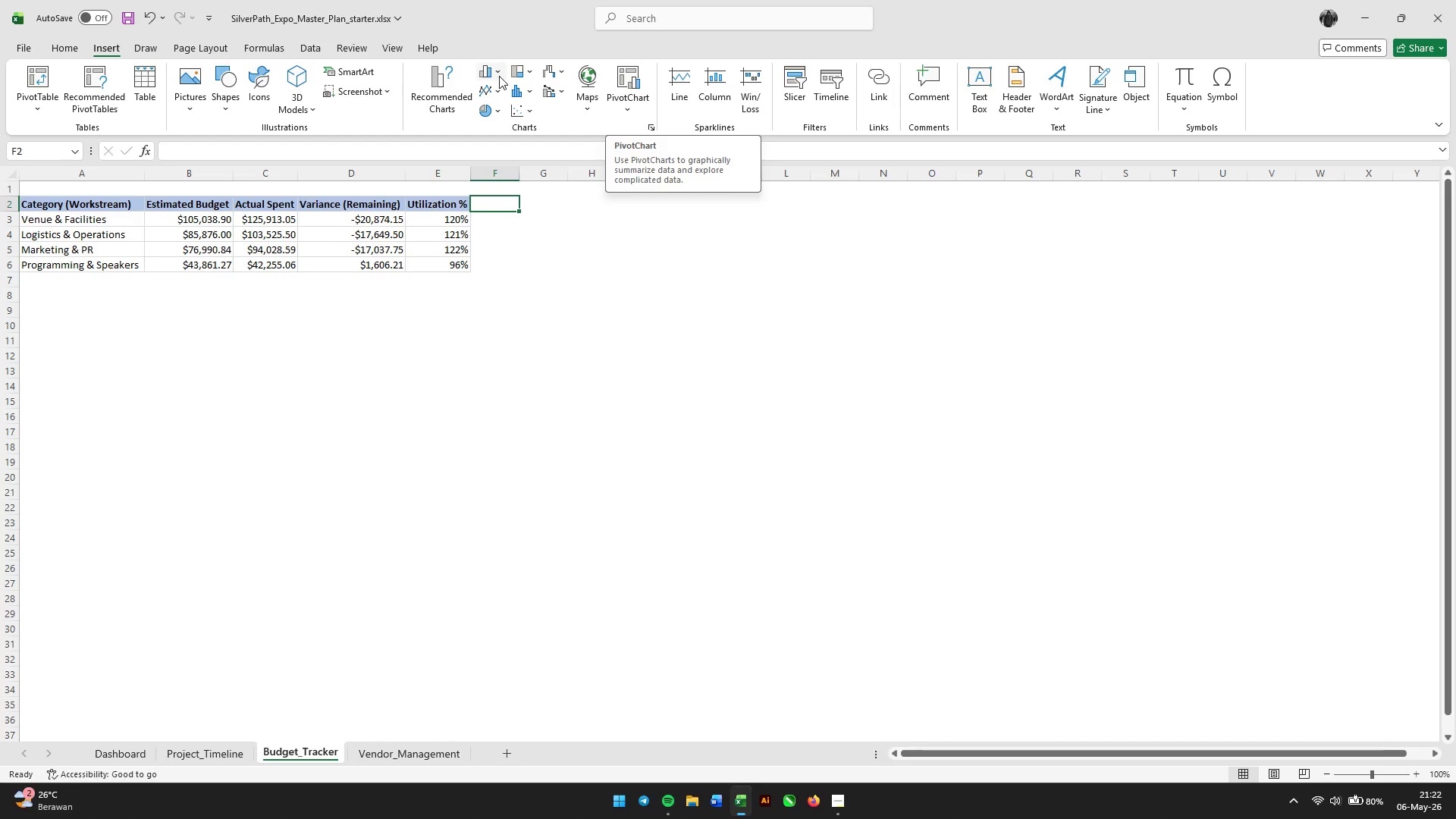 
left_click([499, 76])
 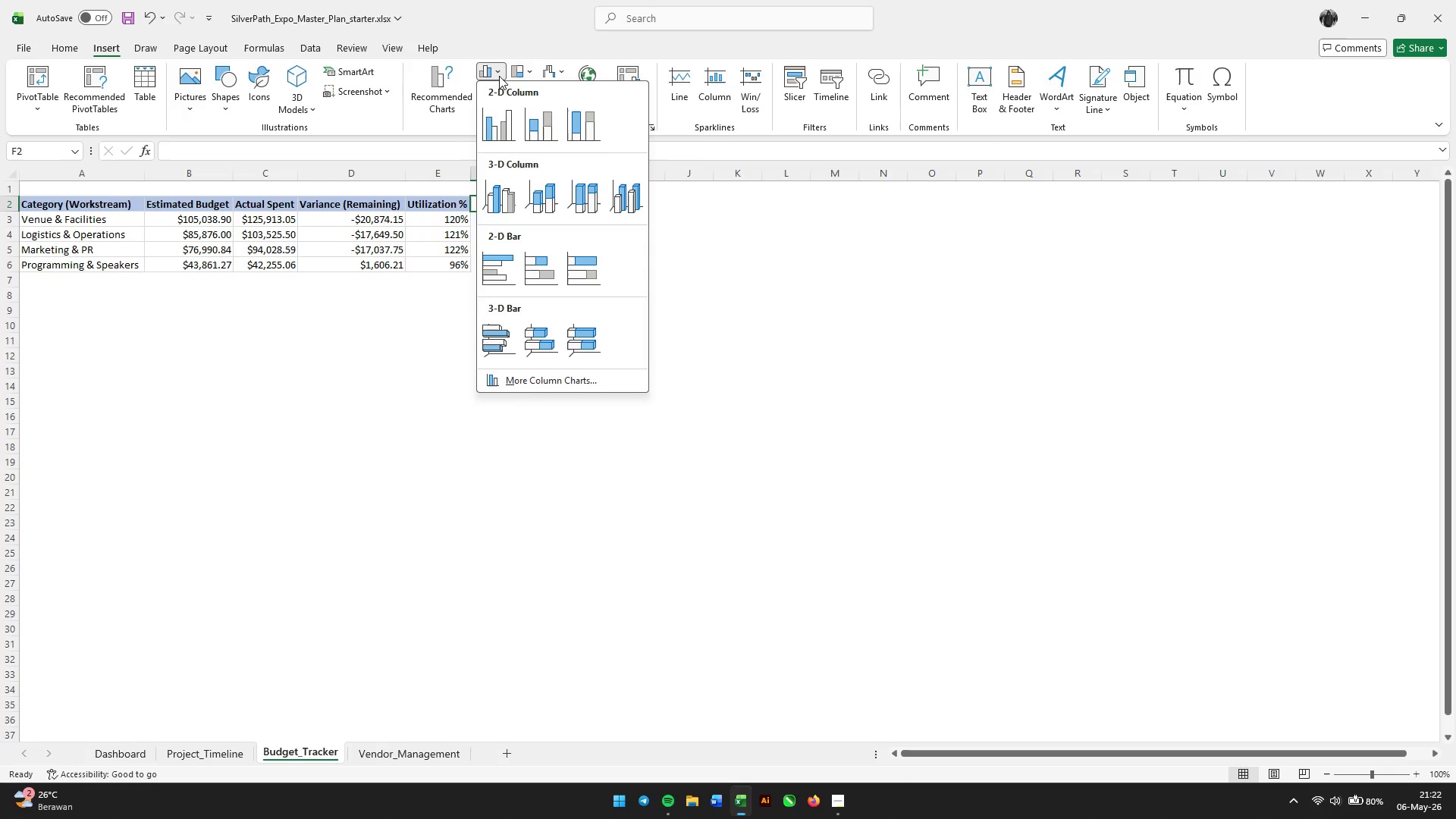 
left_click([562, 44])
 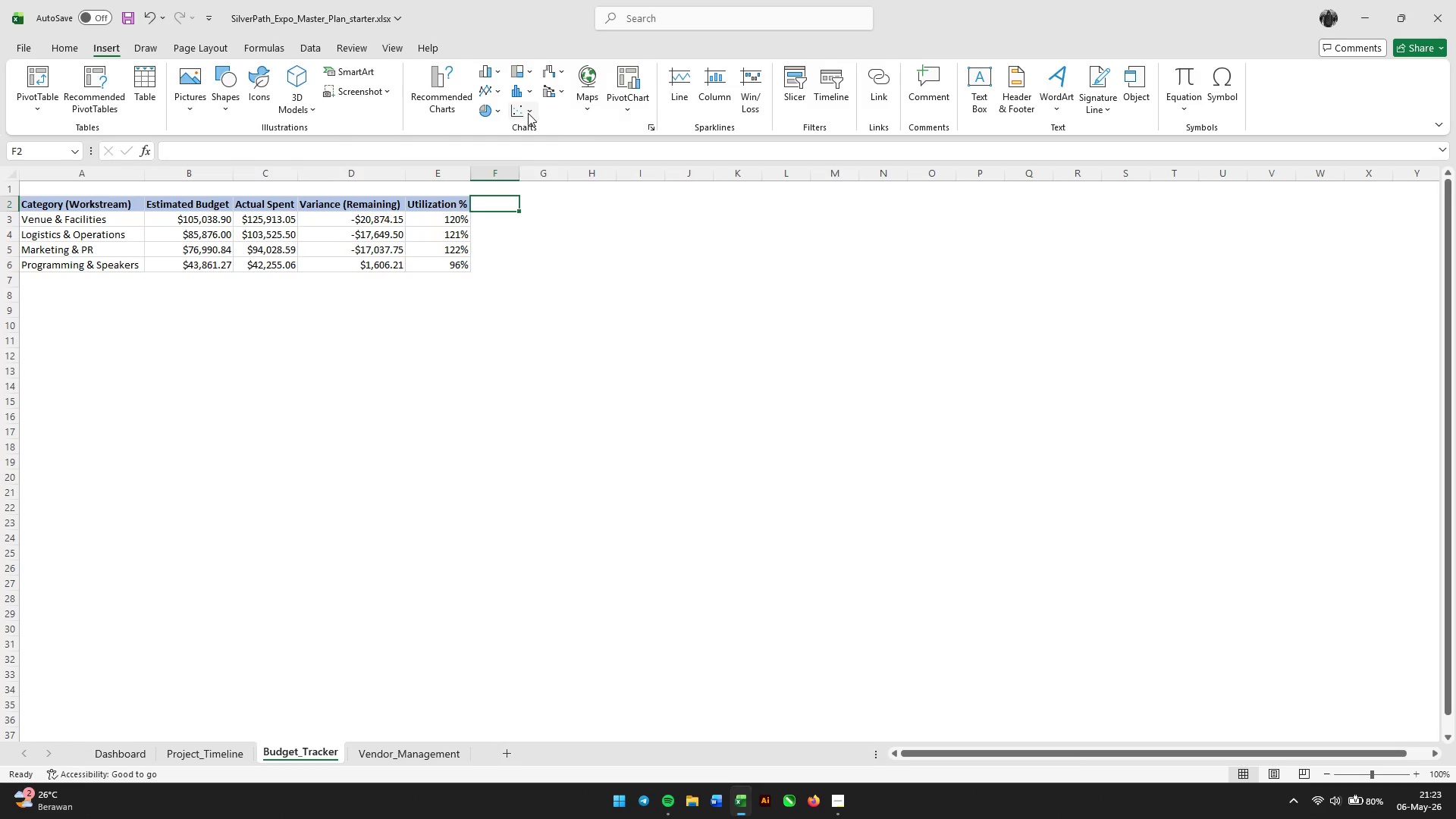 
left_click([528, 113])
 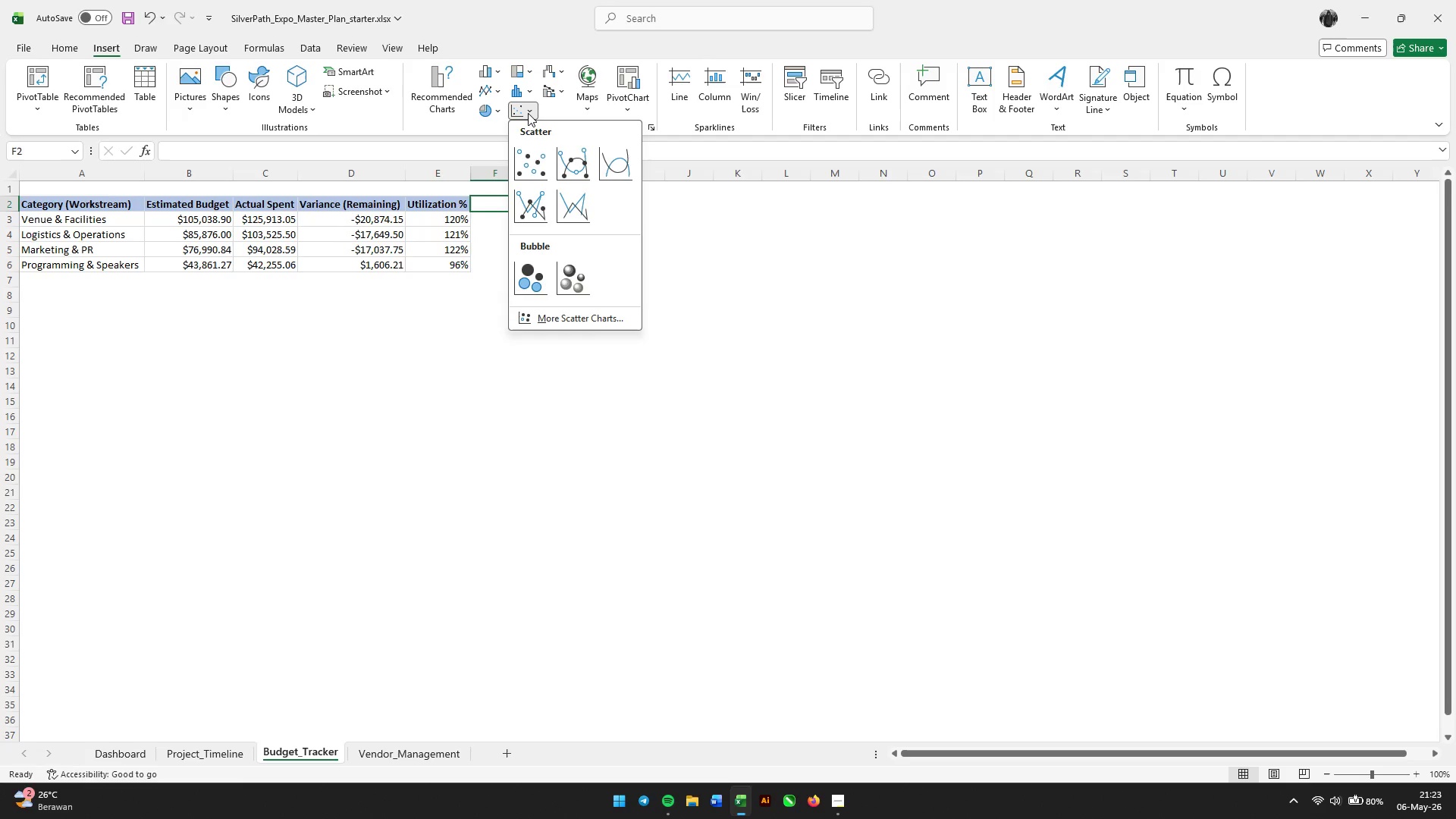 
left_click([528, 113])
 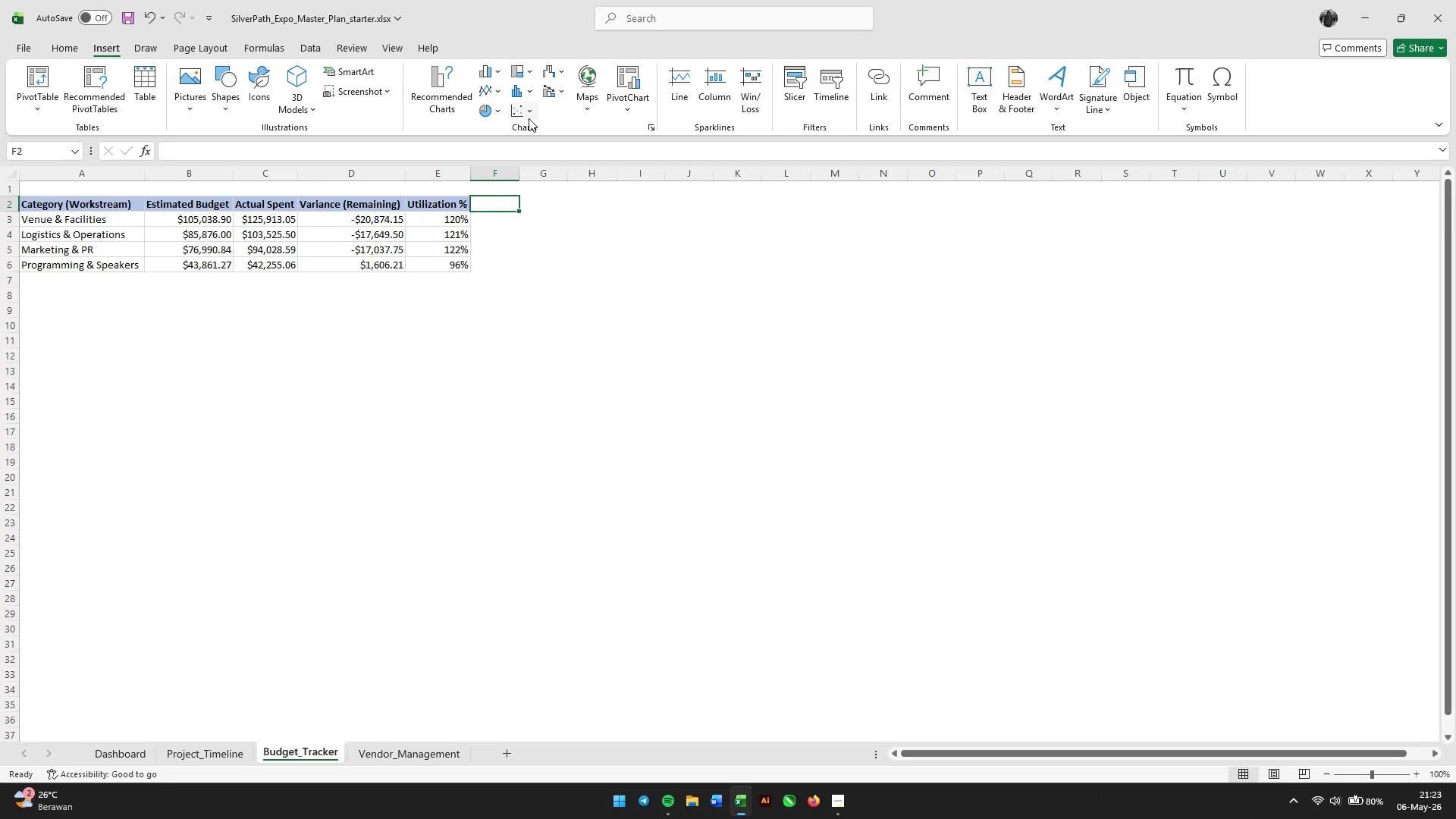 
left_click([562, 95])
 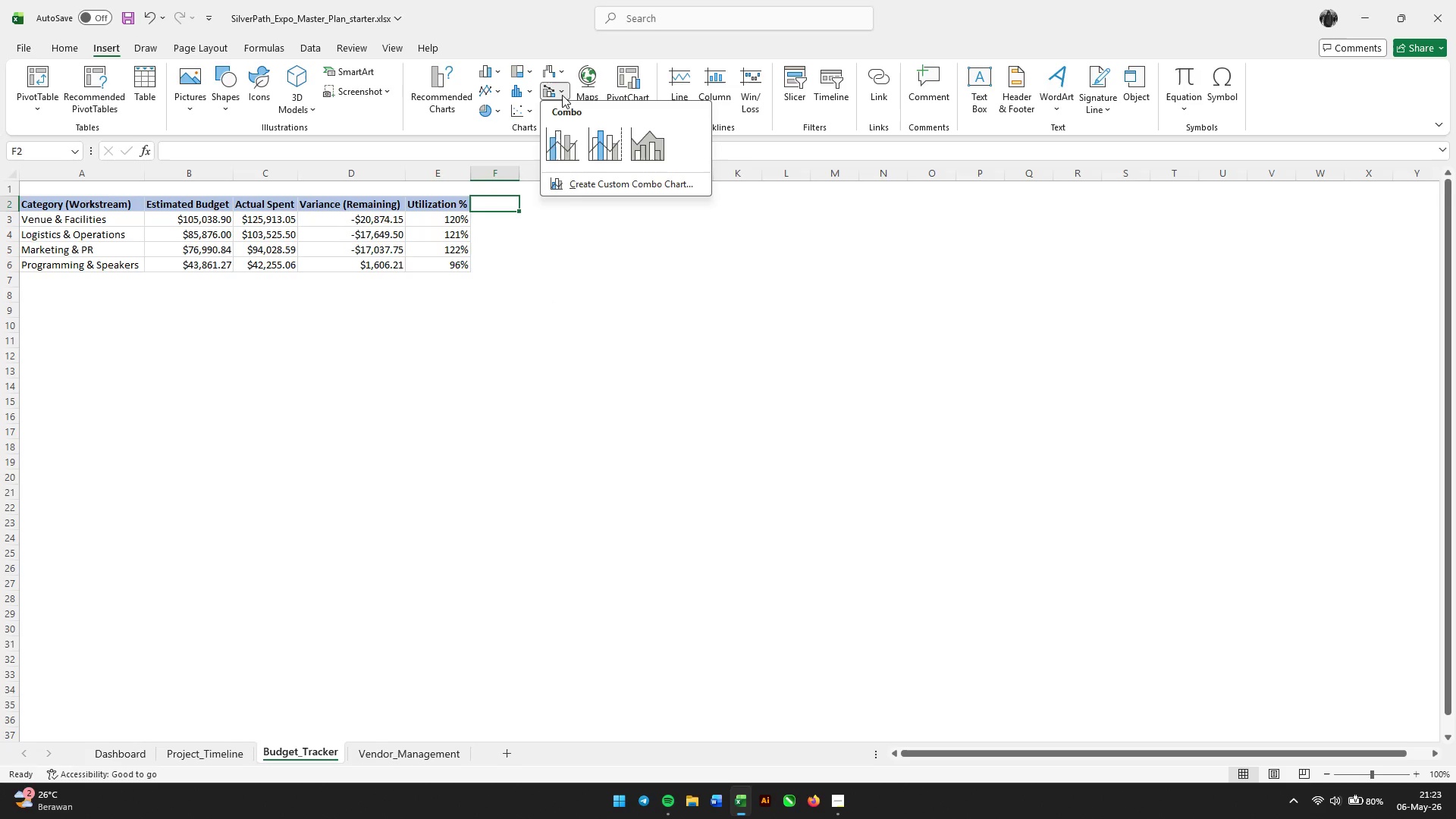 
left_click([562, 95])
 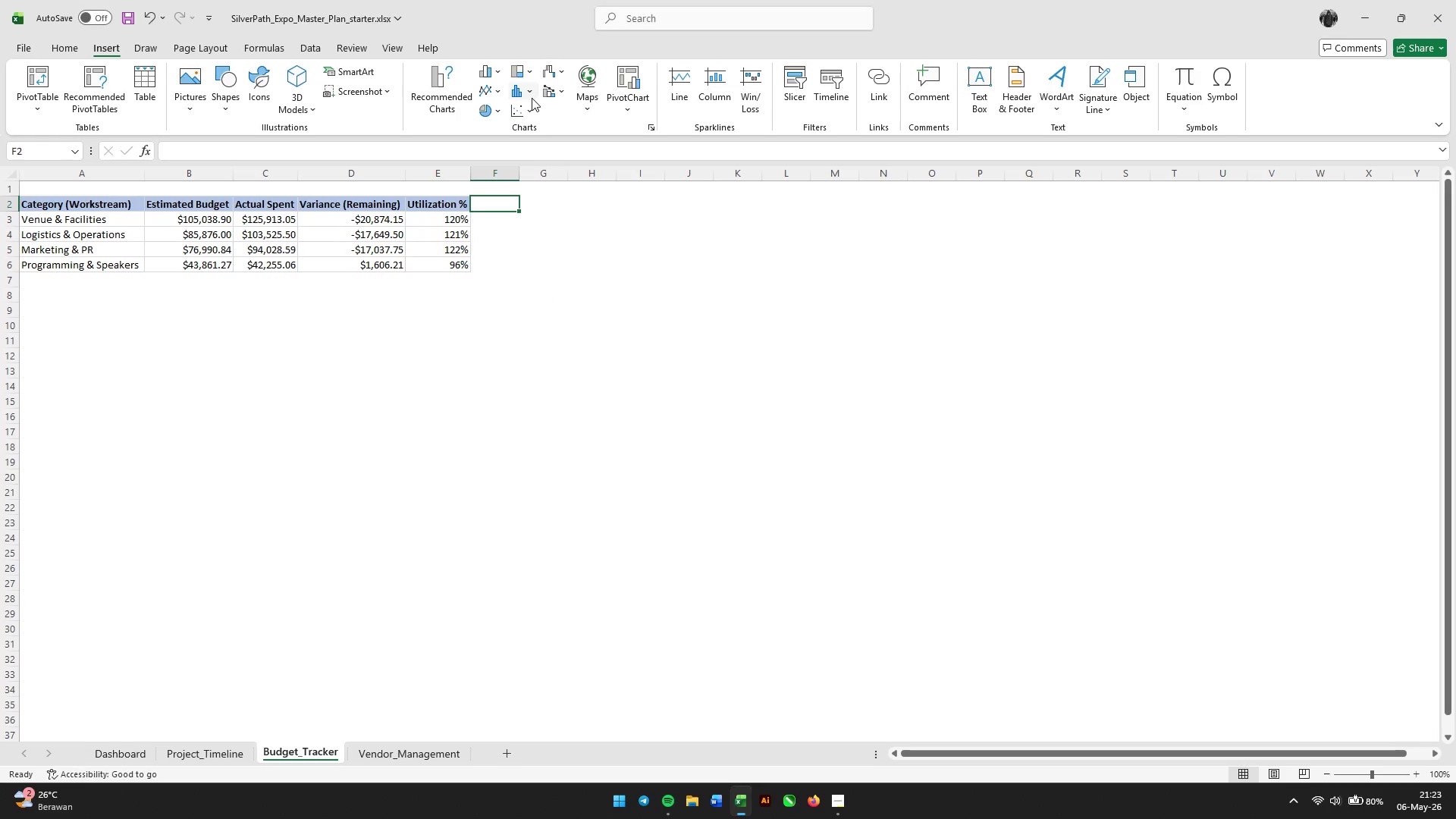 
left_click([532, 98])
 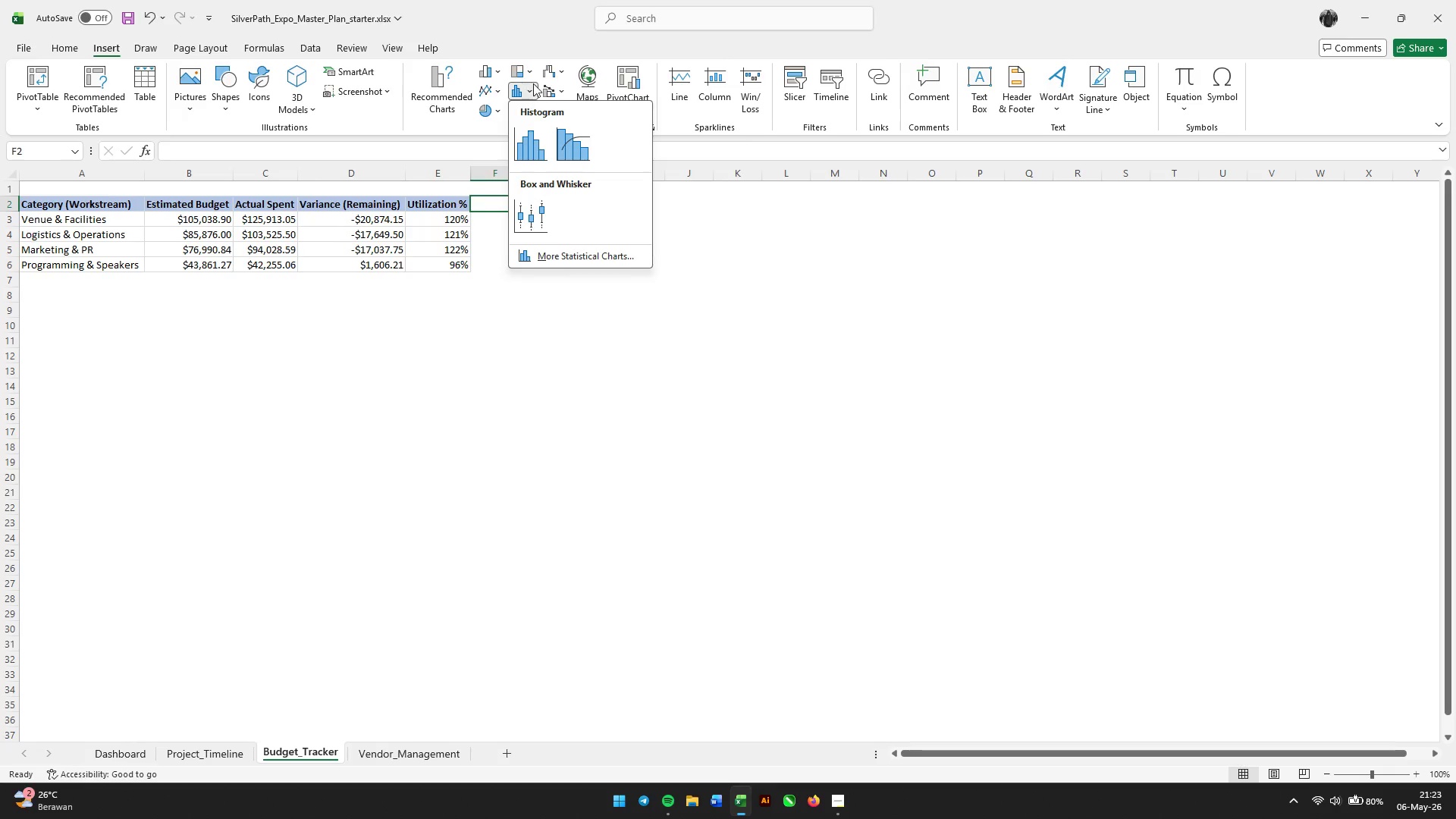 
left_click([528, 71])
 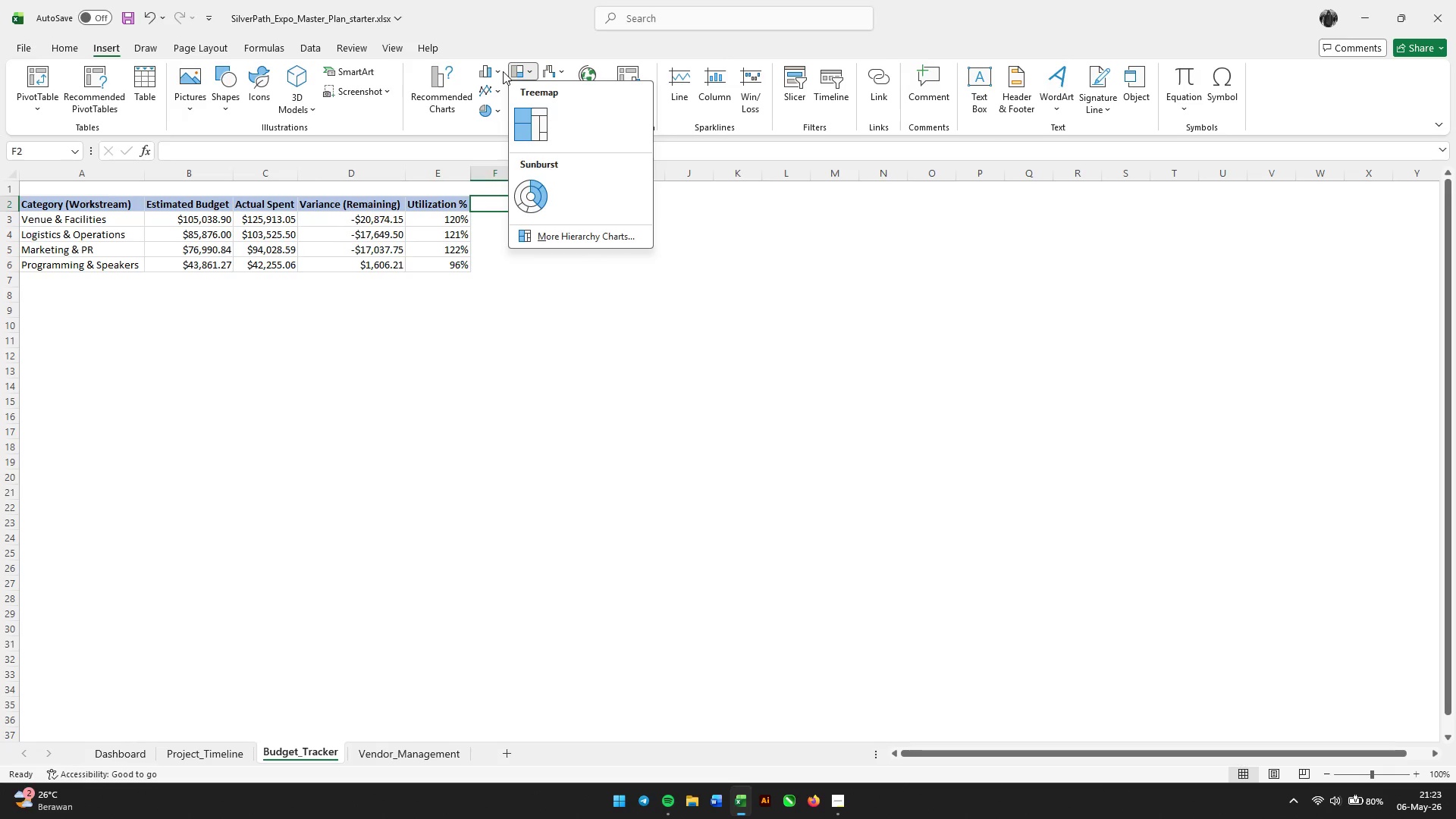 
left_click([491, 89])
 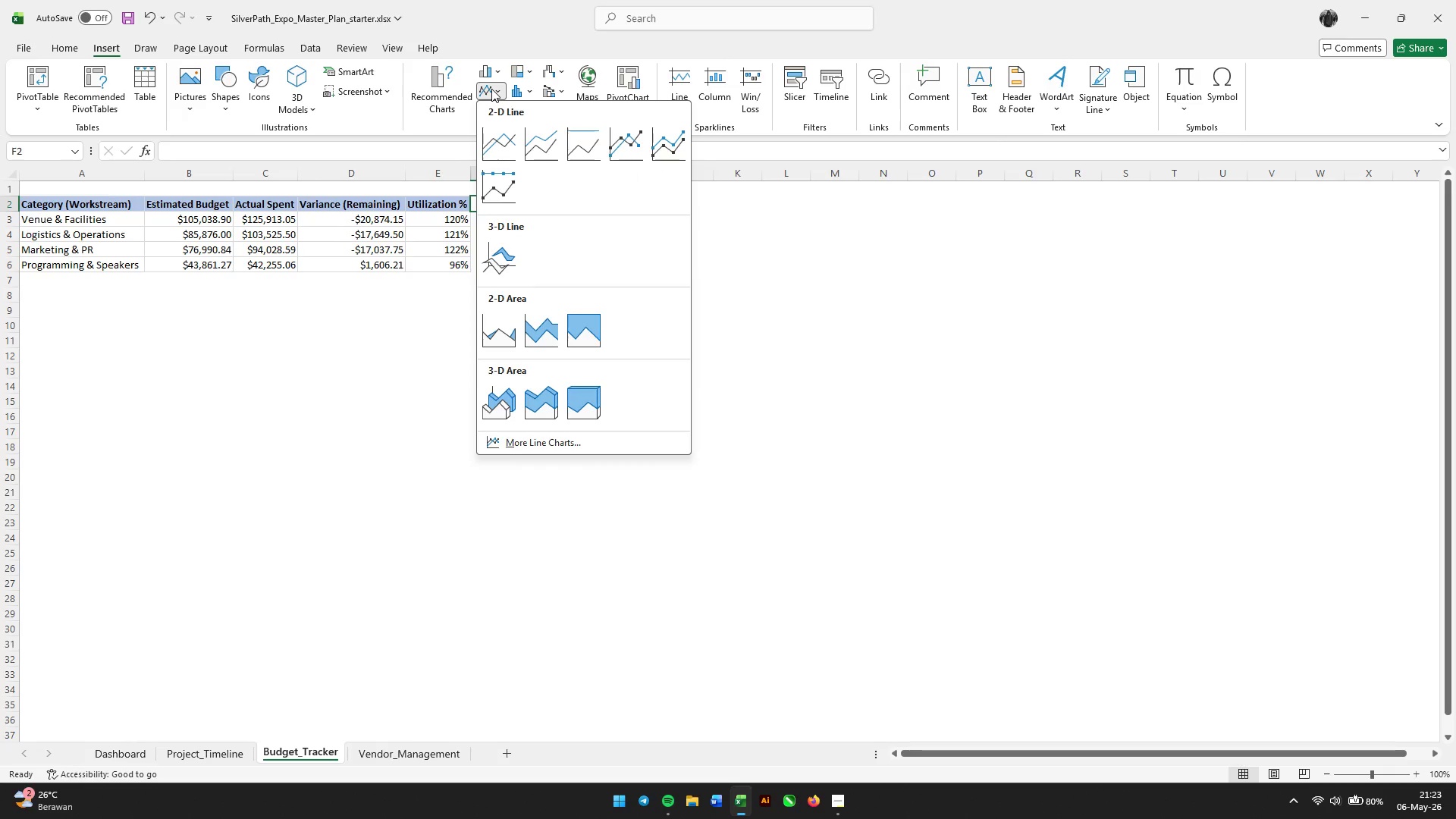 
left_click([491, 89])
 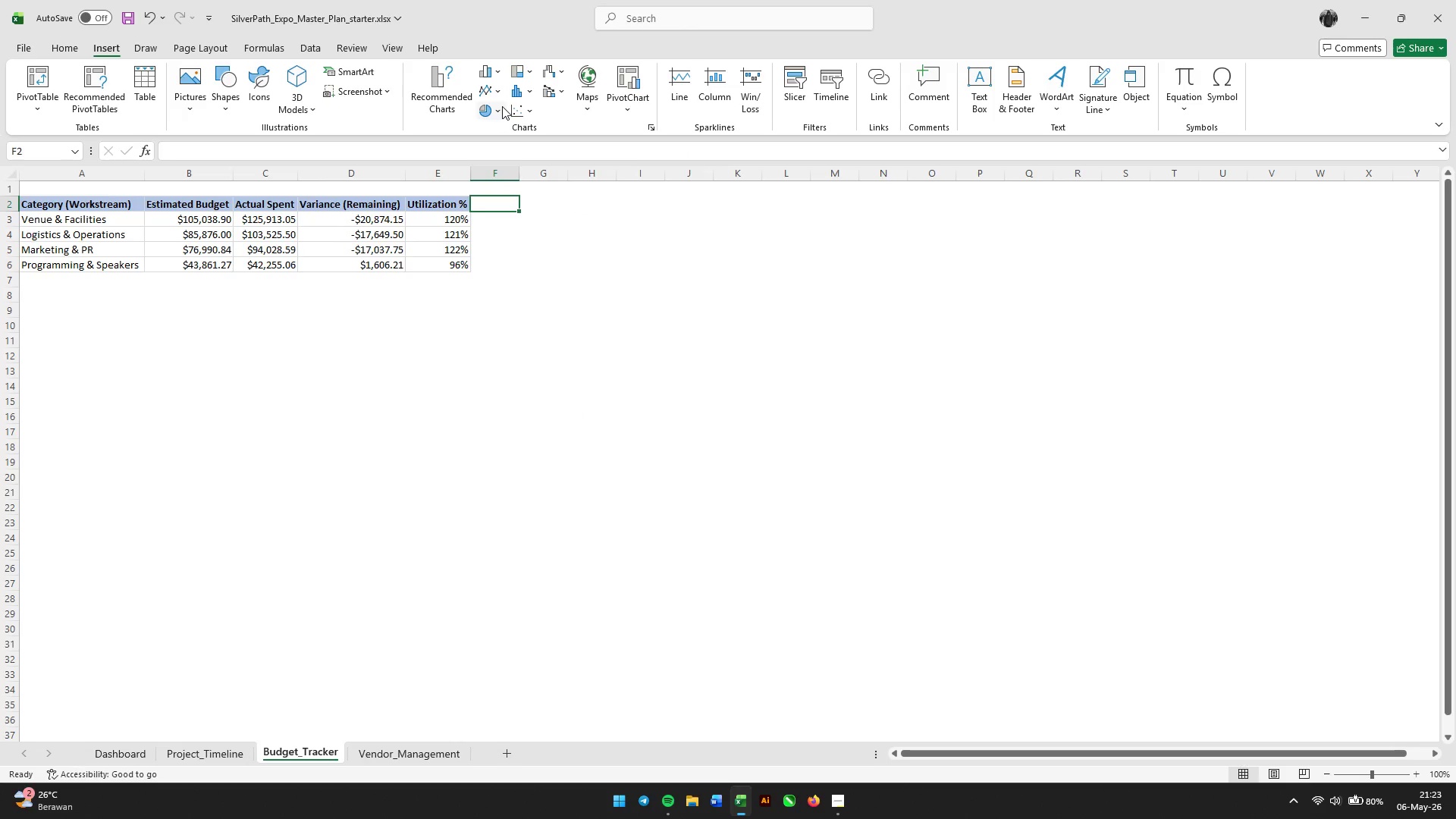 
left_click([502, 106])
 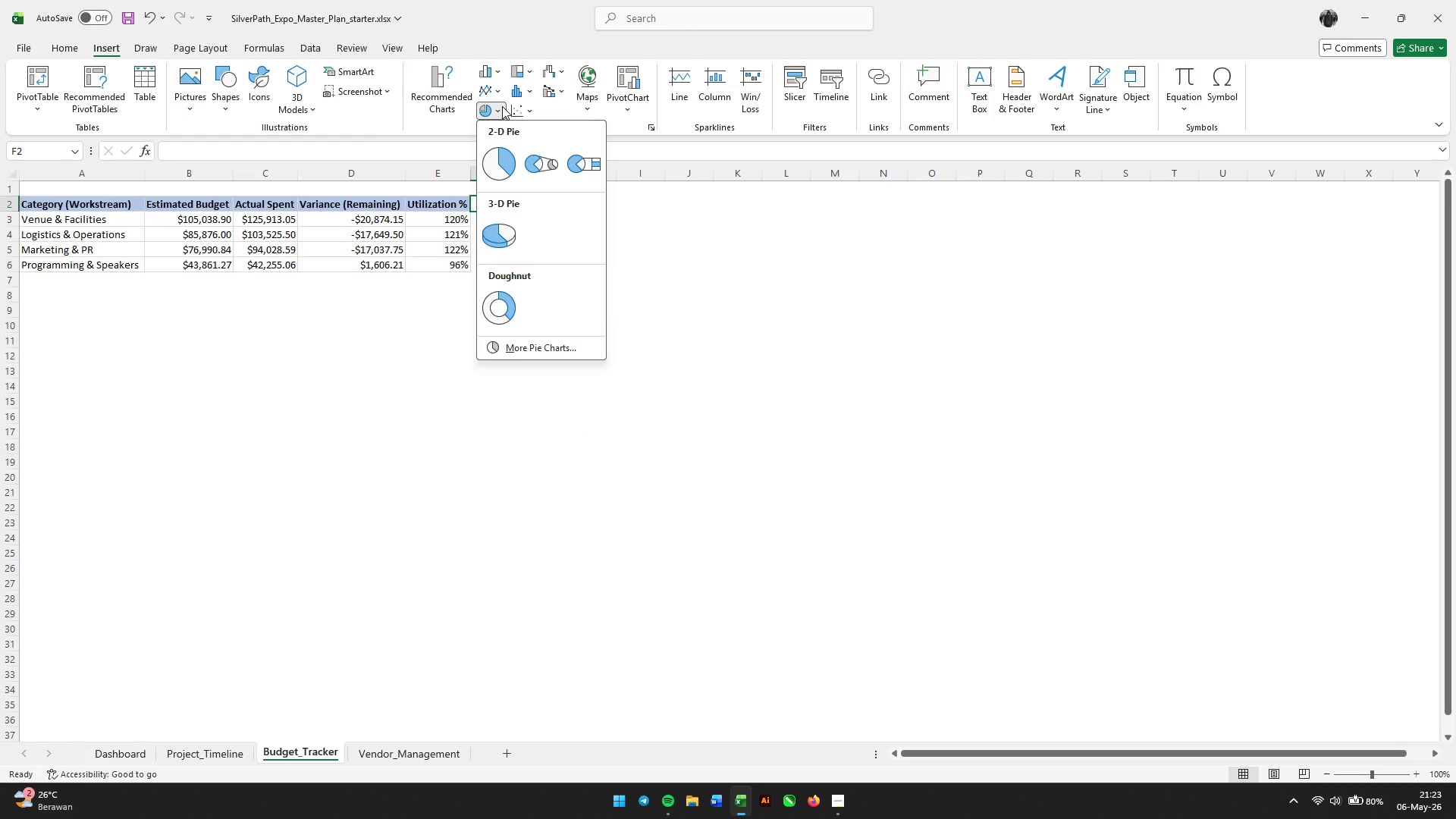 
left_click([502, 106])
 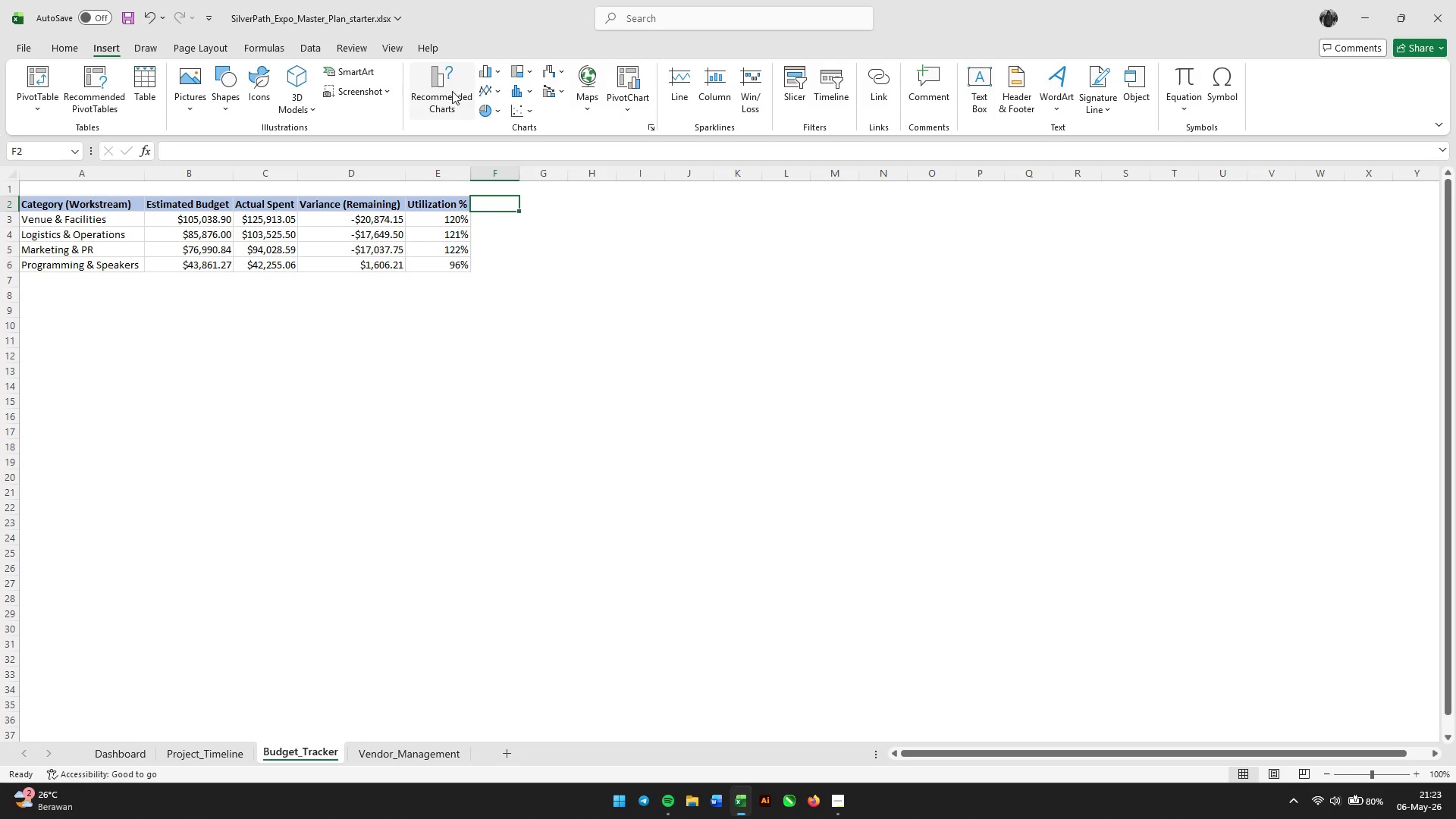 
left_click([451, 91])
 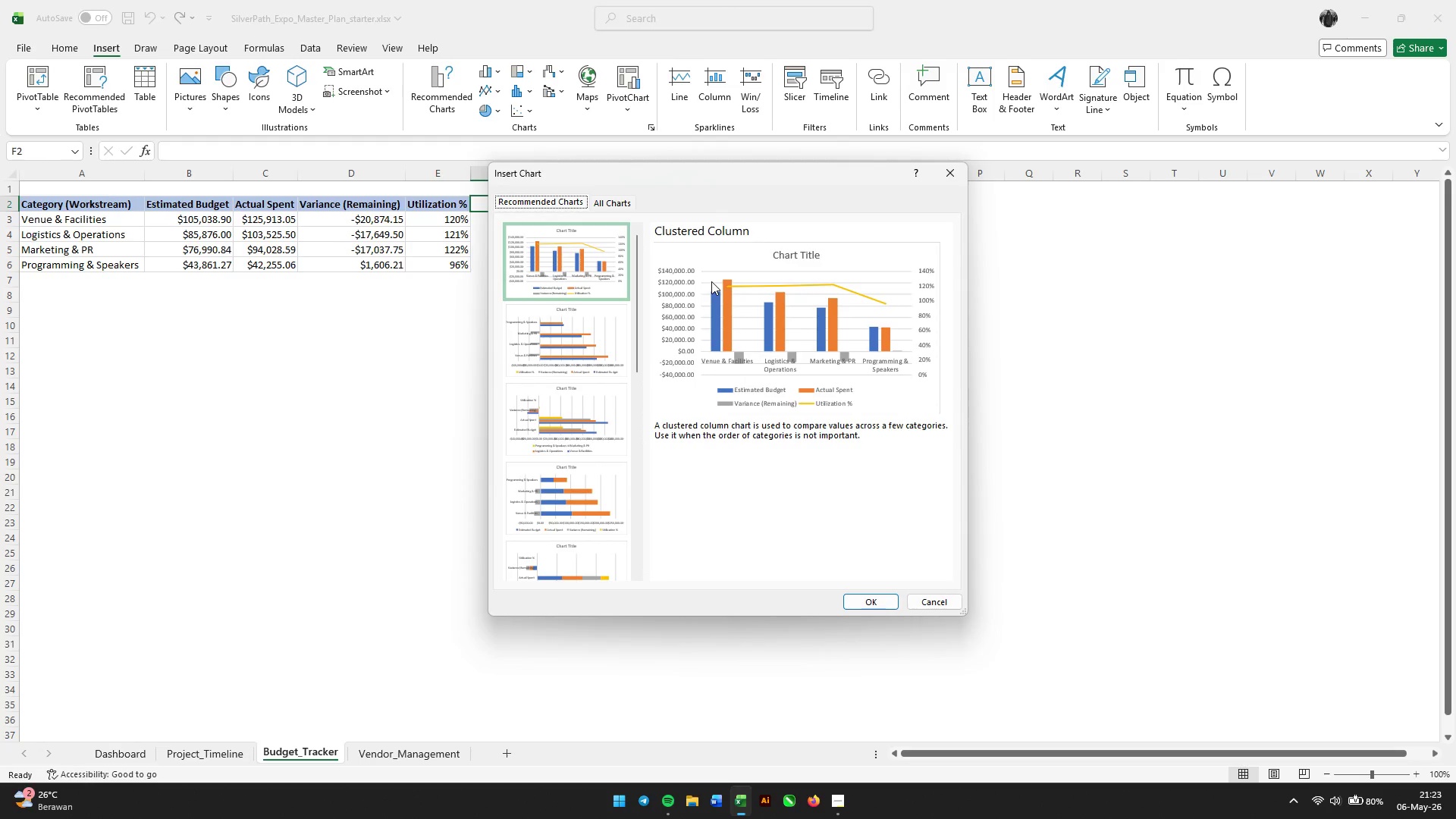 
wait(8.84)
 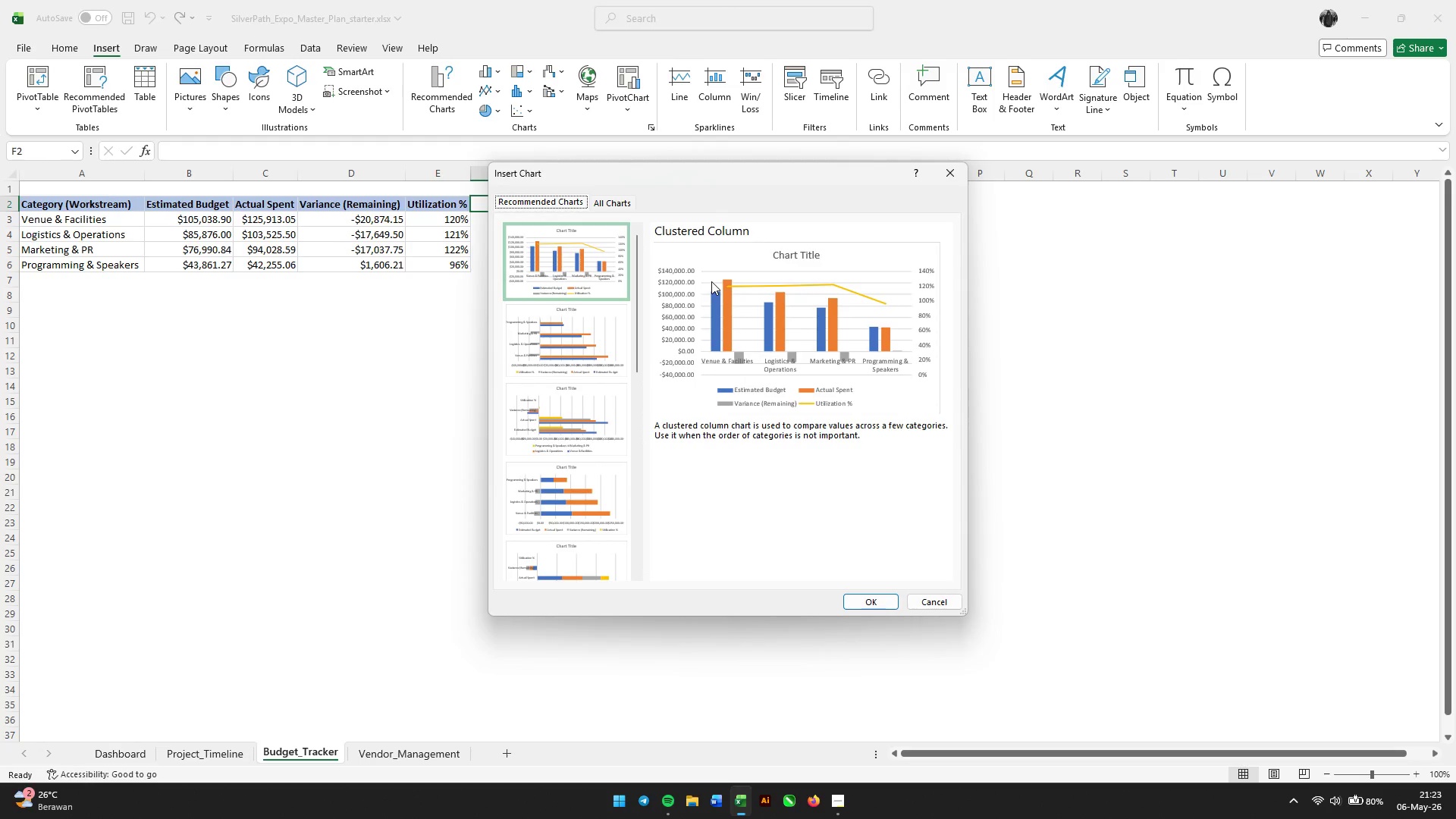 
left_click([866, 596])
 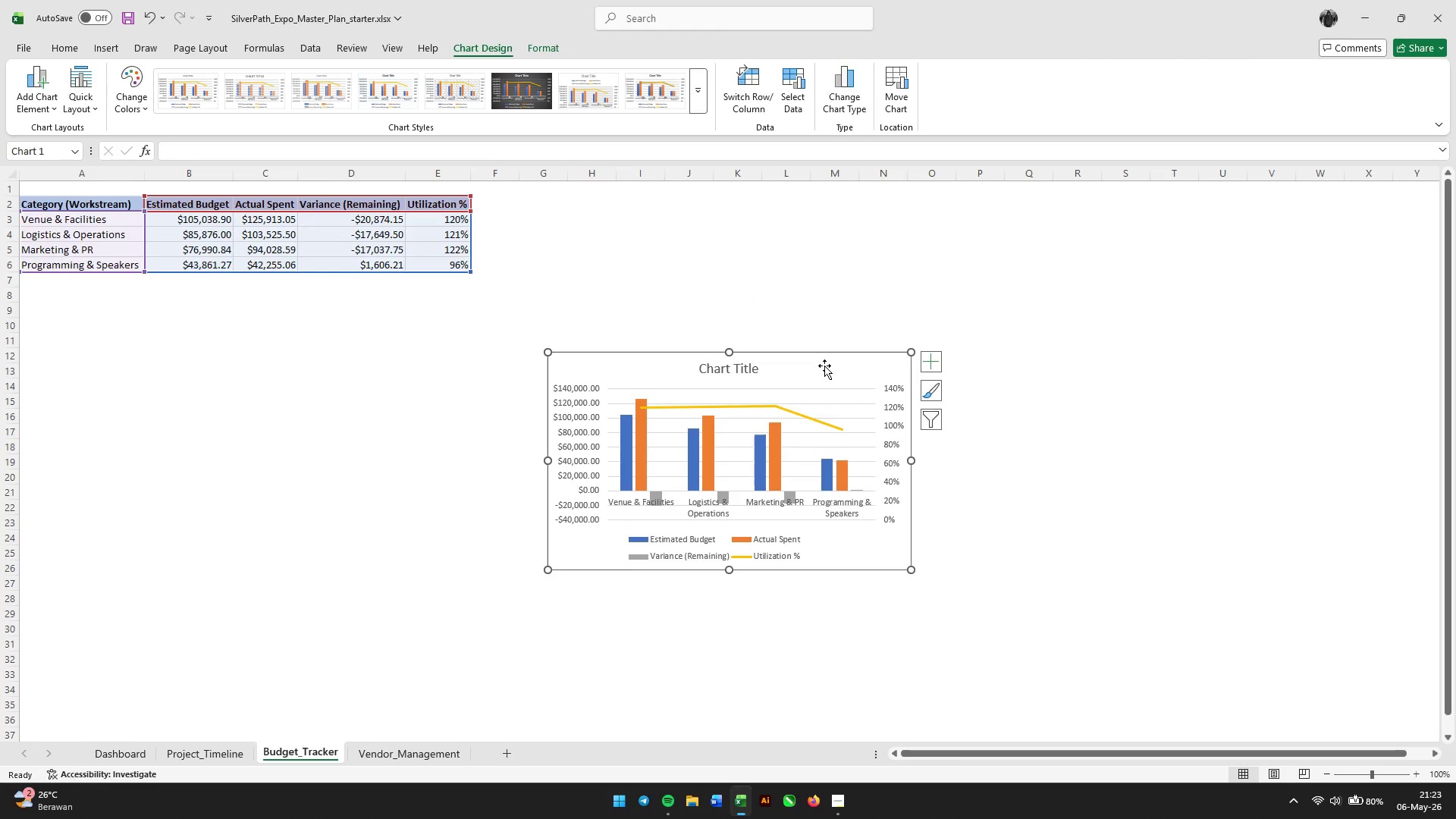 
left_click_drag(start_coordinate=[824, 366], to_coordinate=[793, 209])
 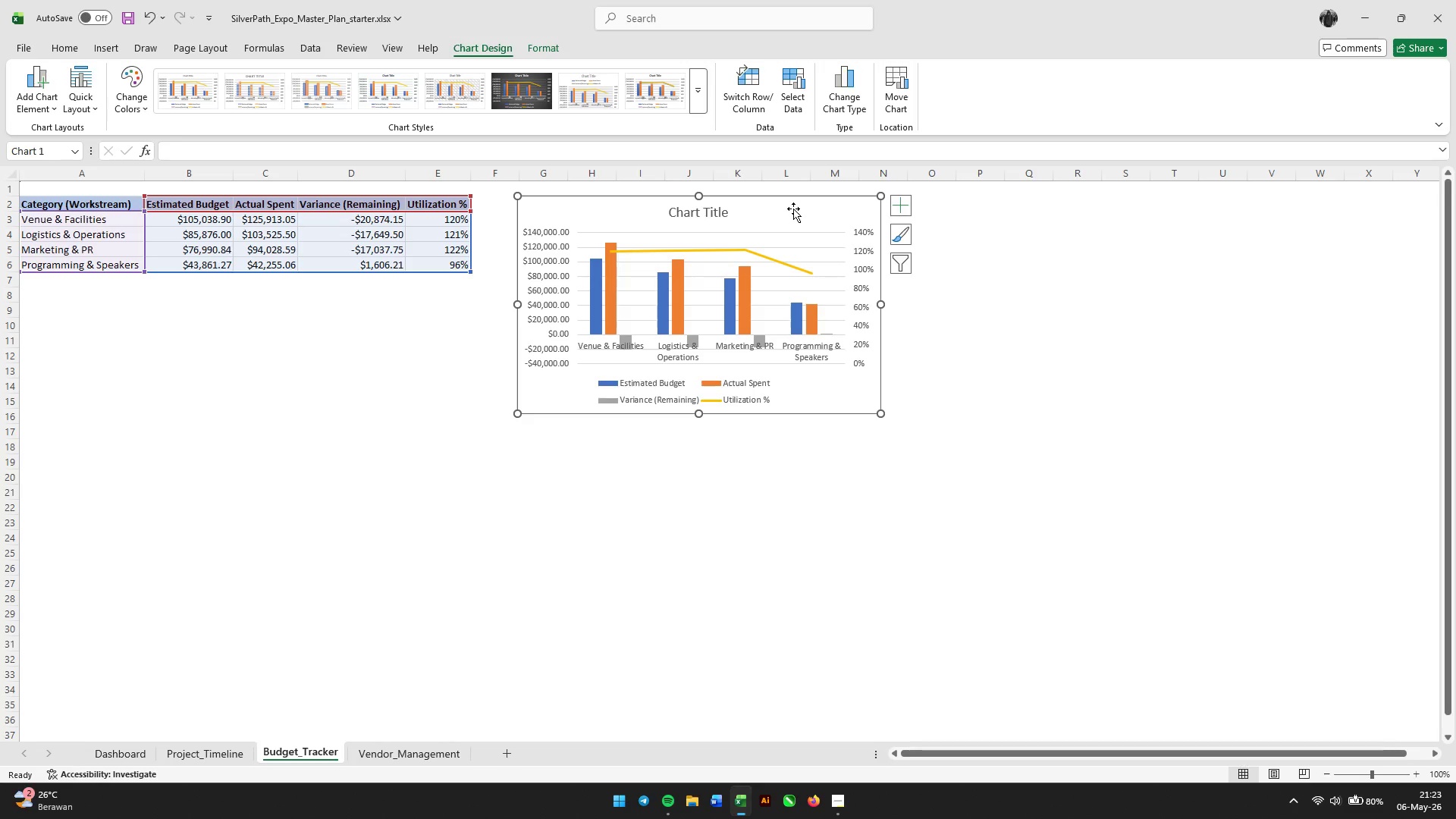 
wait(6.45)
 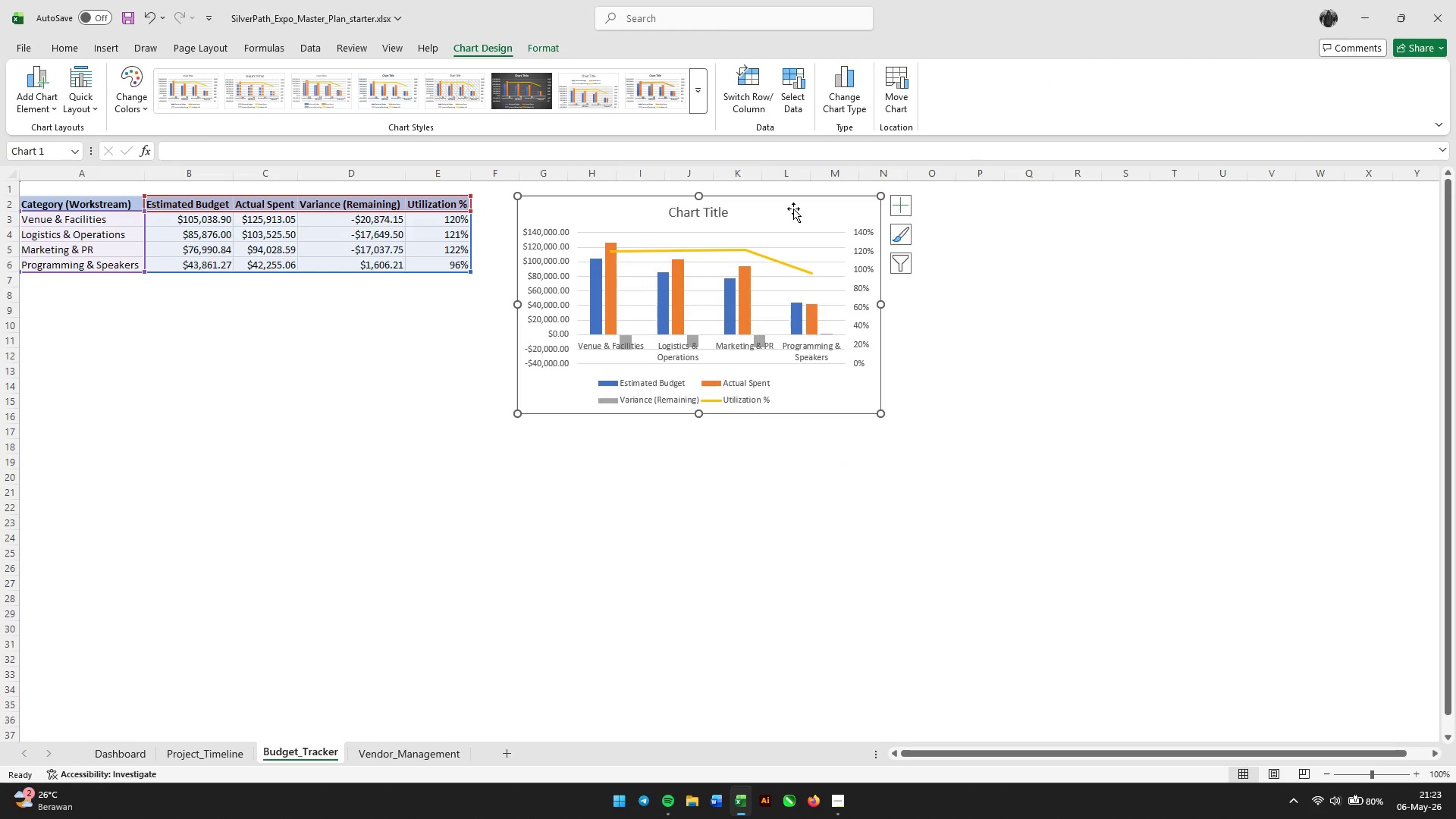 
key(Backspace)
 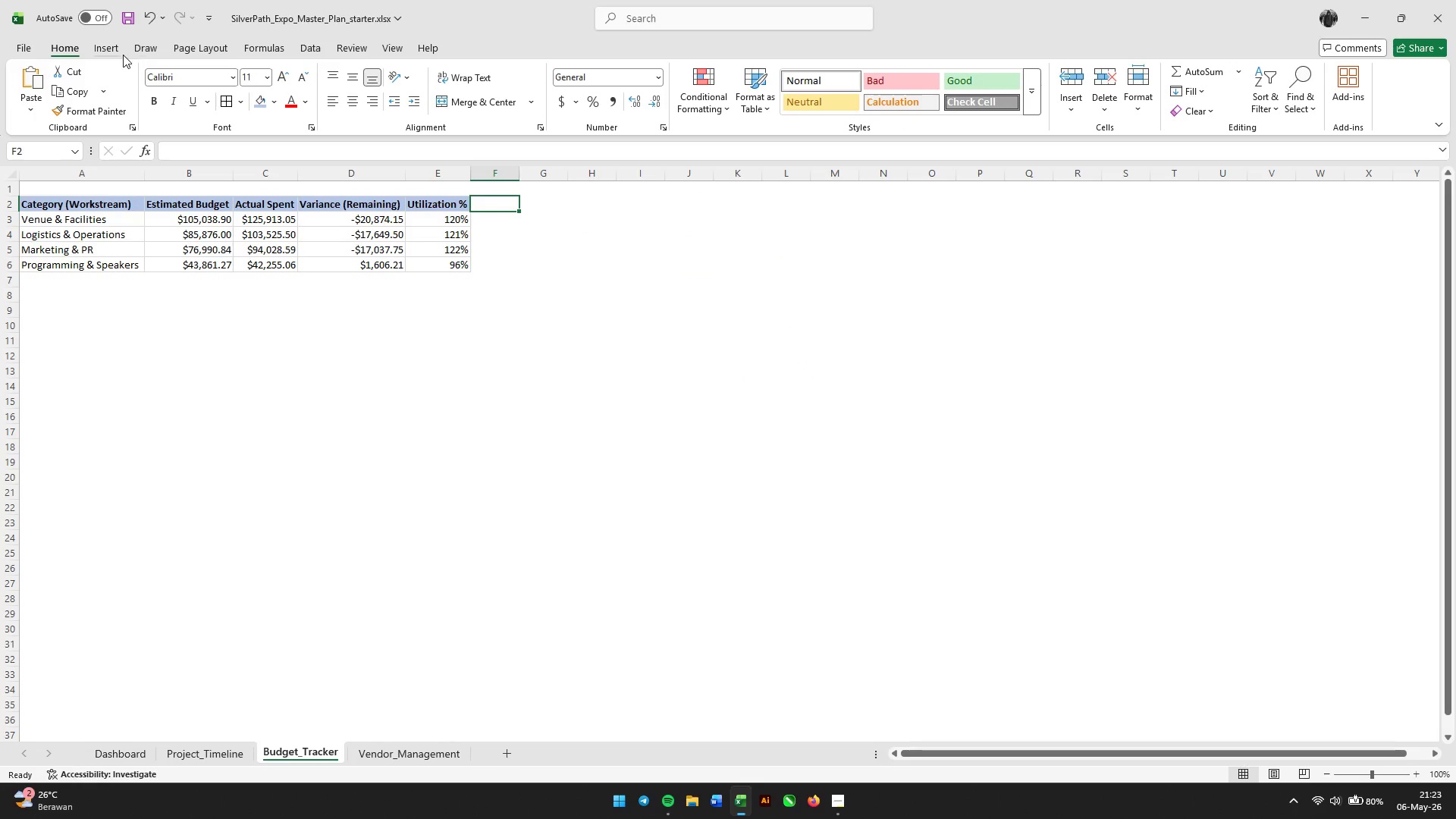 
left_click([111, 40])
 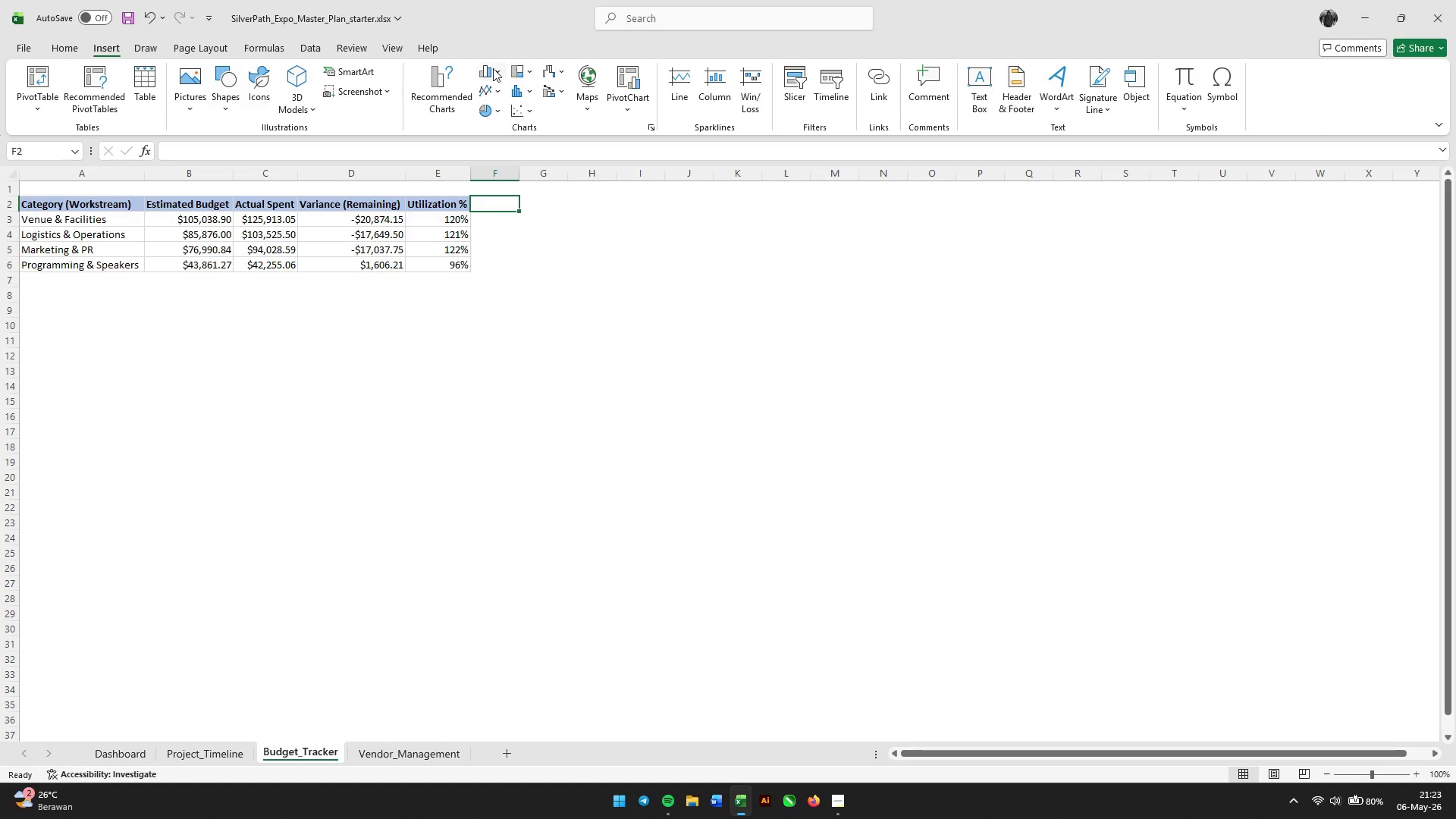 
left_click([498, 68])
 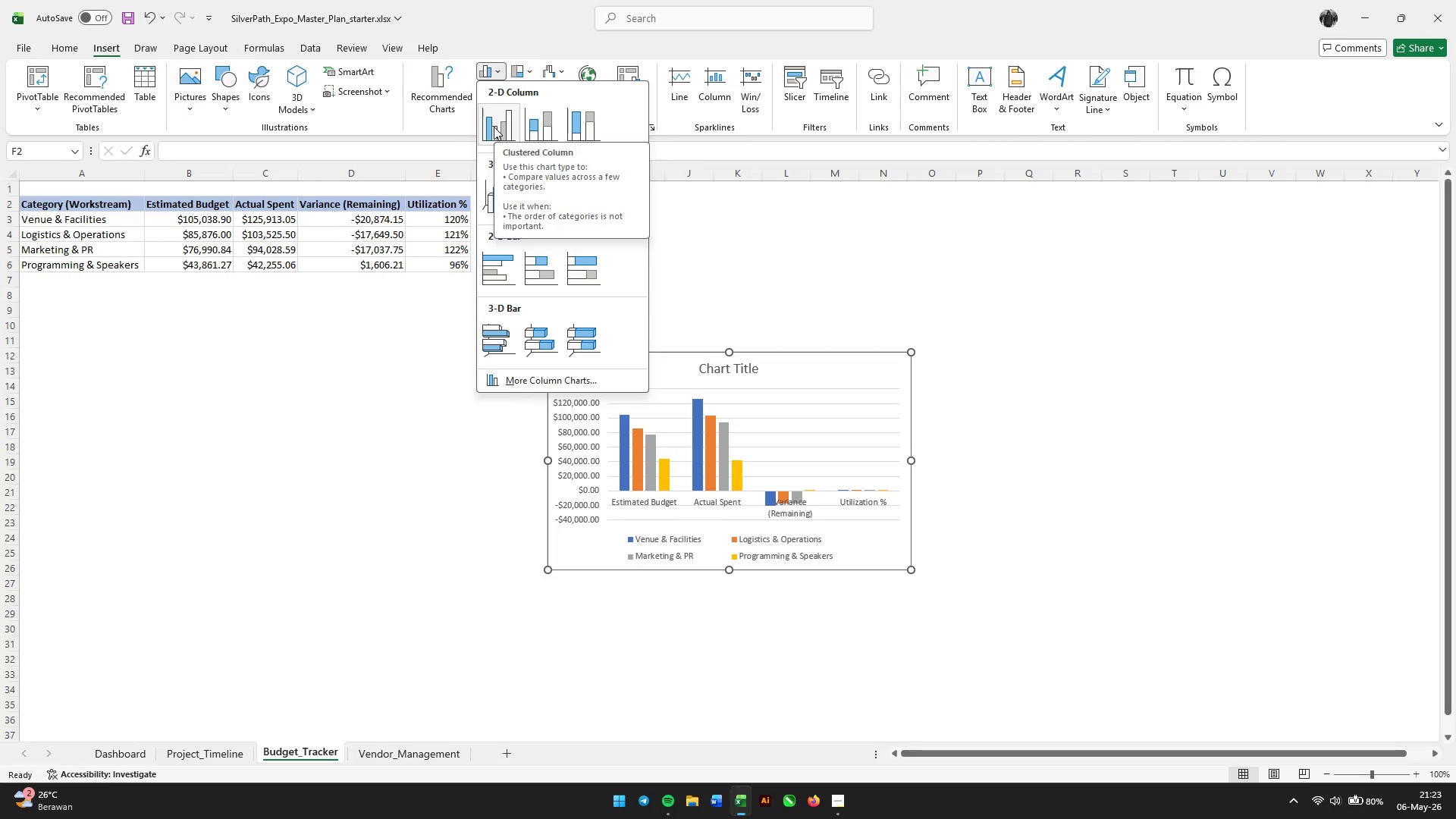 
wait(9.06)
 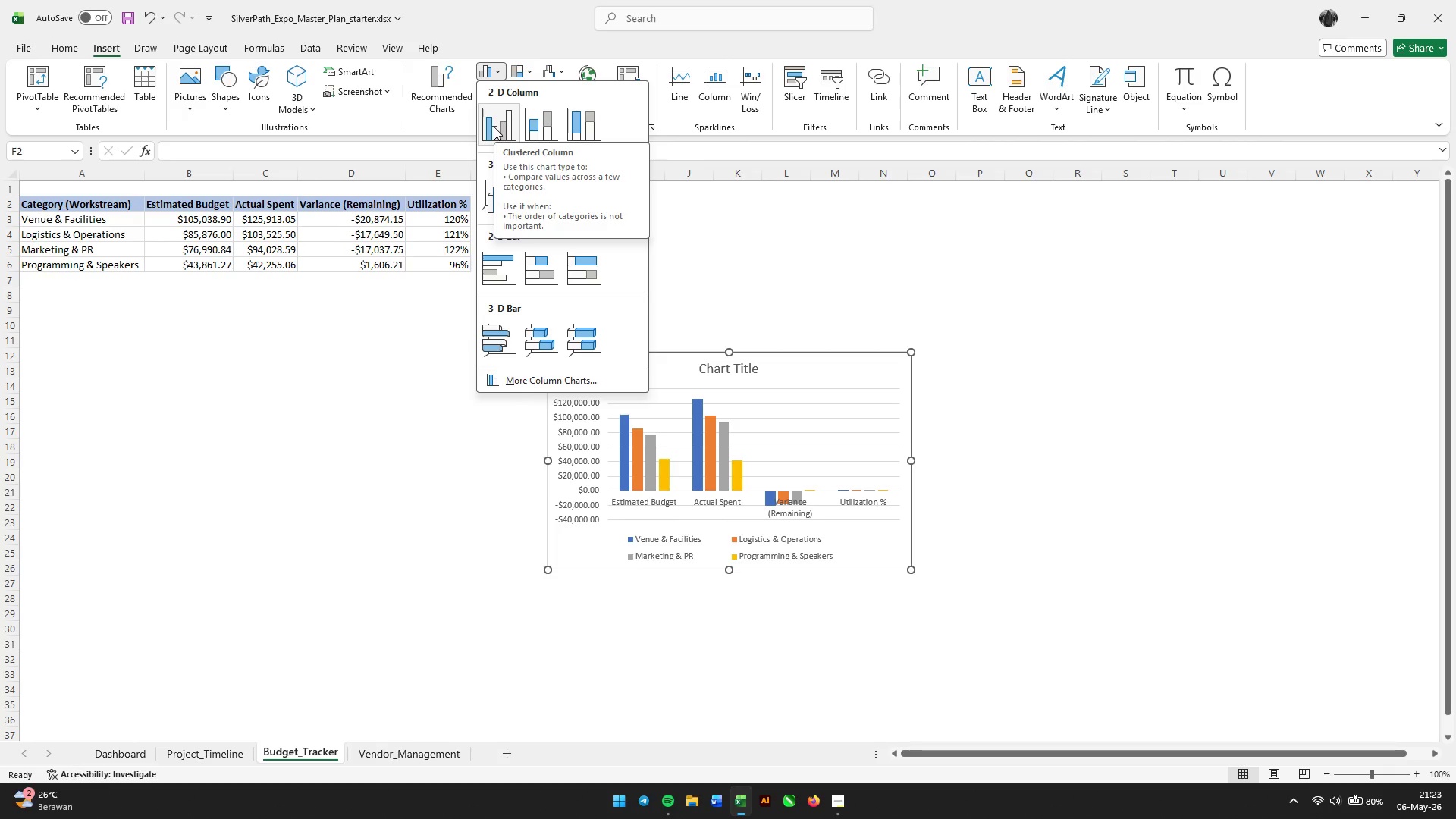 
mouse_move([518, 200])
 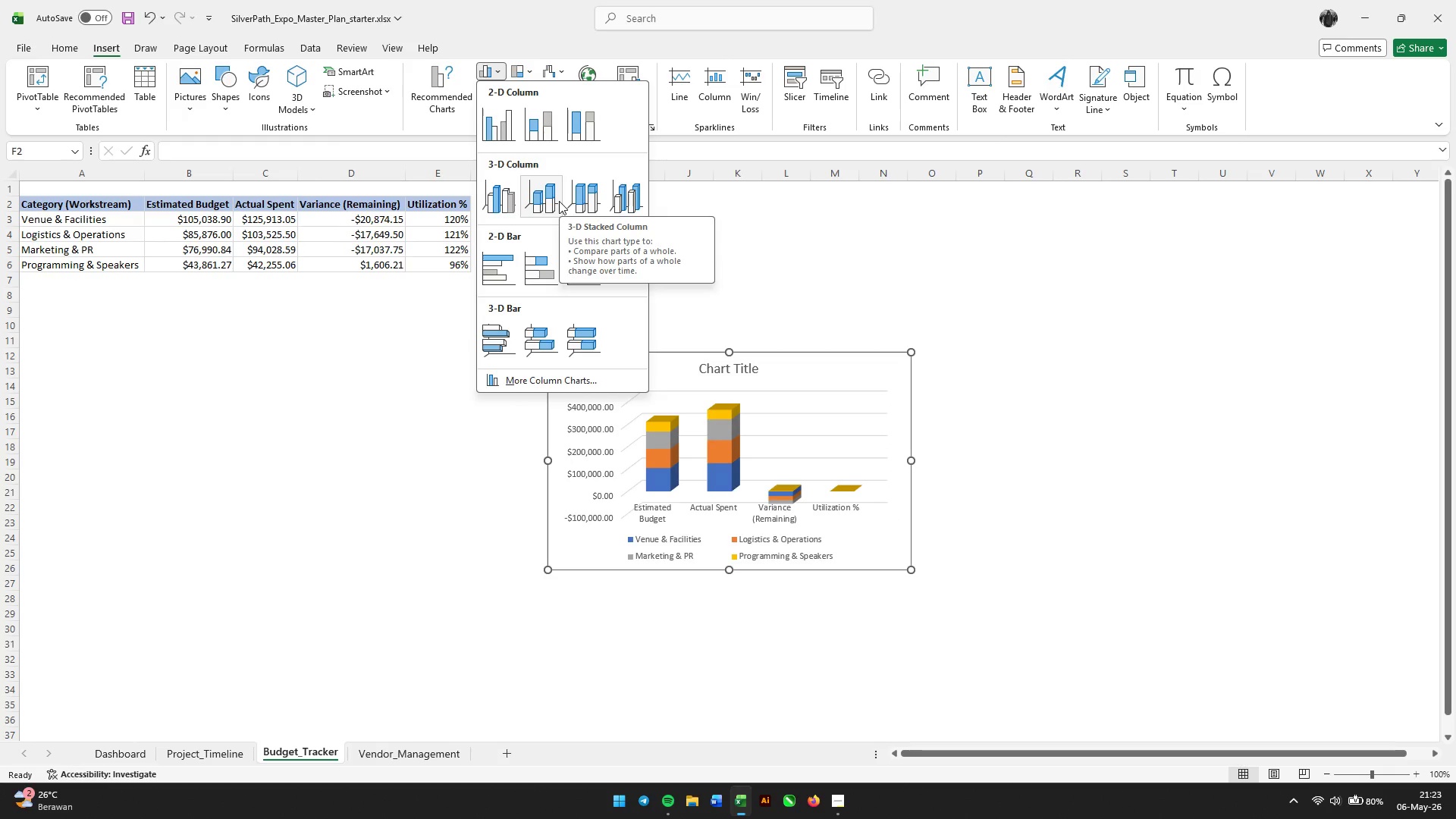 
mouse_move([583, 180])
 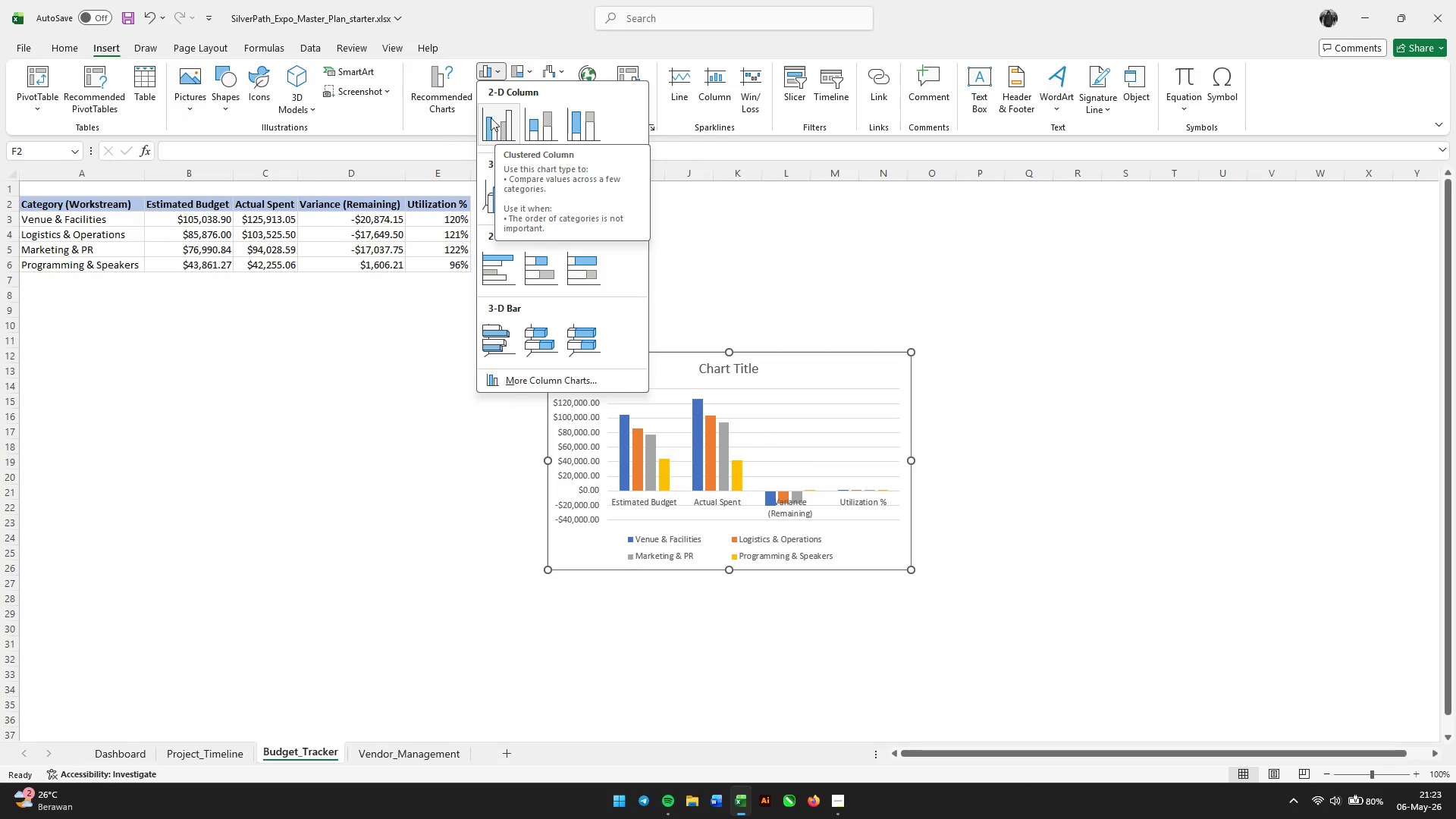 
double_click([442, 77])
 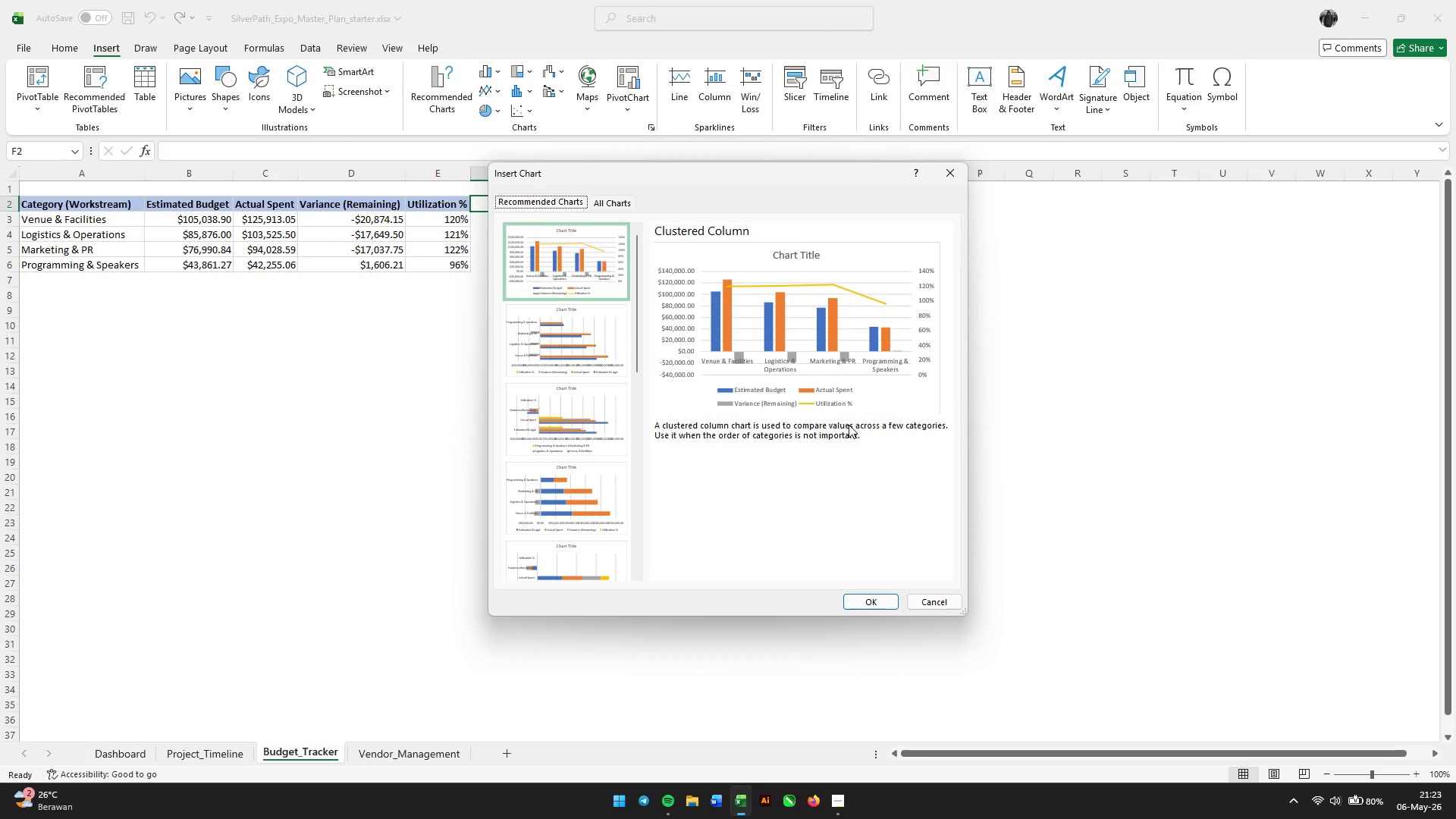 
left_click([858, 598])
 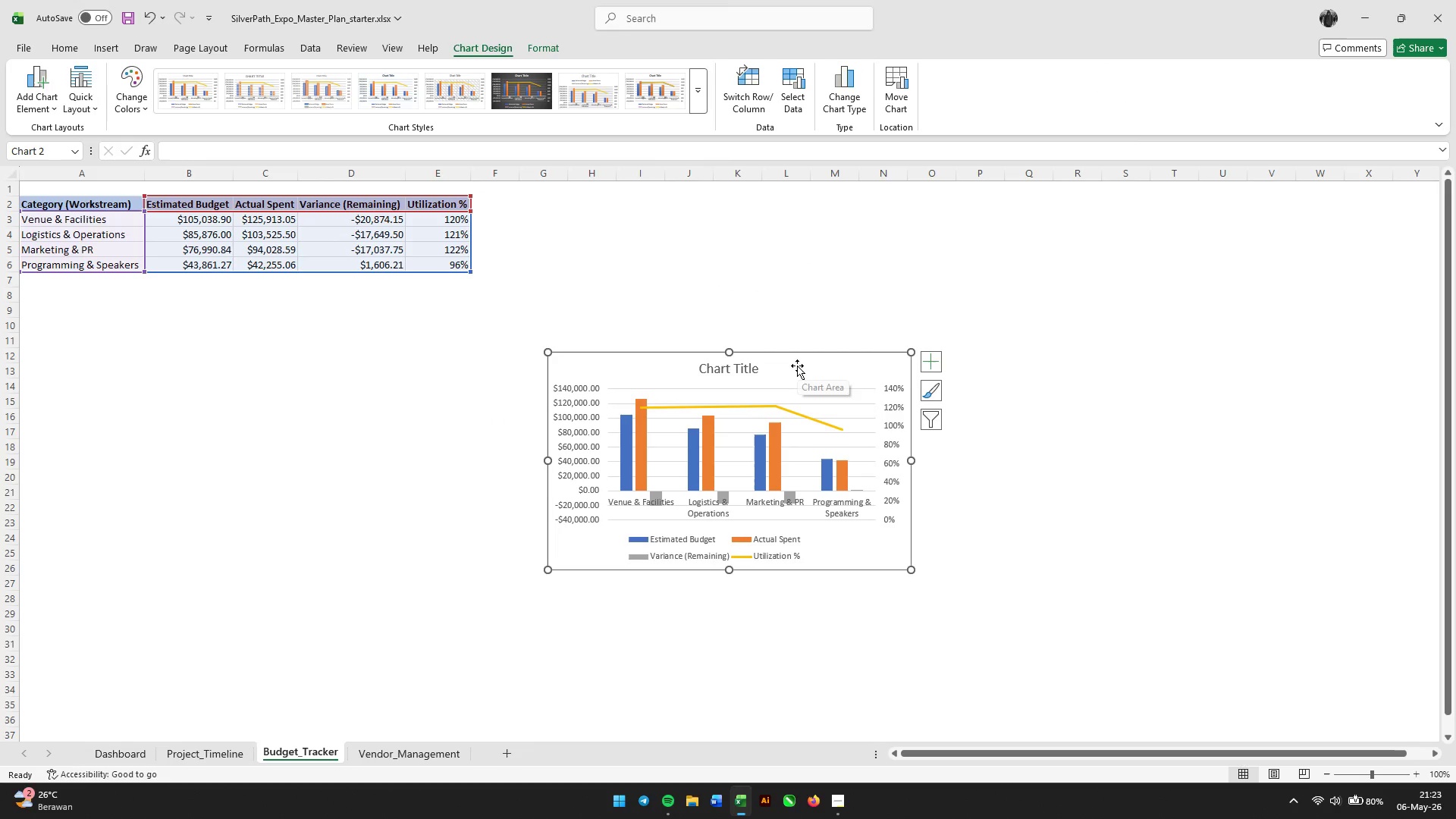 
key(Control+X)
 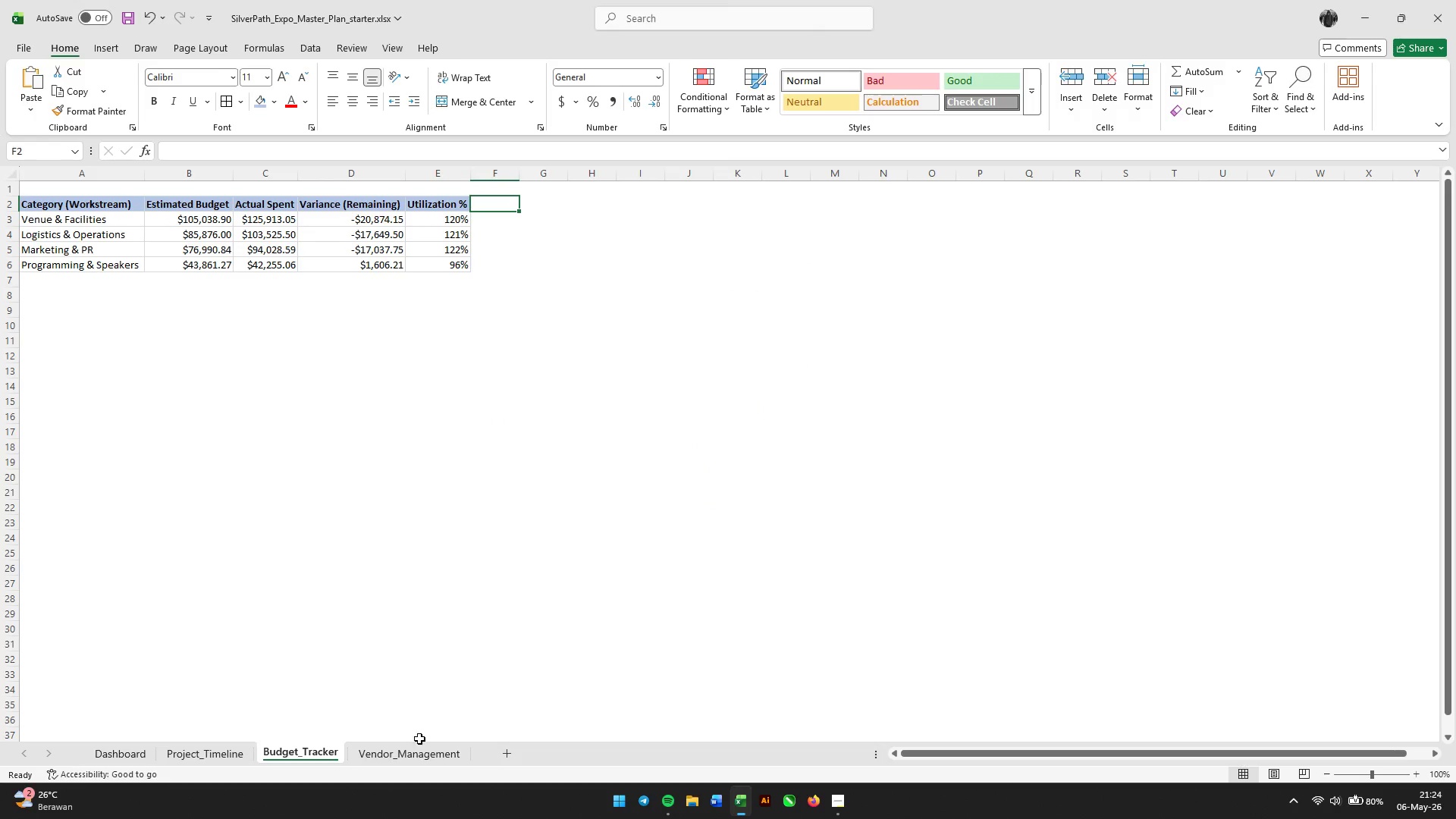 
left_click([400, 753])
 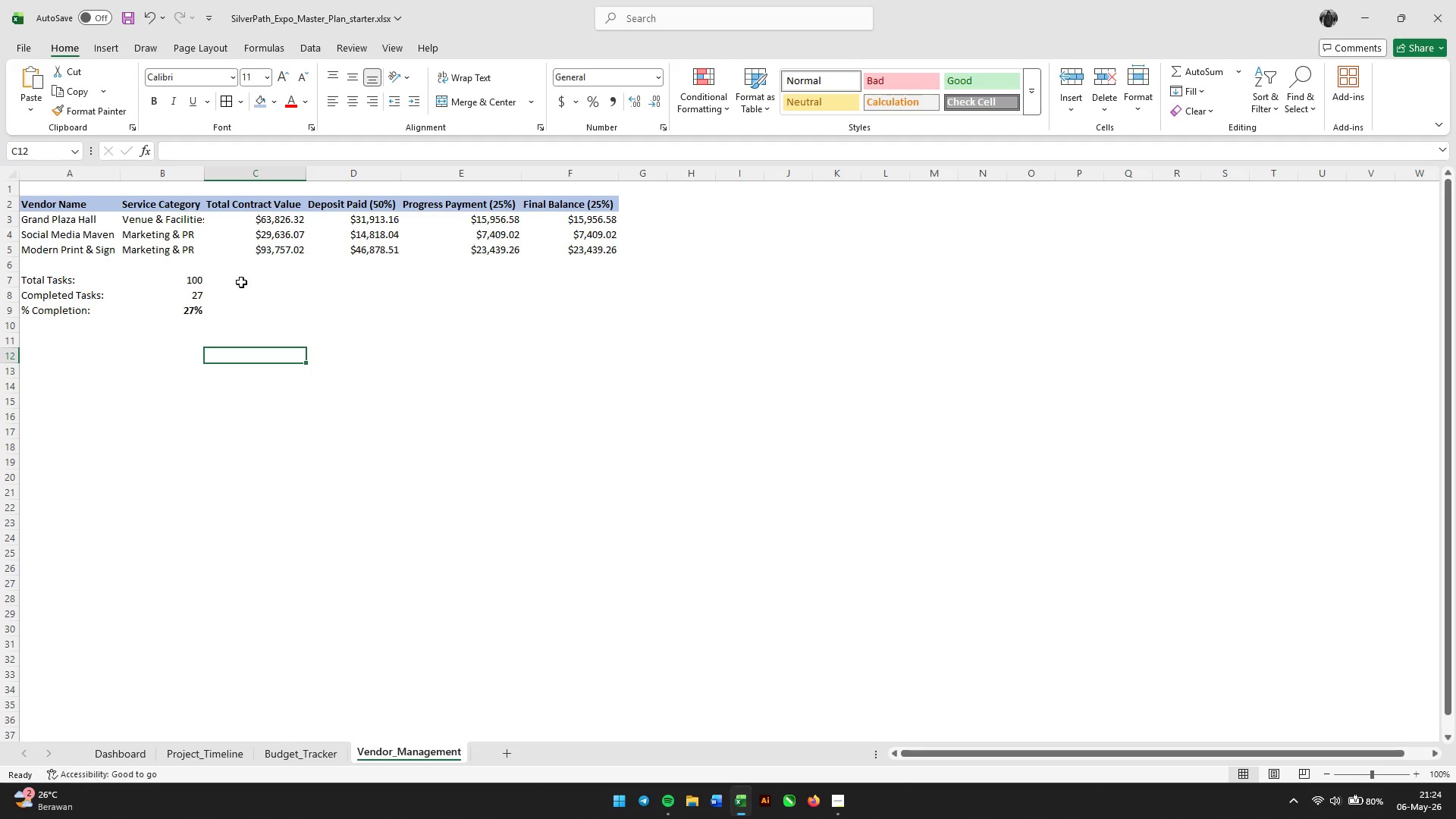 
left_click([234, 280])
 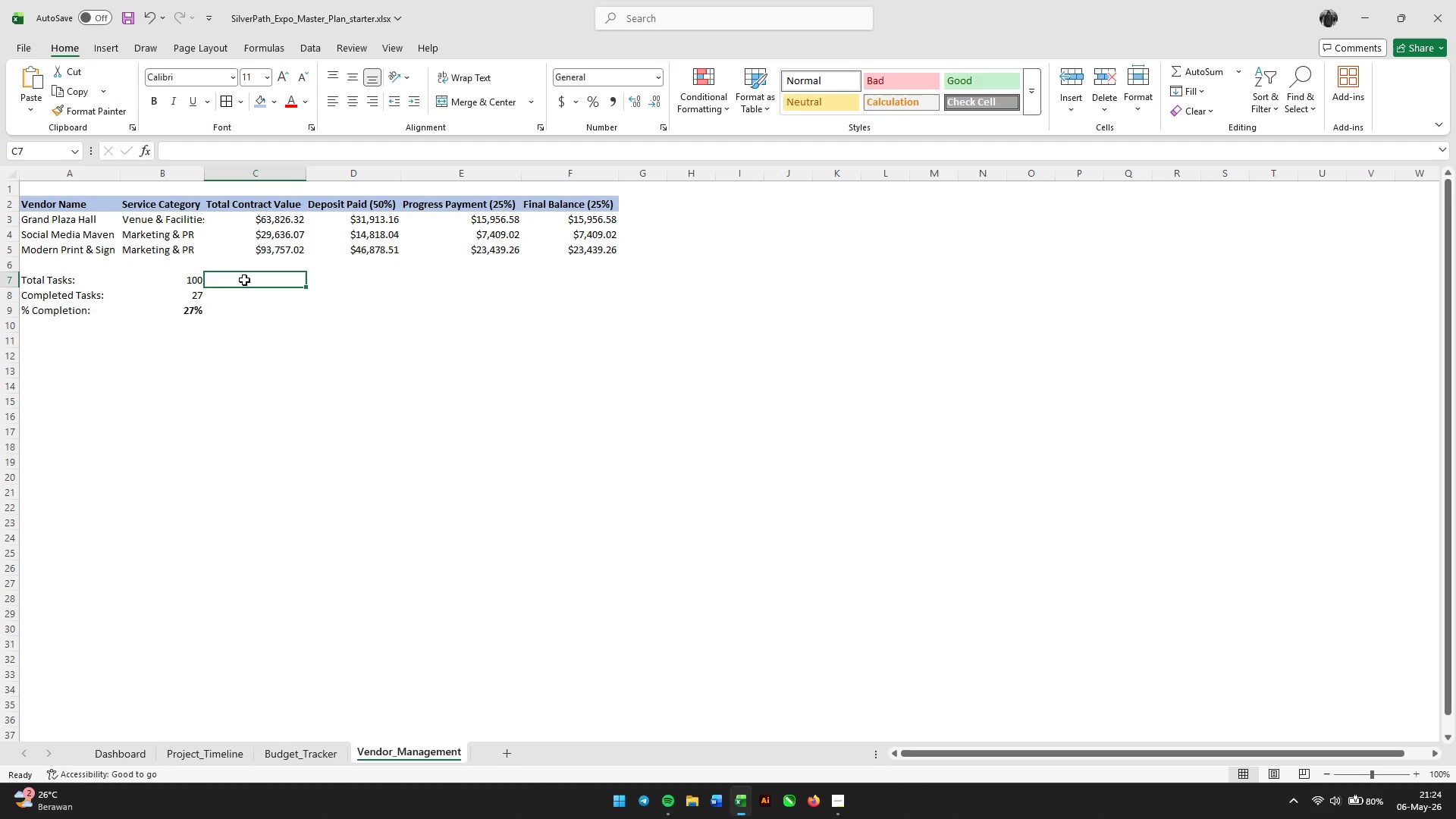 
left_click([244, 280])
 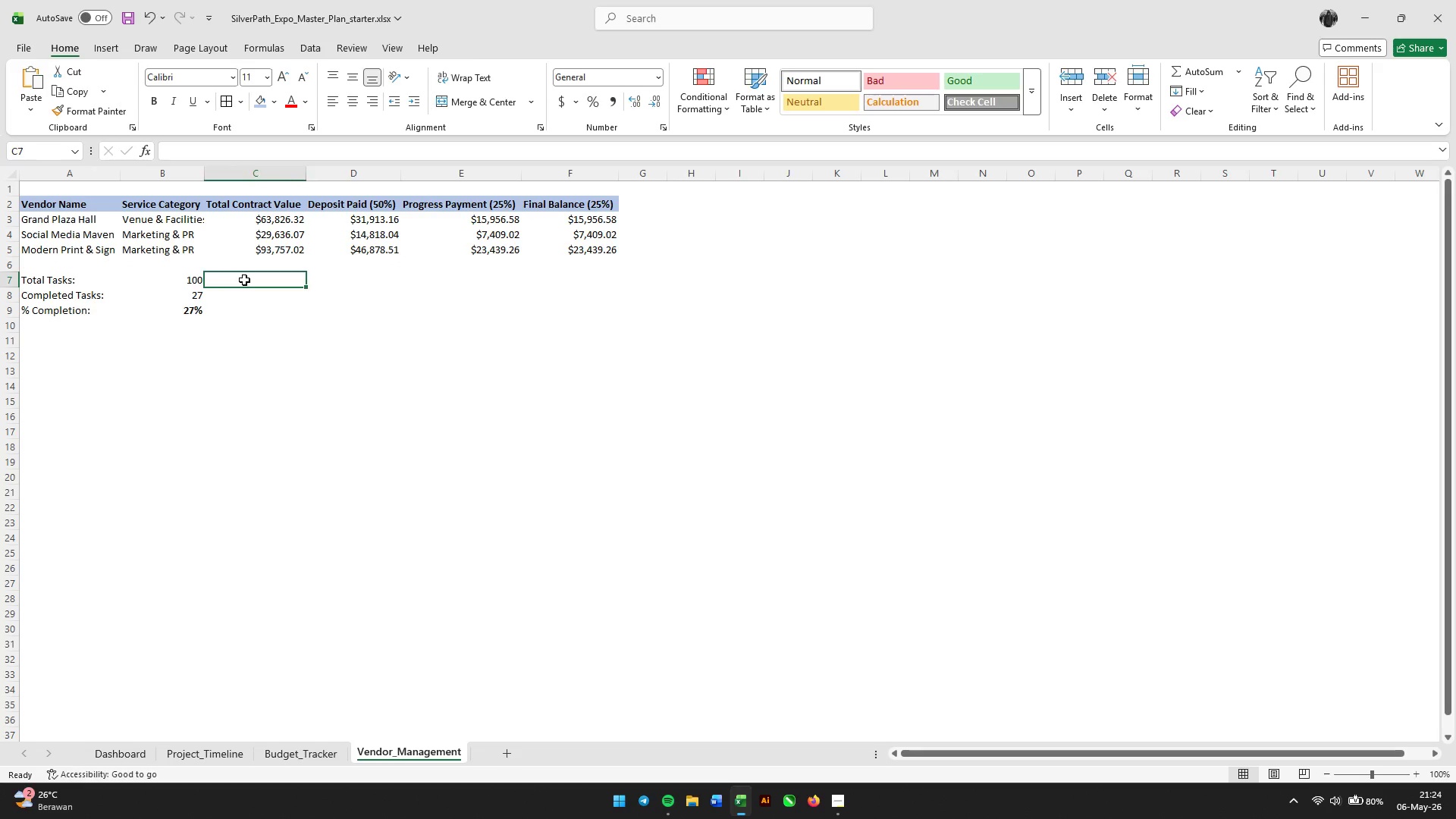 
key(Control+V)
 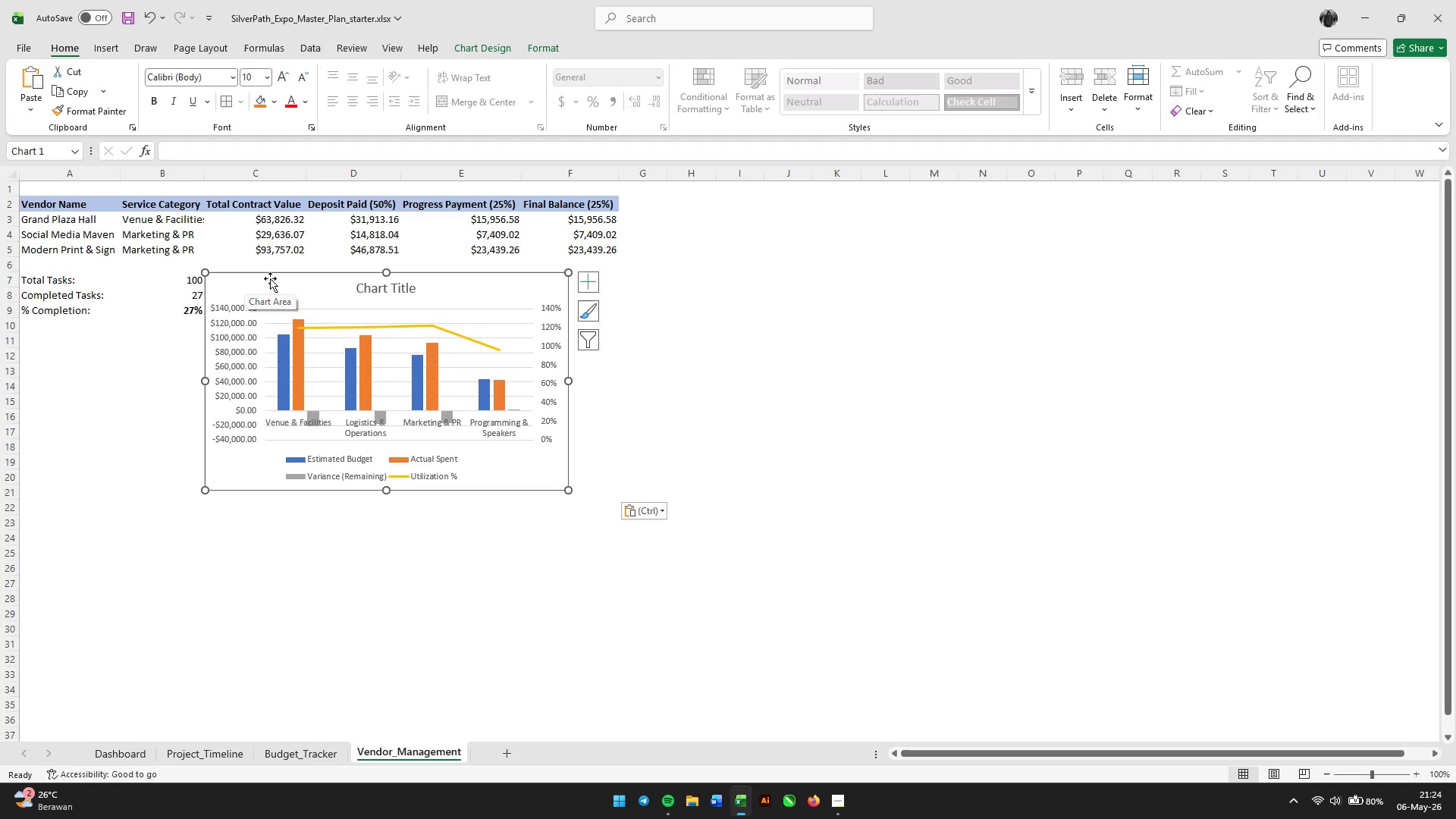 
left_click_drag(start_coordinate=[270, 278], to_coordinate=[284, 278])
 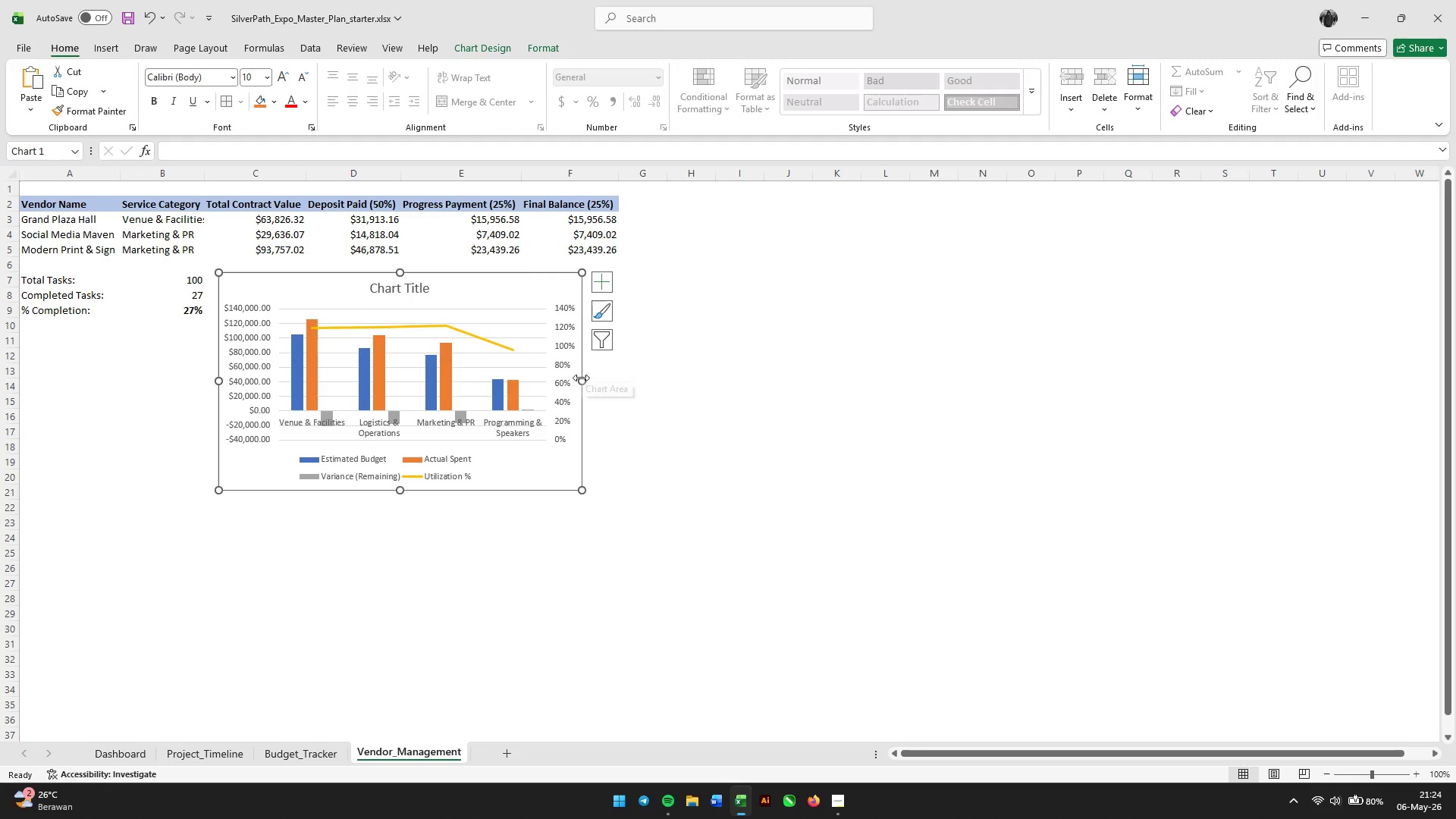 
left_click_drag(start_coordinate=[581, 378], to_coordinate=[621, 375])
 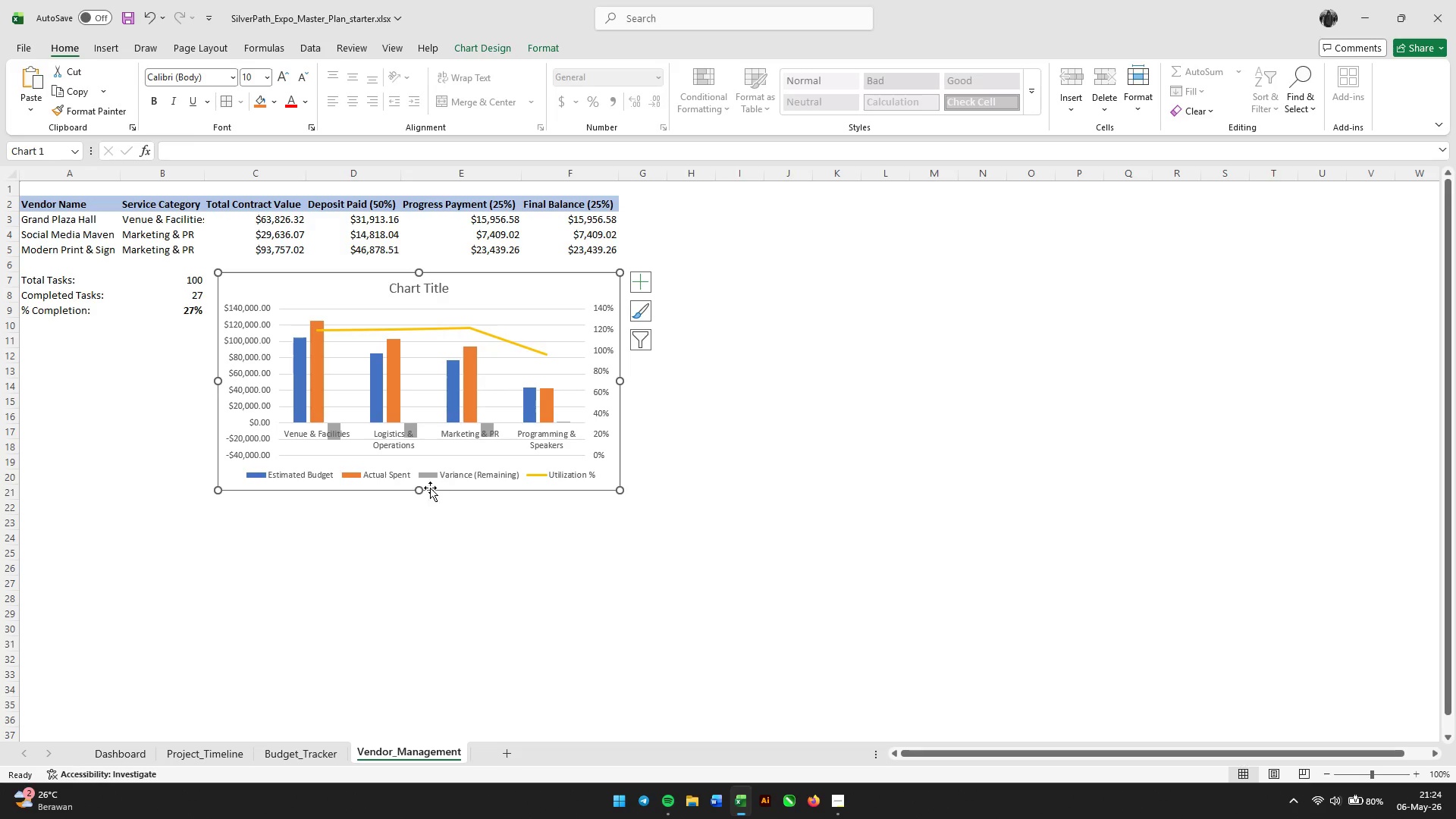 
left_click_drag(start_coordinate=[417, 488], to_coordinate=[416, 544])
 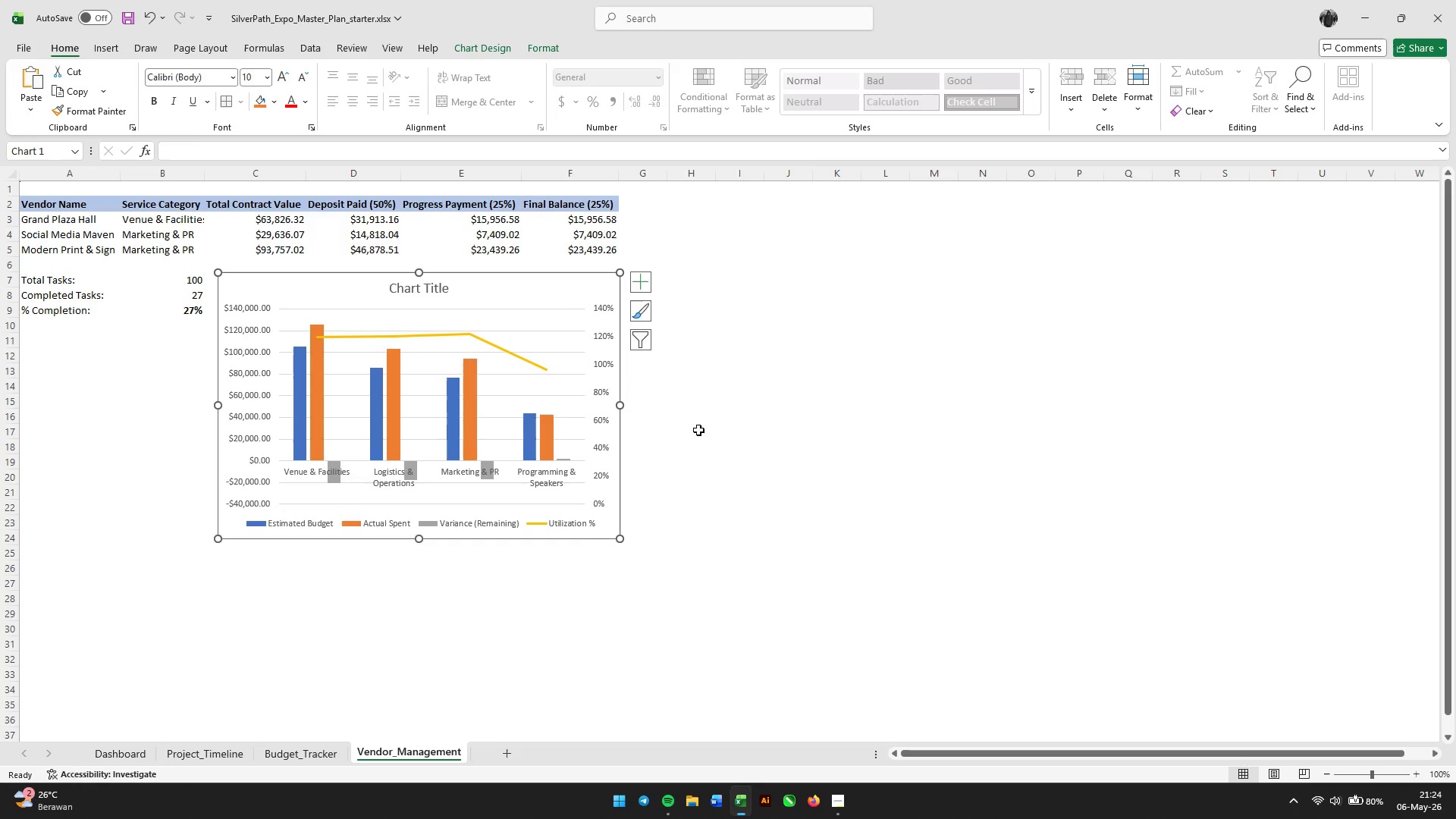 
left_click([777, 425])
 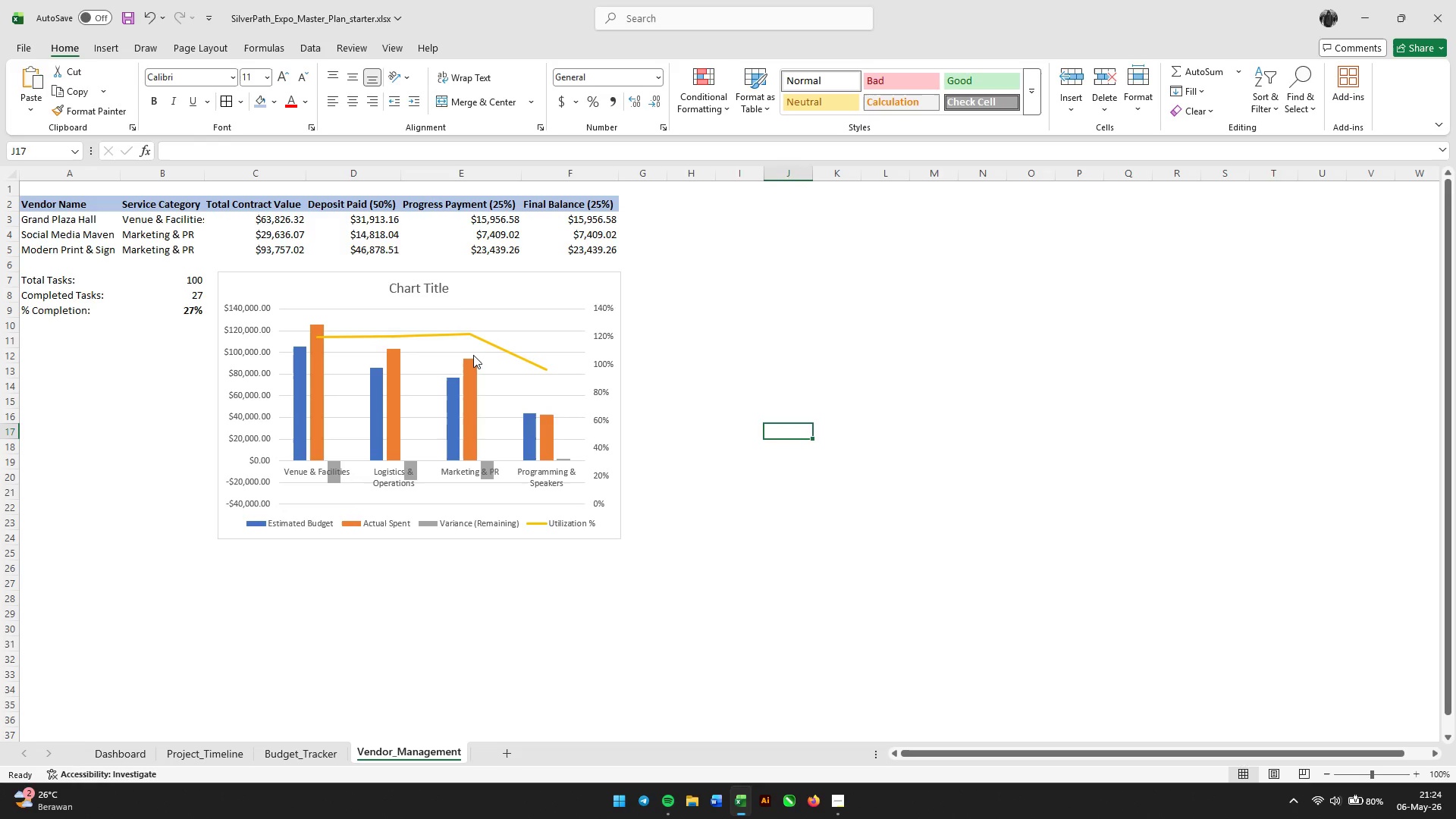 
double_click([428, 287])
 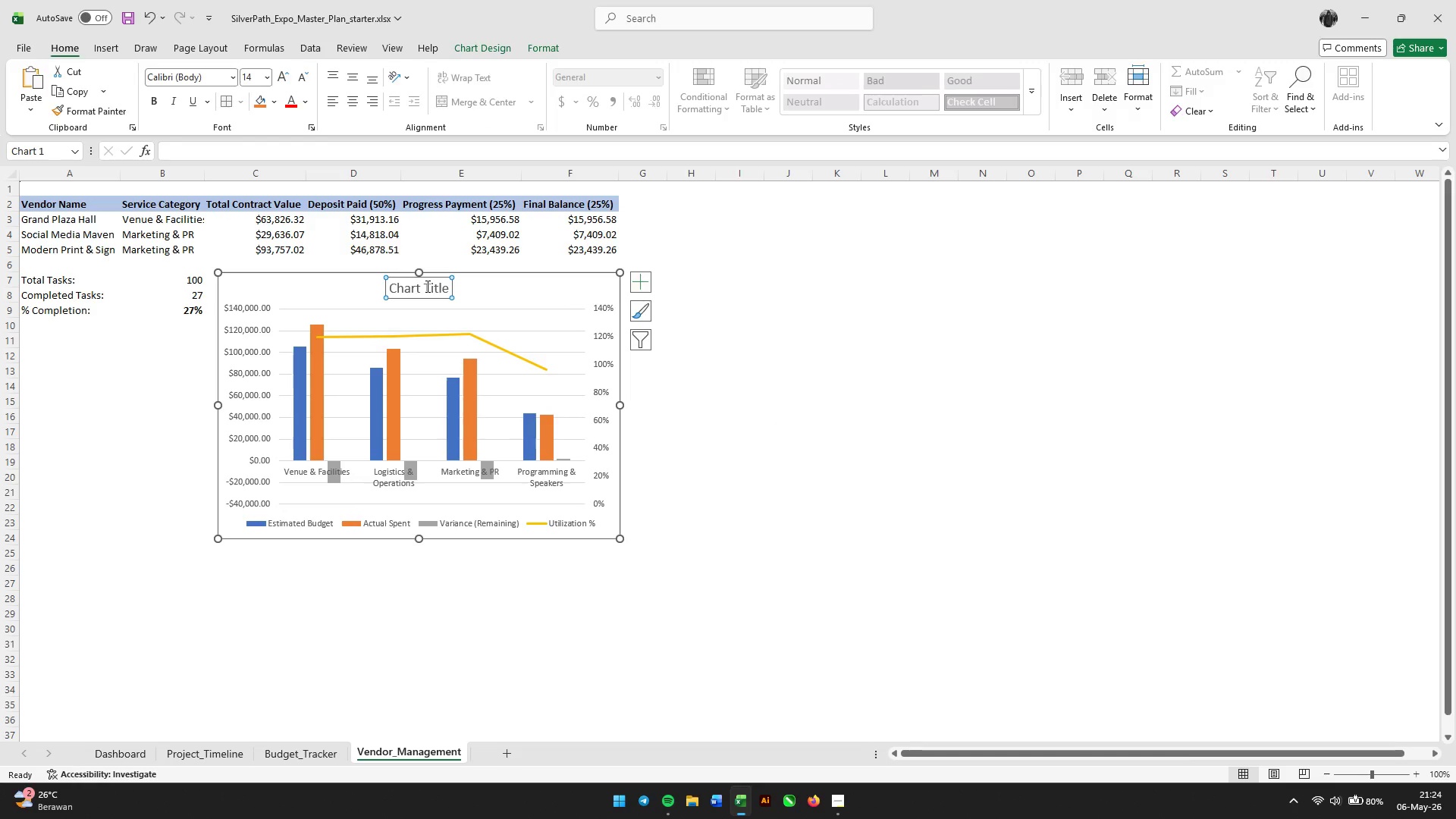 
triple_click([428, 287])
 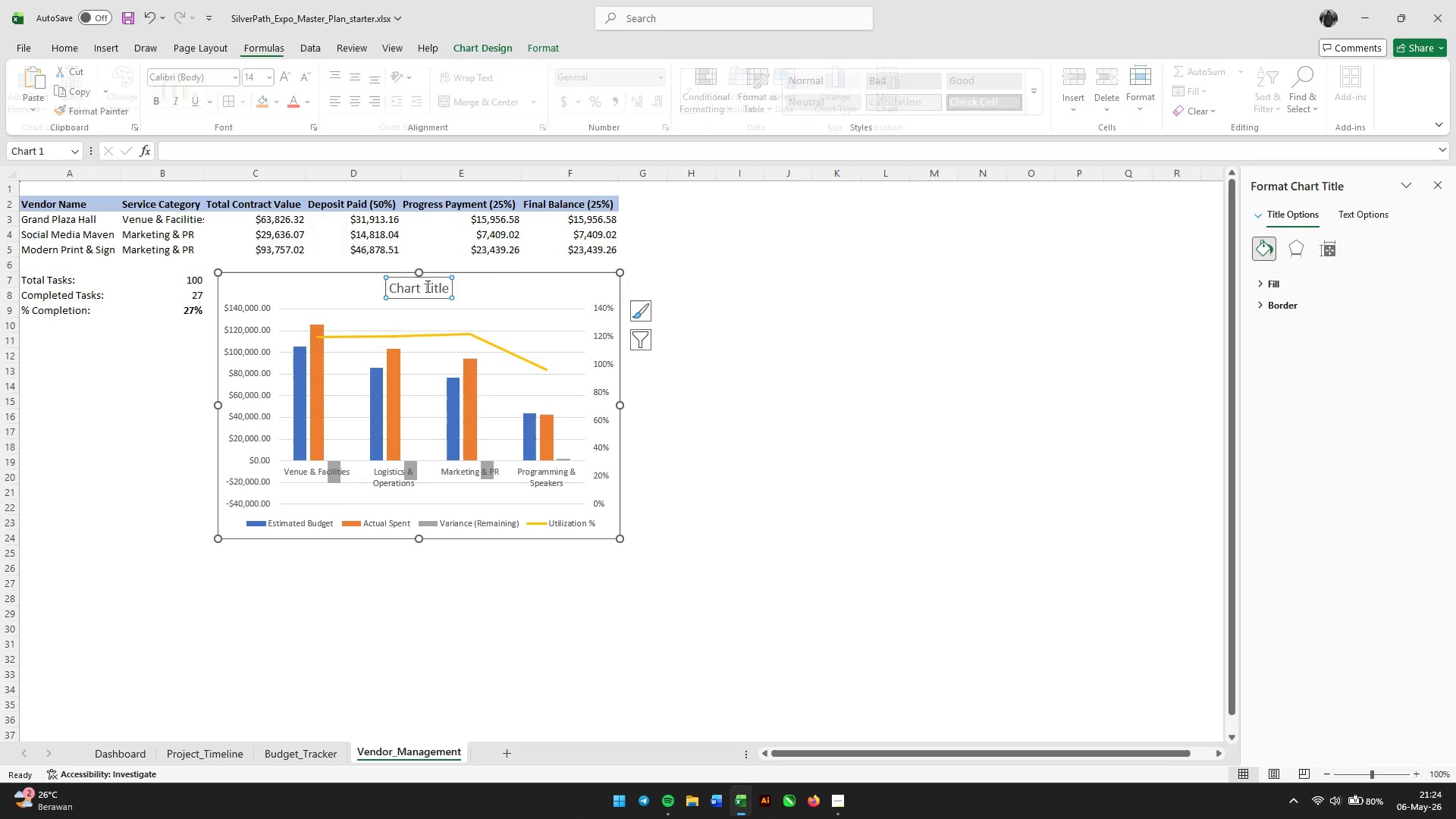 
triple_click([428, 287])
 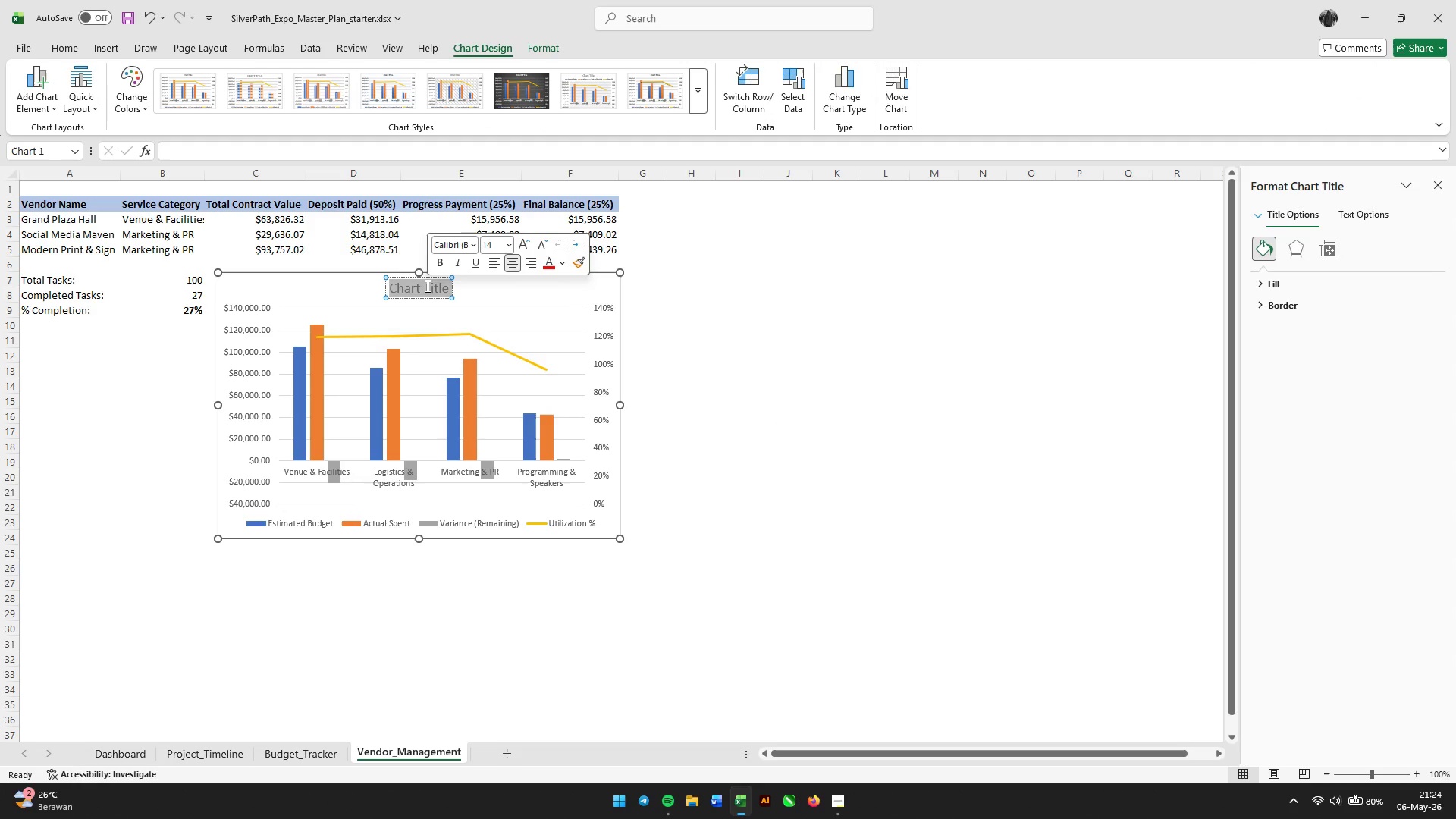 
triple_click([428, 287])
 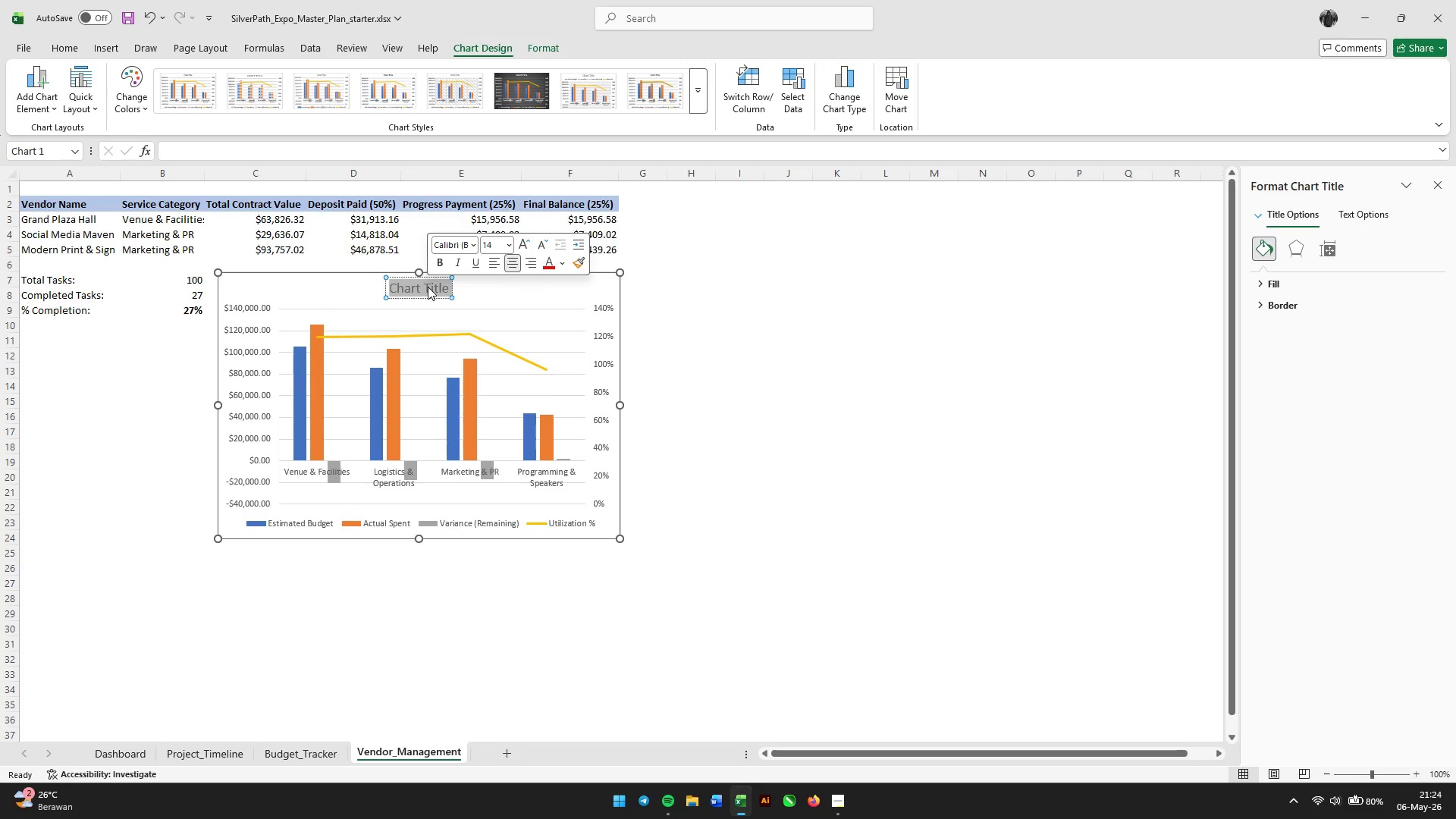 
type(Budget Utilization by Category)
 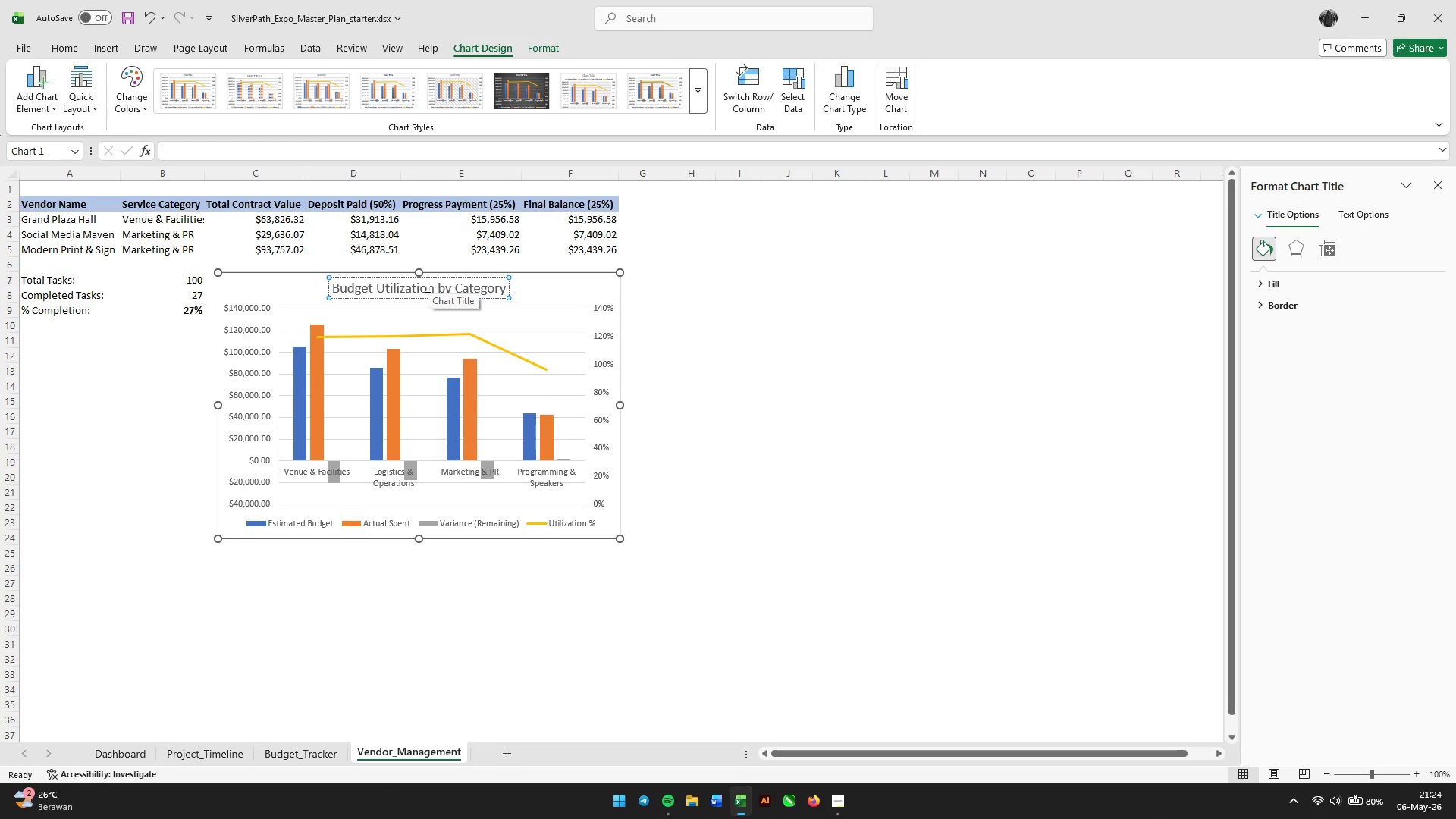 
left_click([578, 332])
 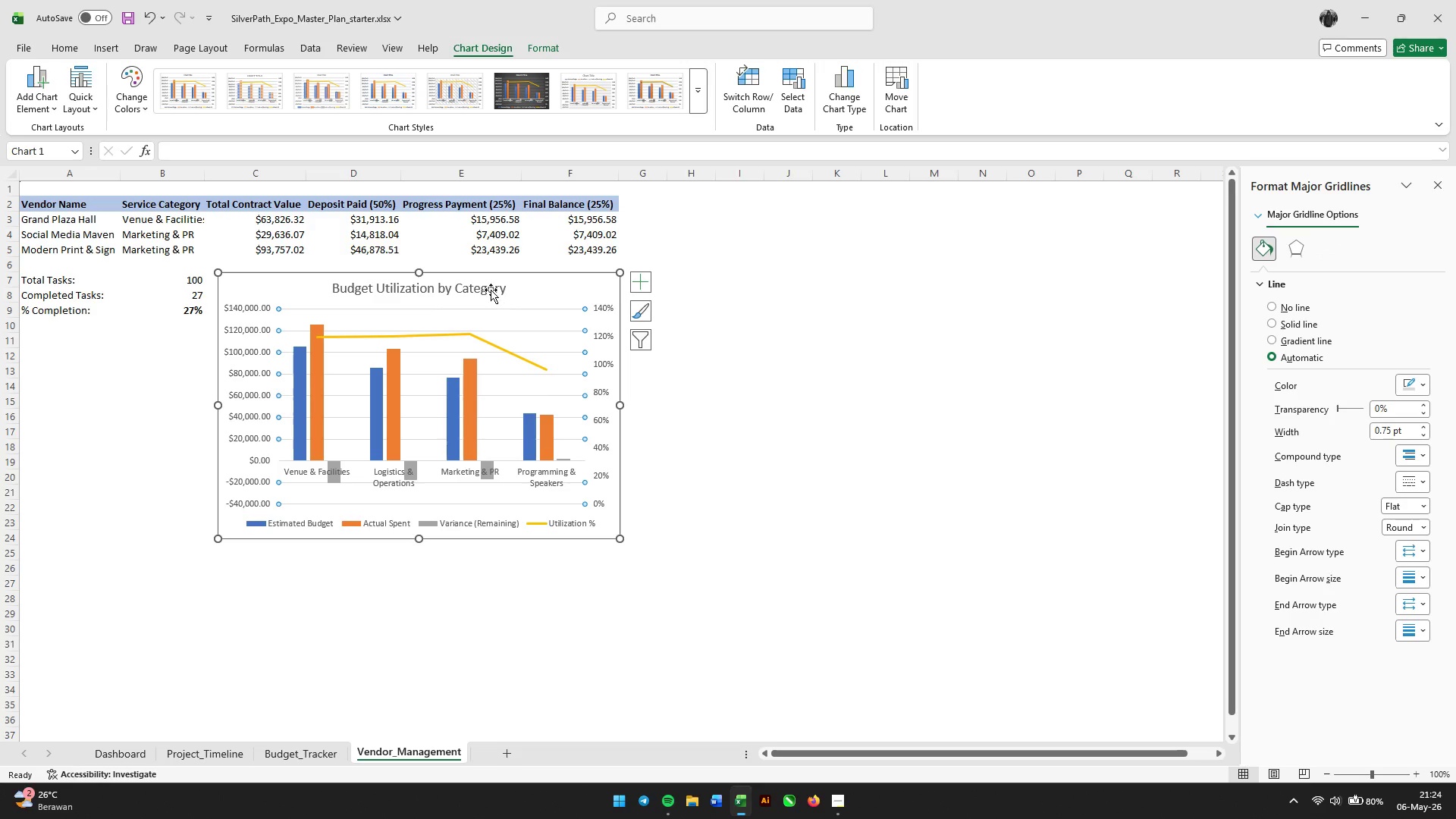 
left_click([491, 290])
 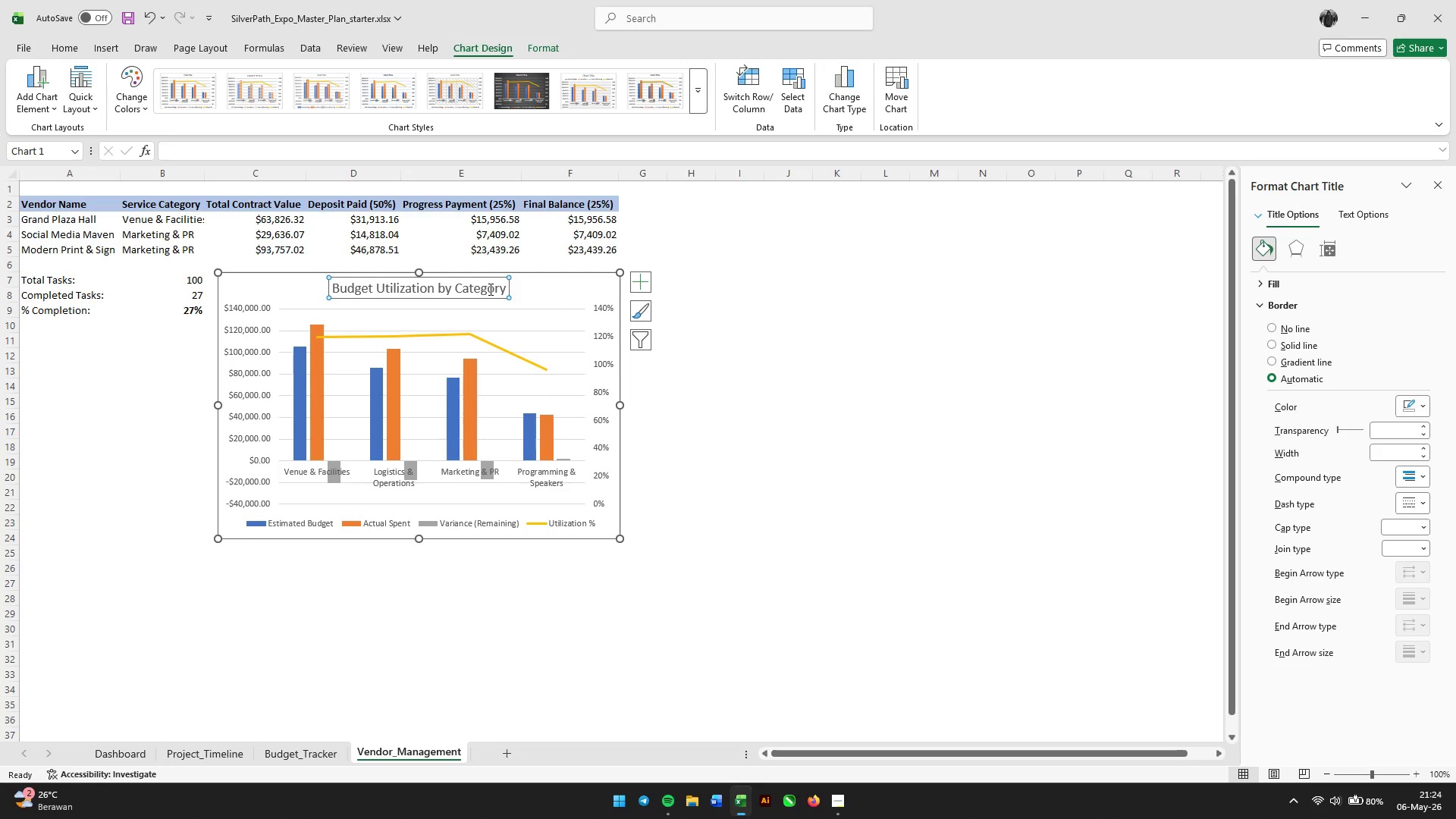 
key(Control+B)
 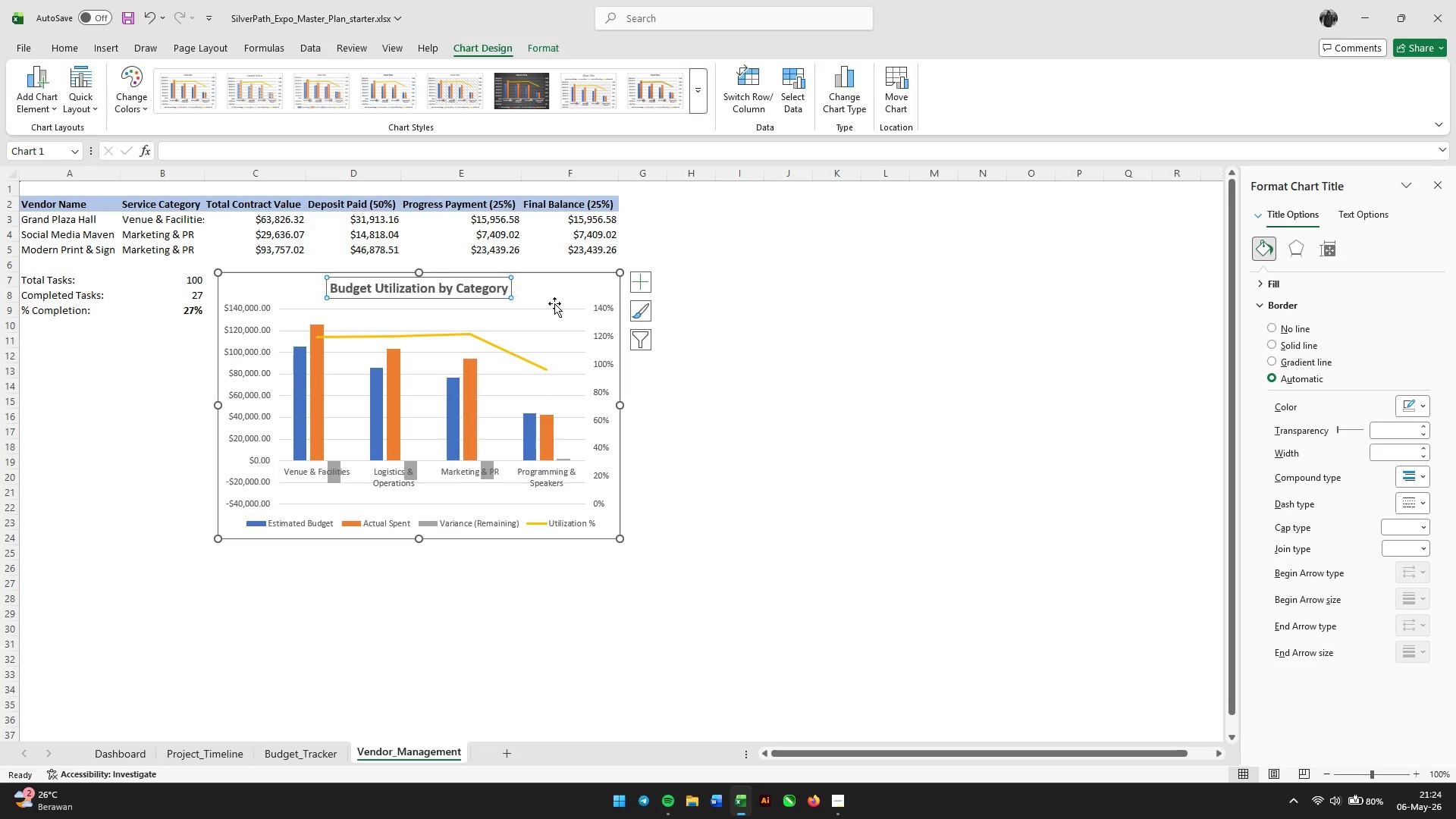 
left_click([701, 385])
 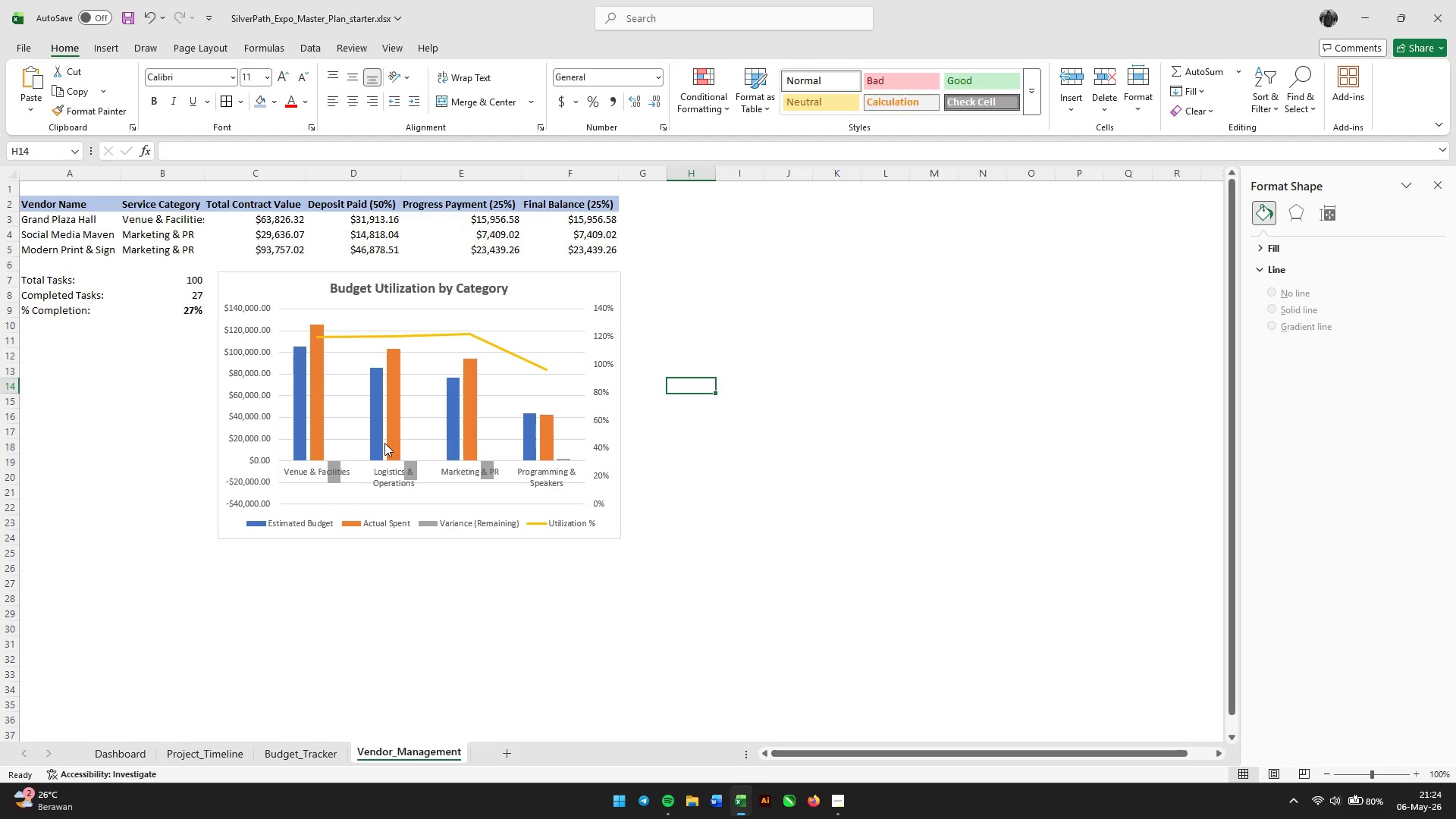 
wait(19.86)
 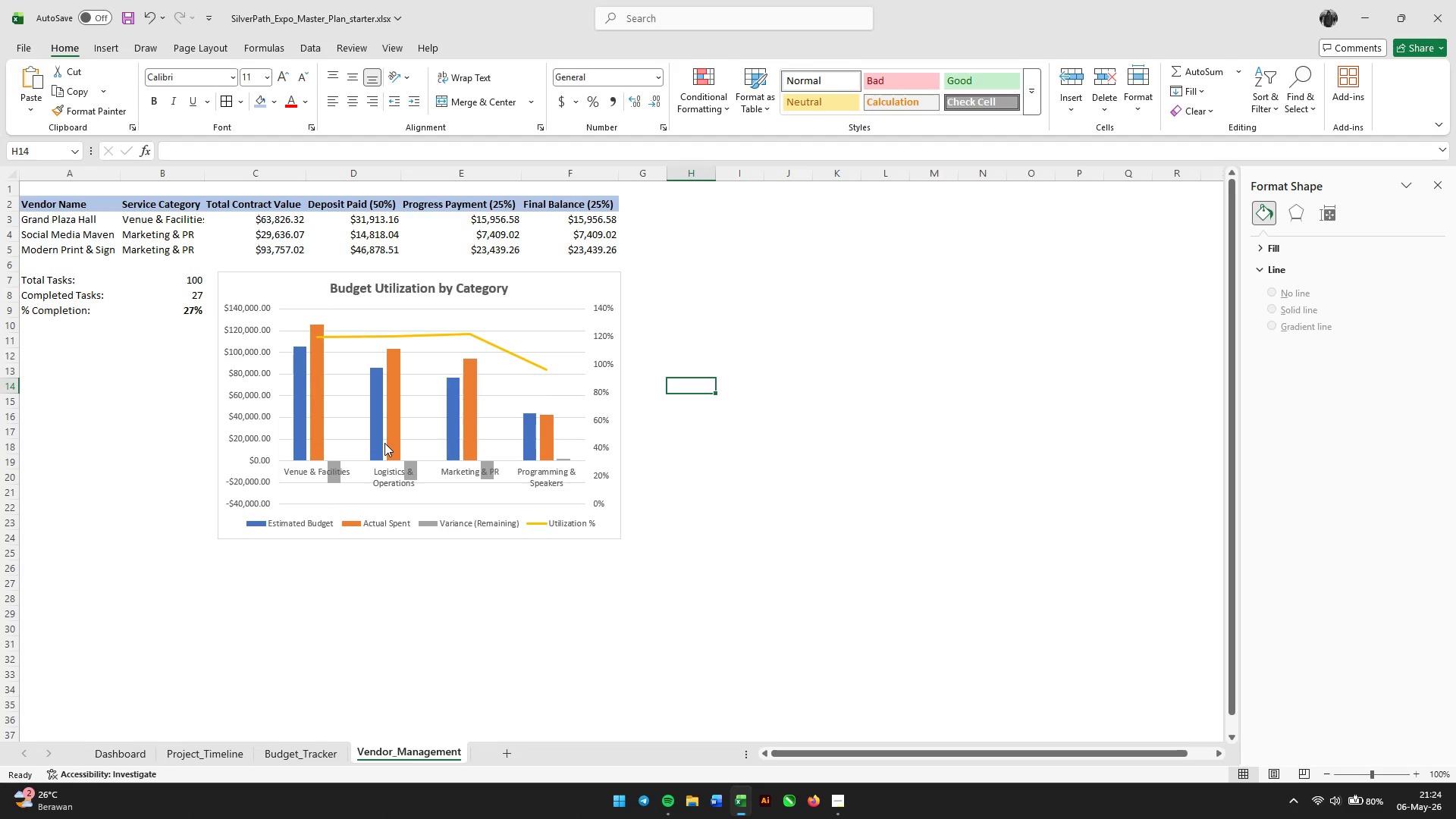 
left_click([109, 757])
 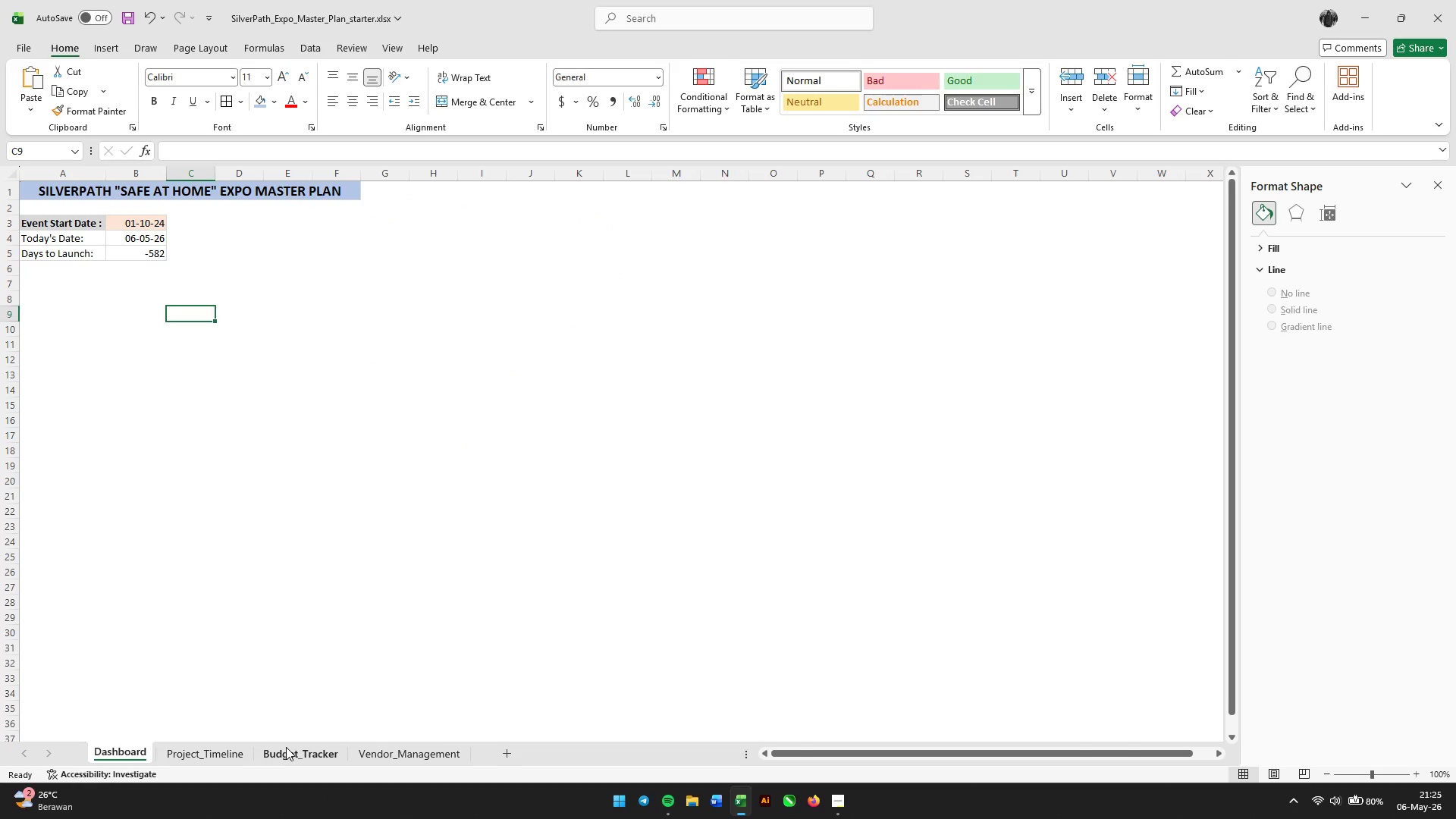 
left_click([439, 752])
 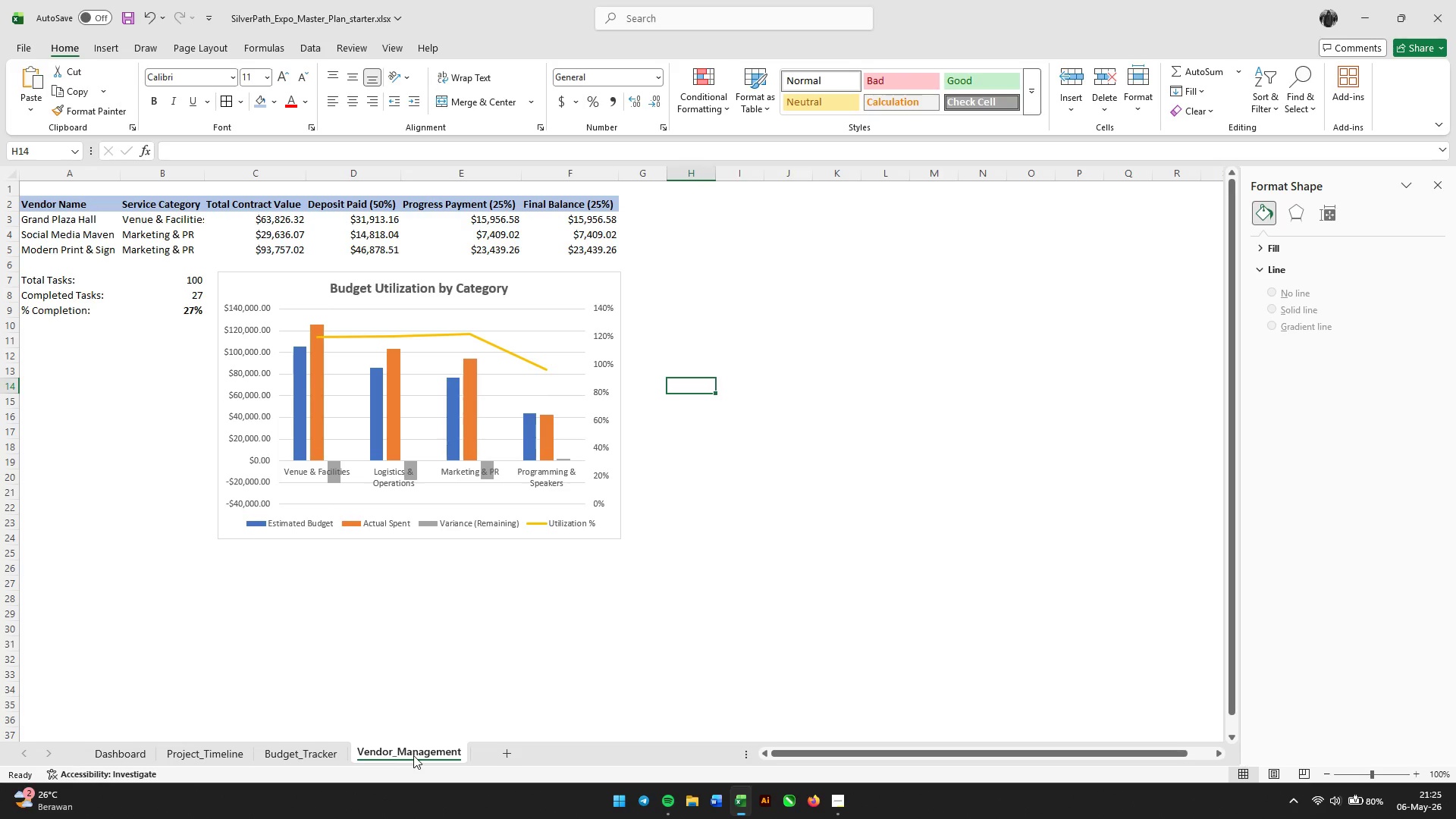 
left_click([114, 757])
 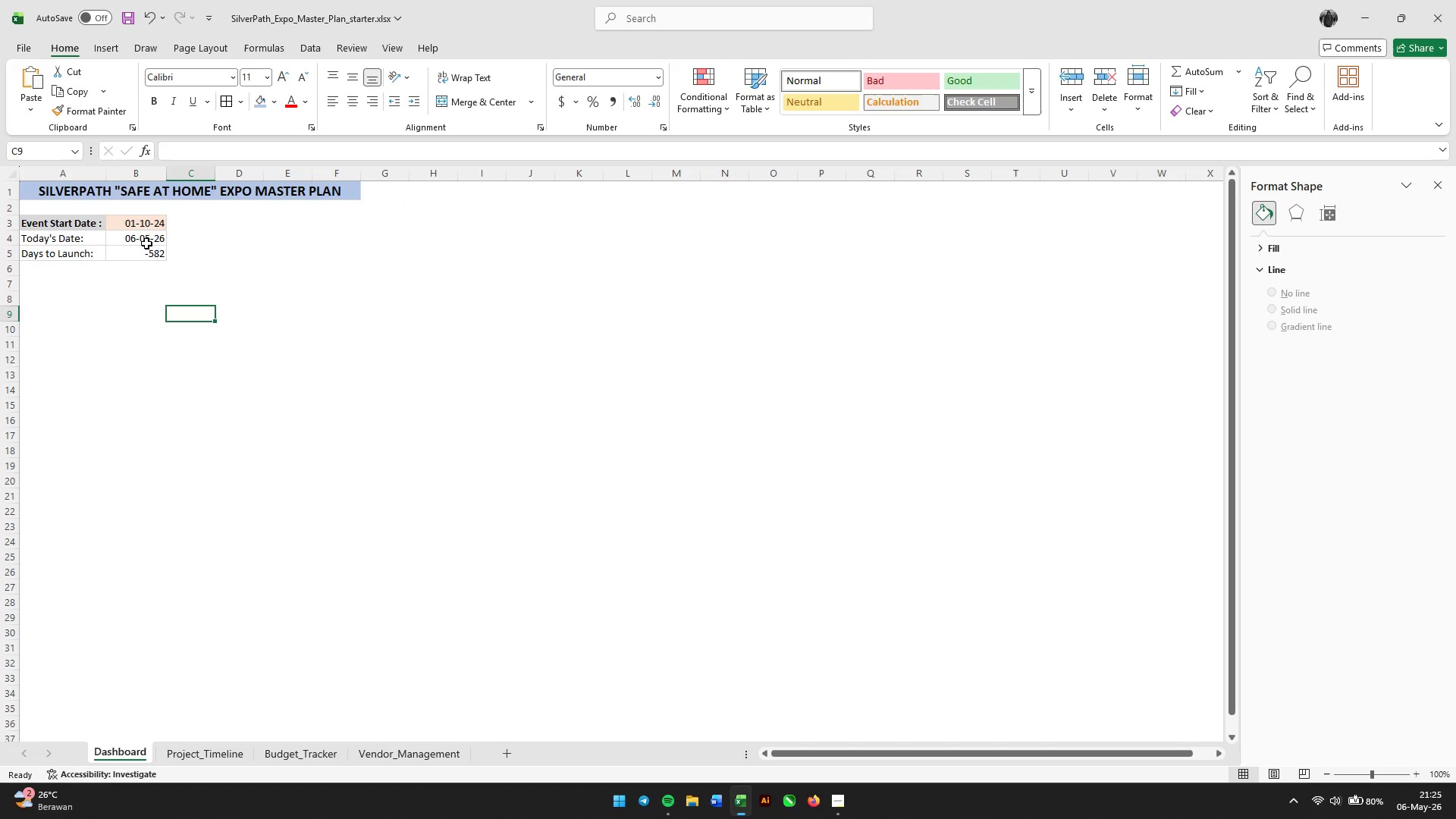 
left_click([147, 226])
 